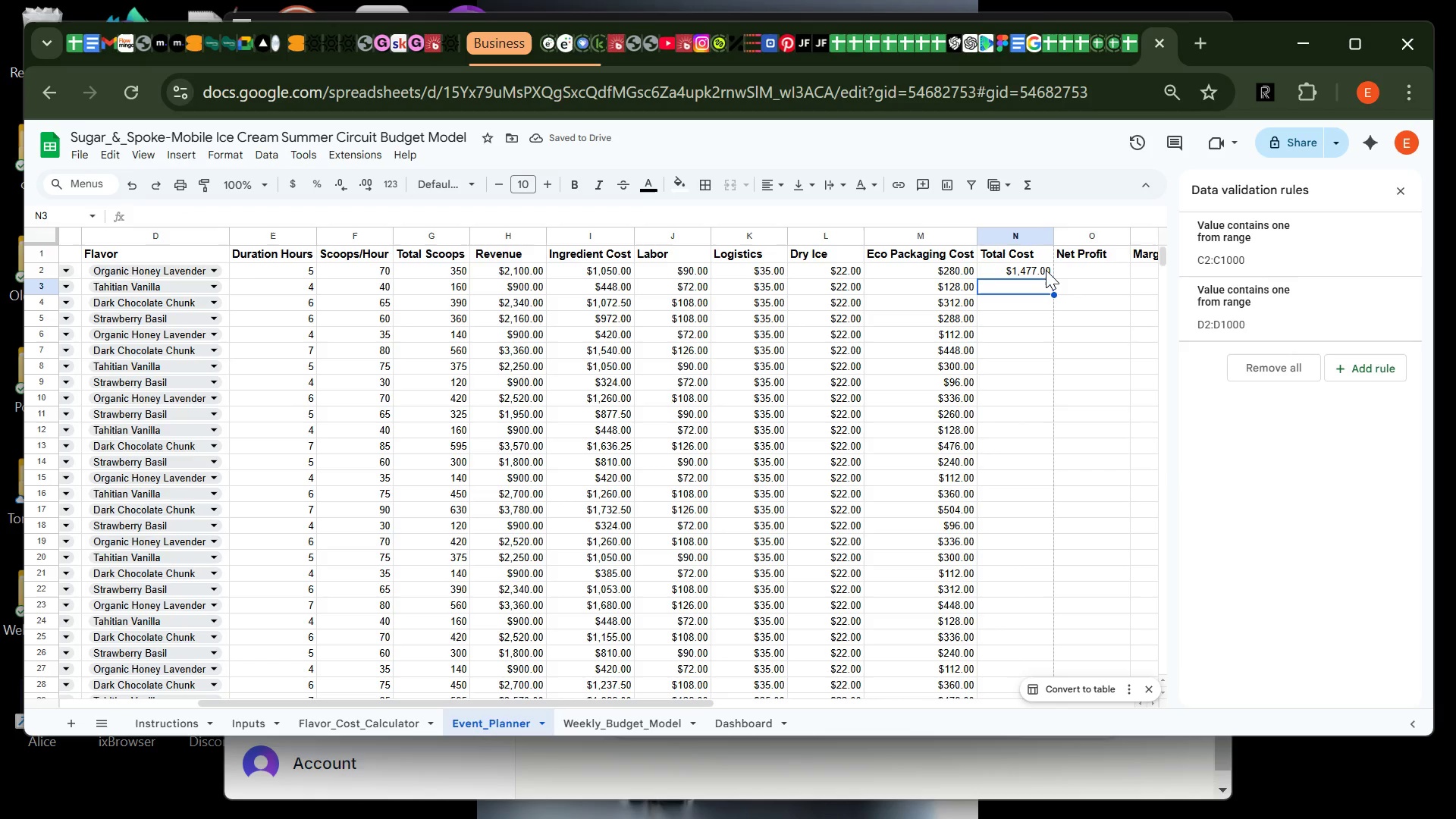 
wait(6.61)
 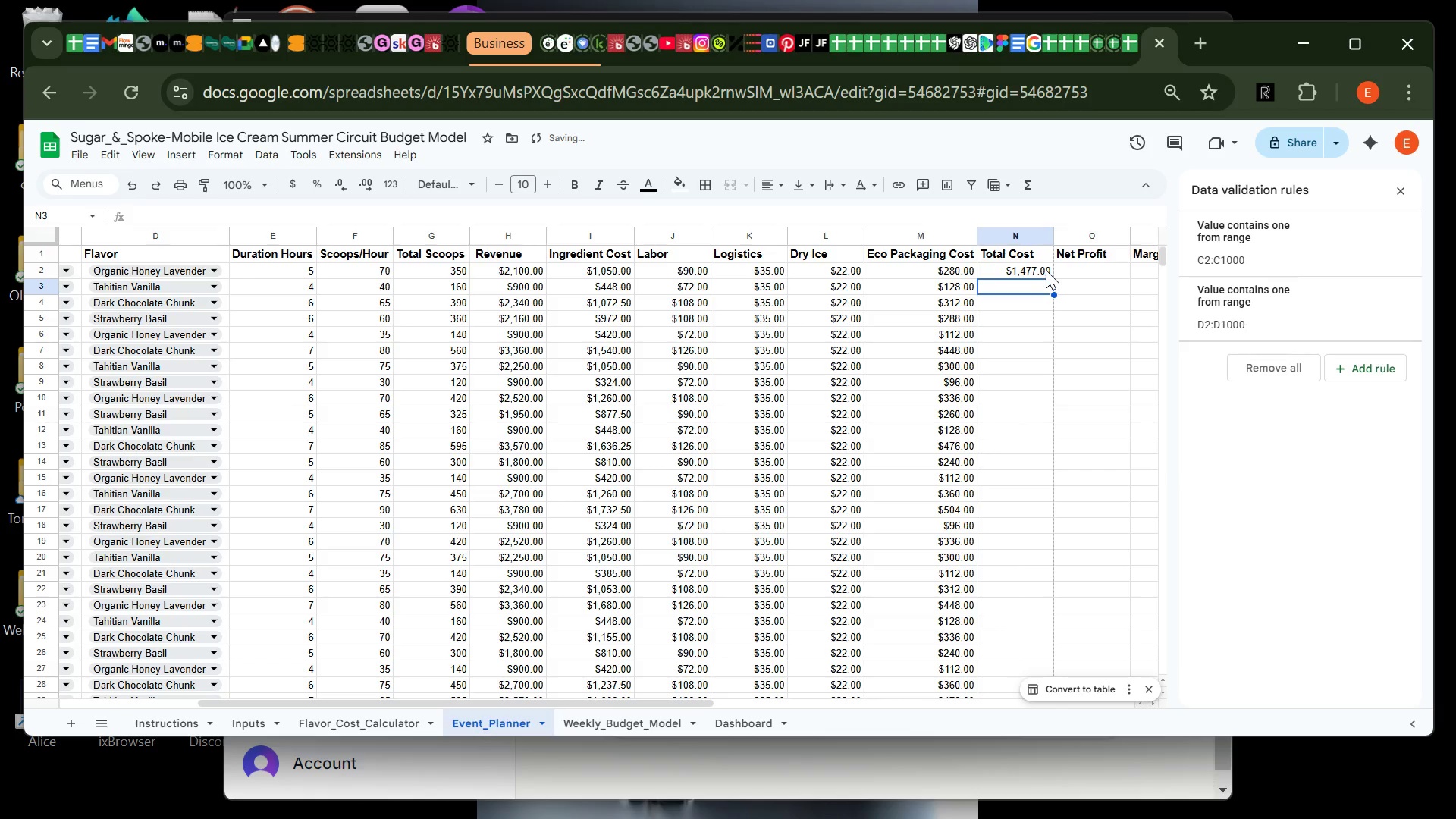 
left_click([1046, 270])
 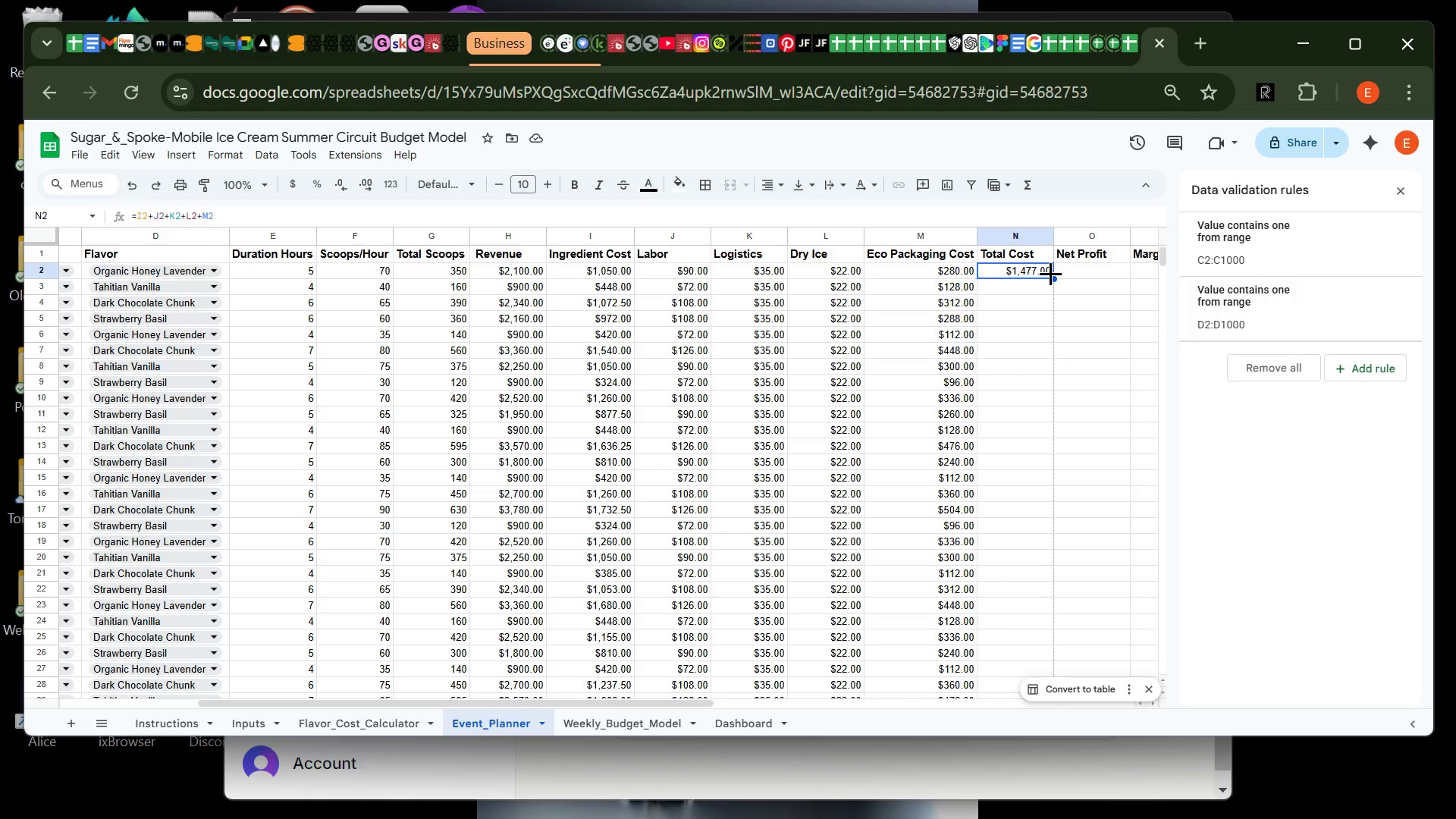 
wait(6.23)
 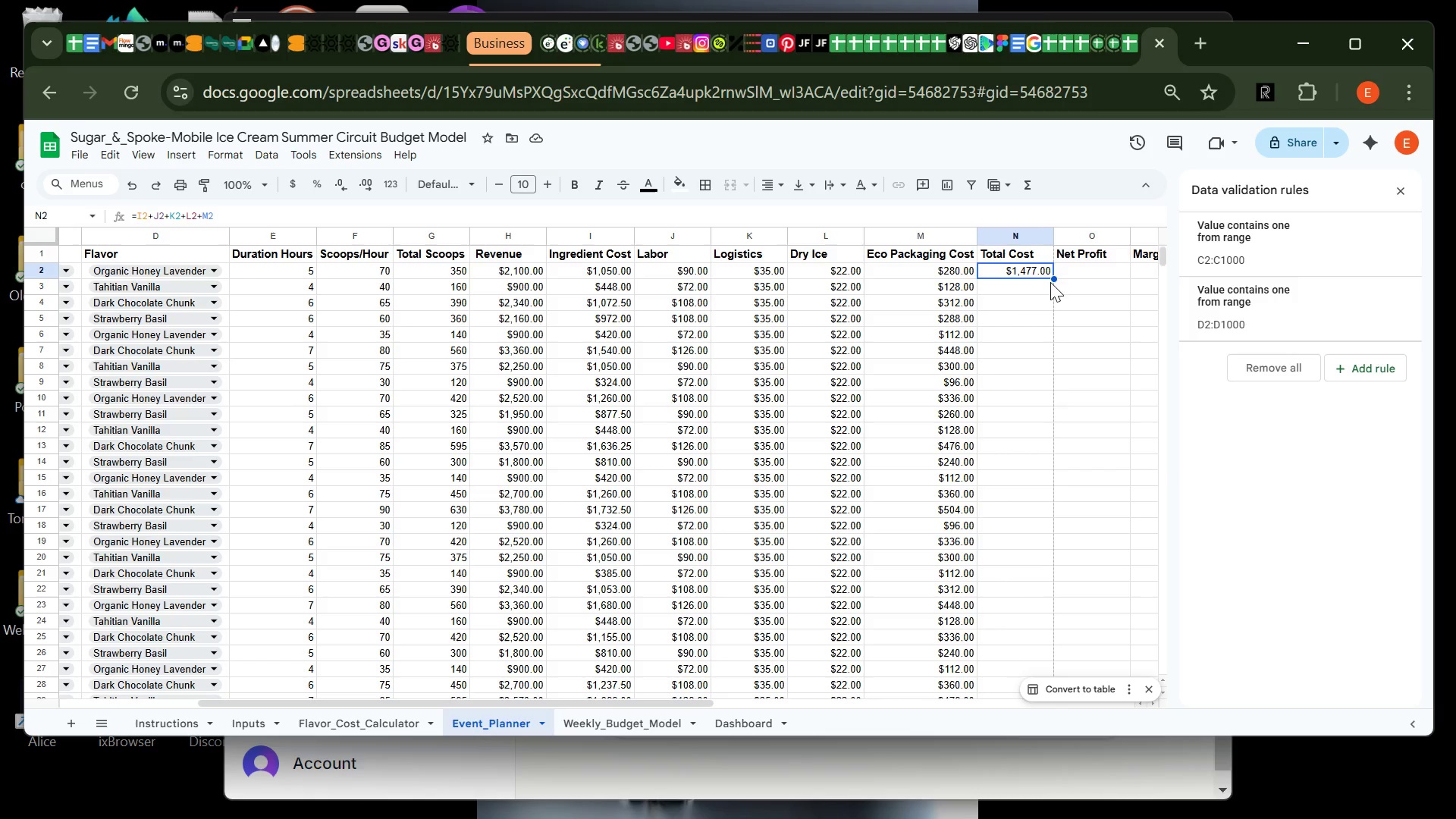 
left_click_drag(start_coordinate=[1053, 279], to_coordinate=[1037, 588])
 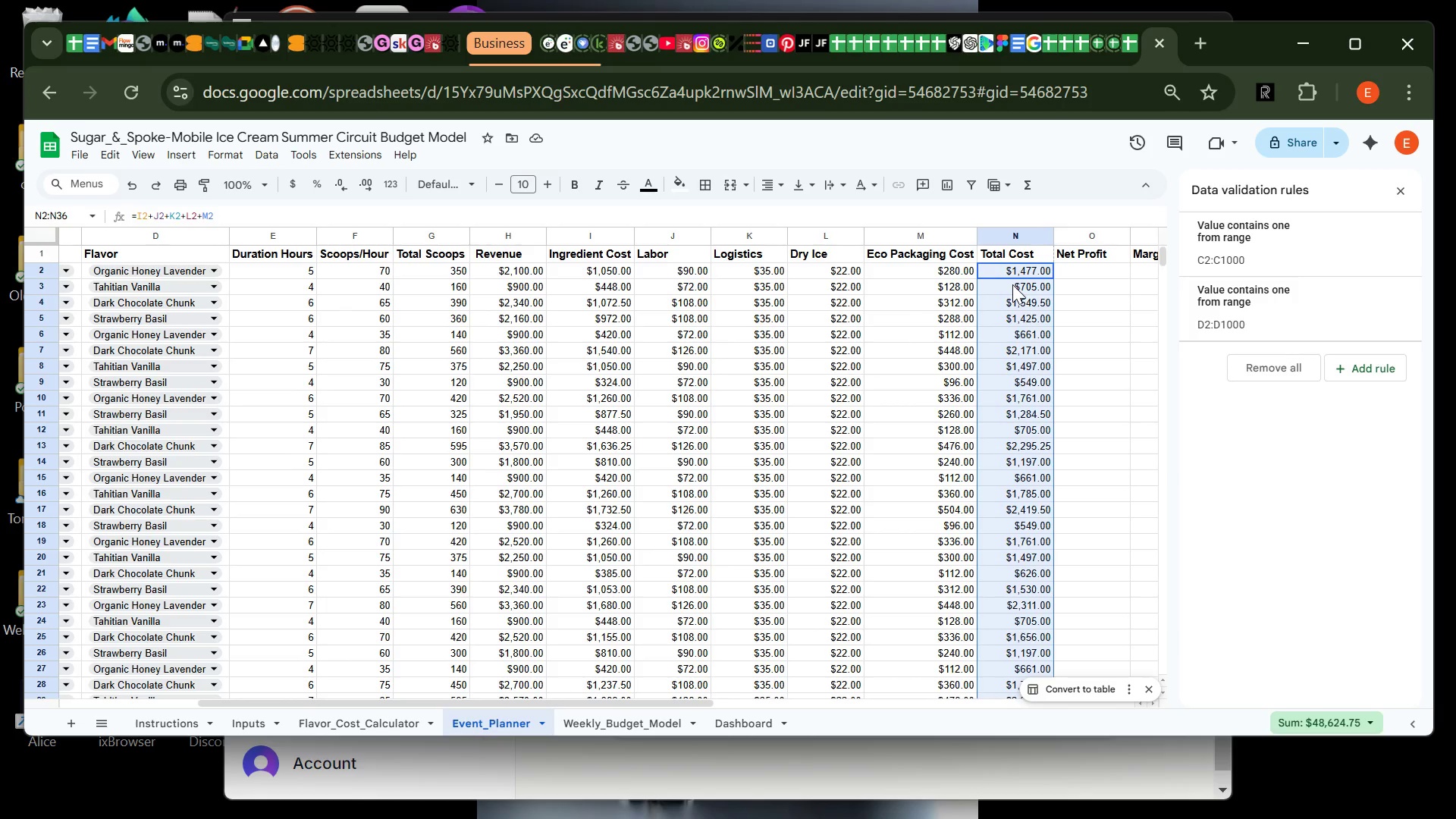 
wait(12.72)
 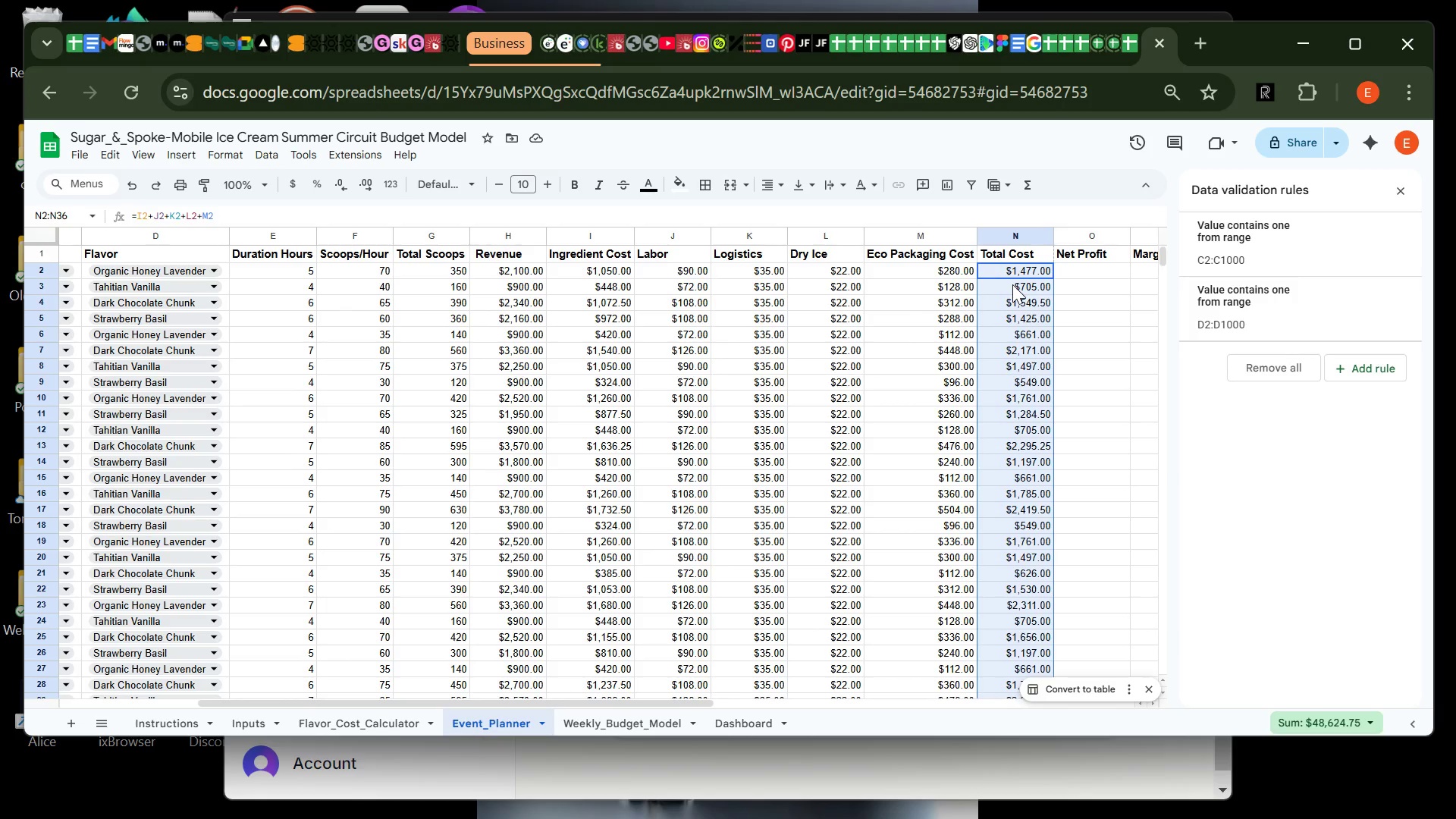 
left_click([1086, 273])
 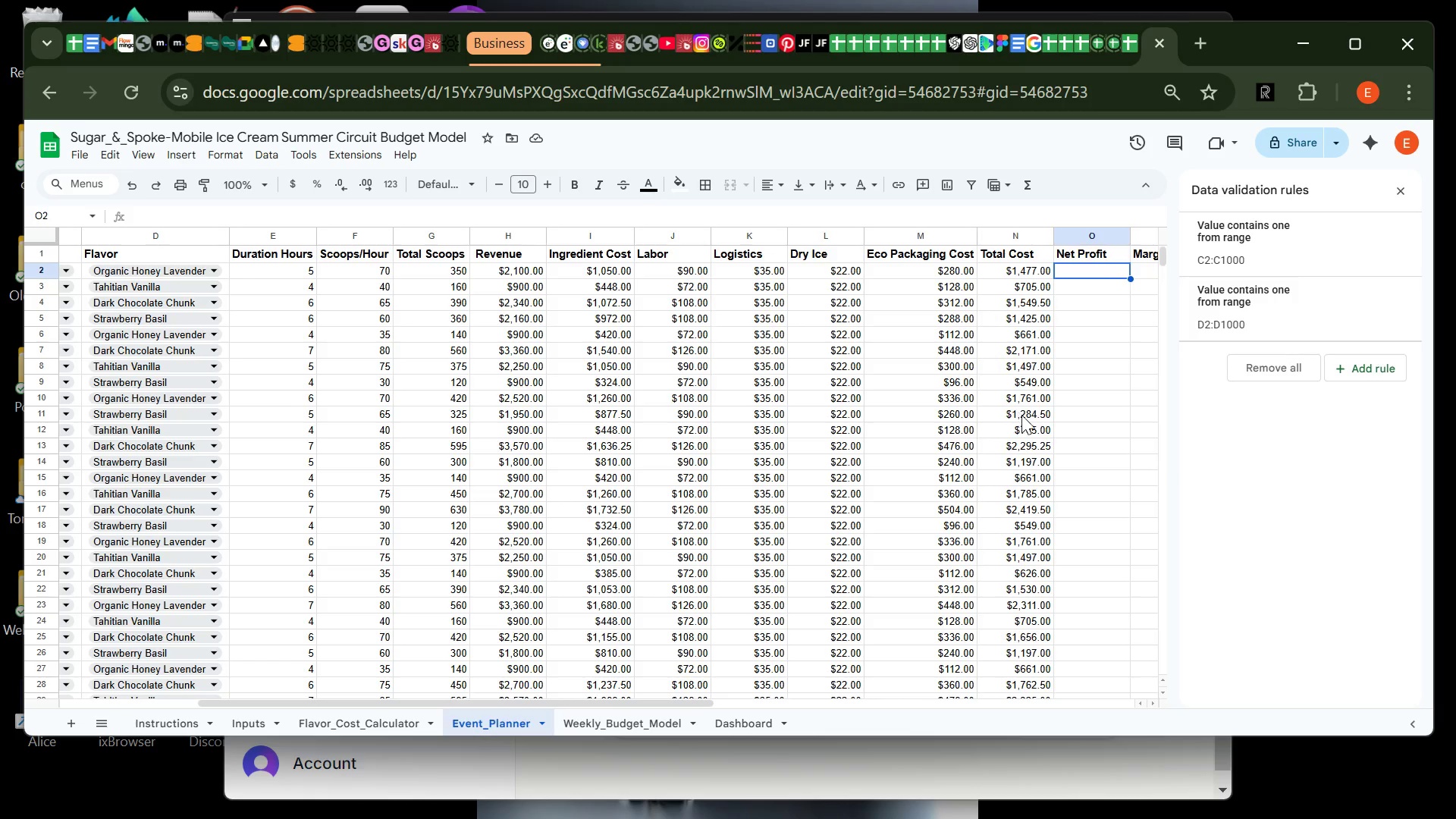 
wait(9.2)
 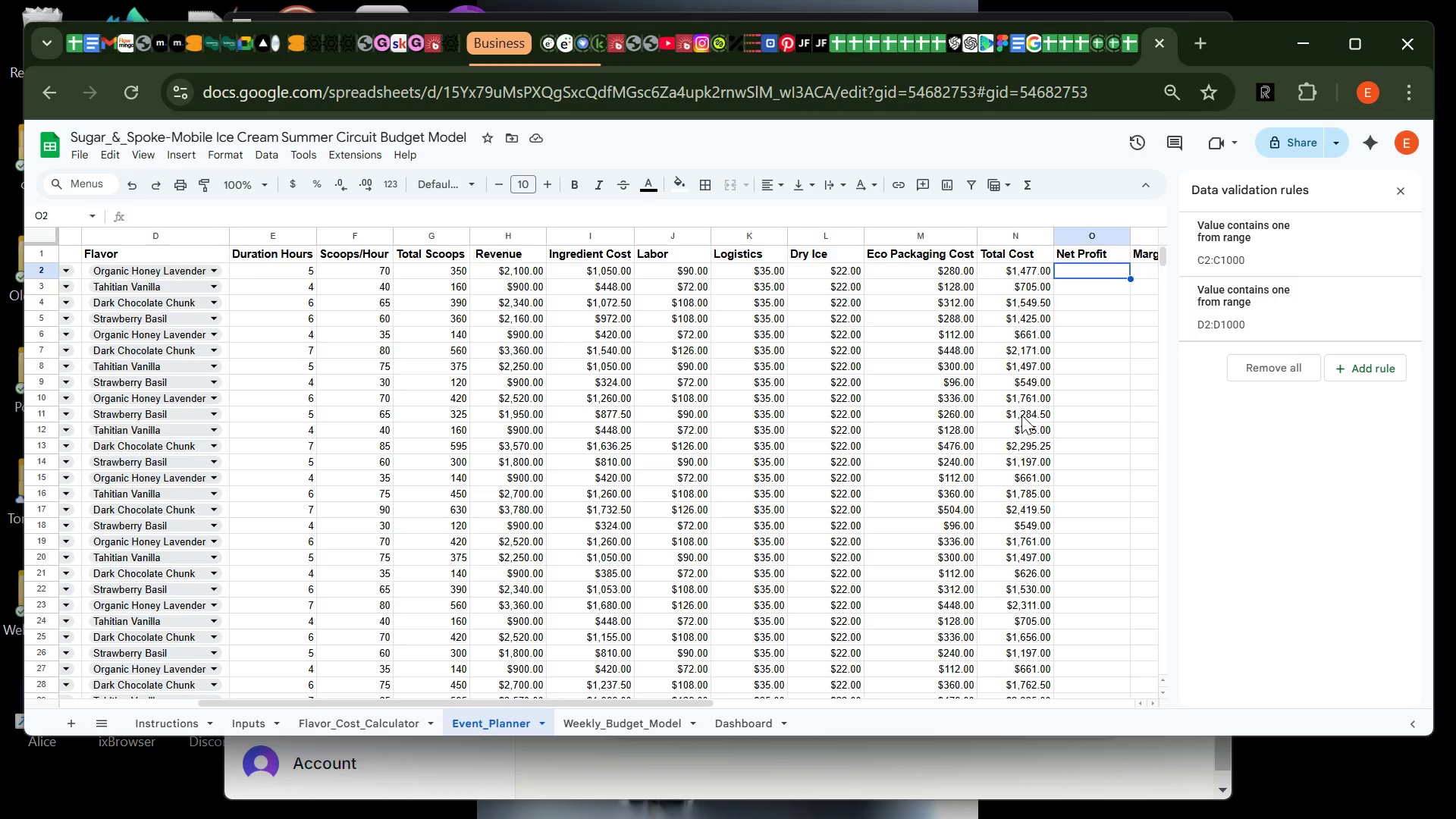 
type(=H2-)
 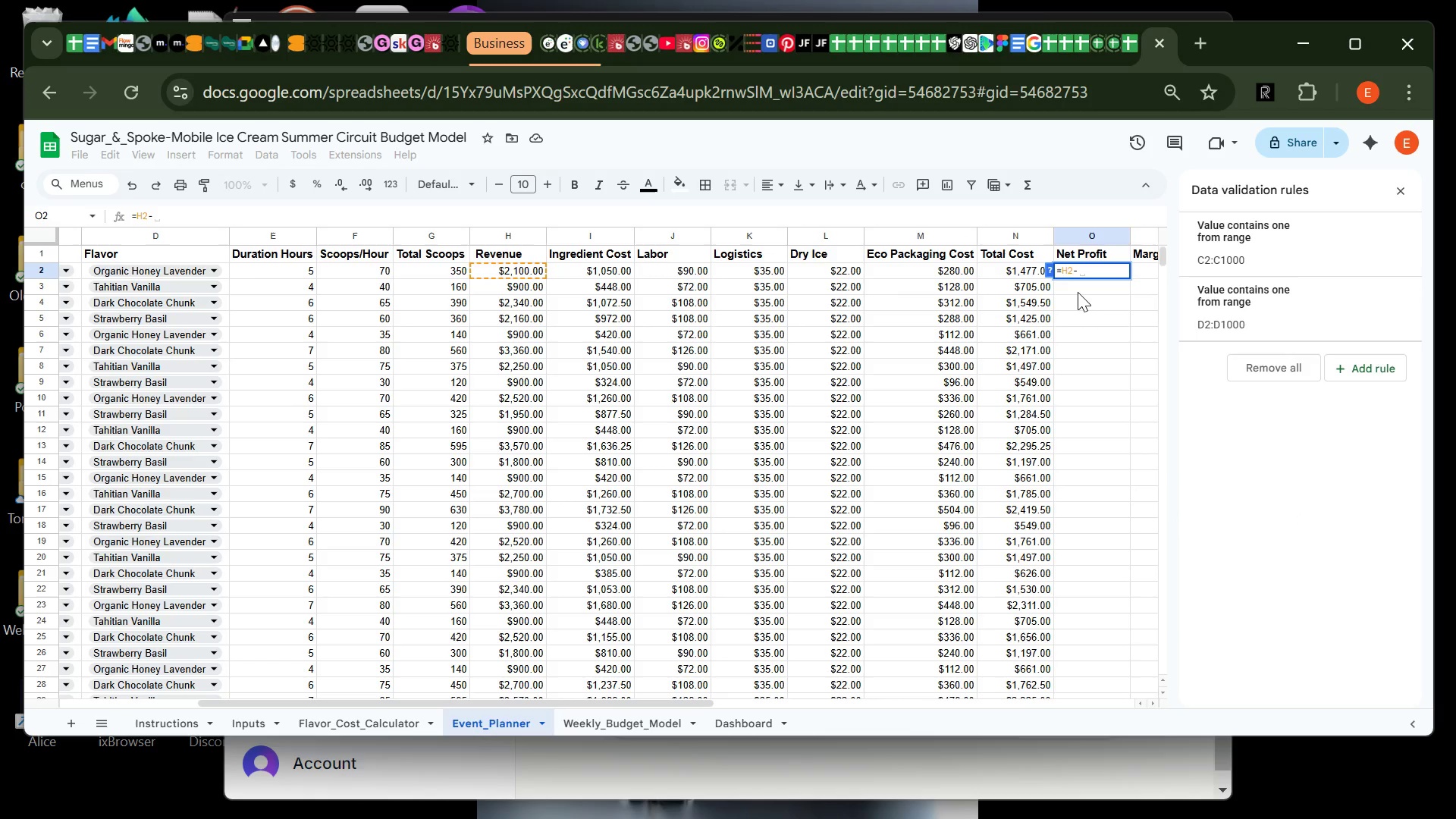 
type(N2)
 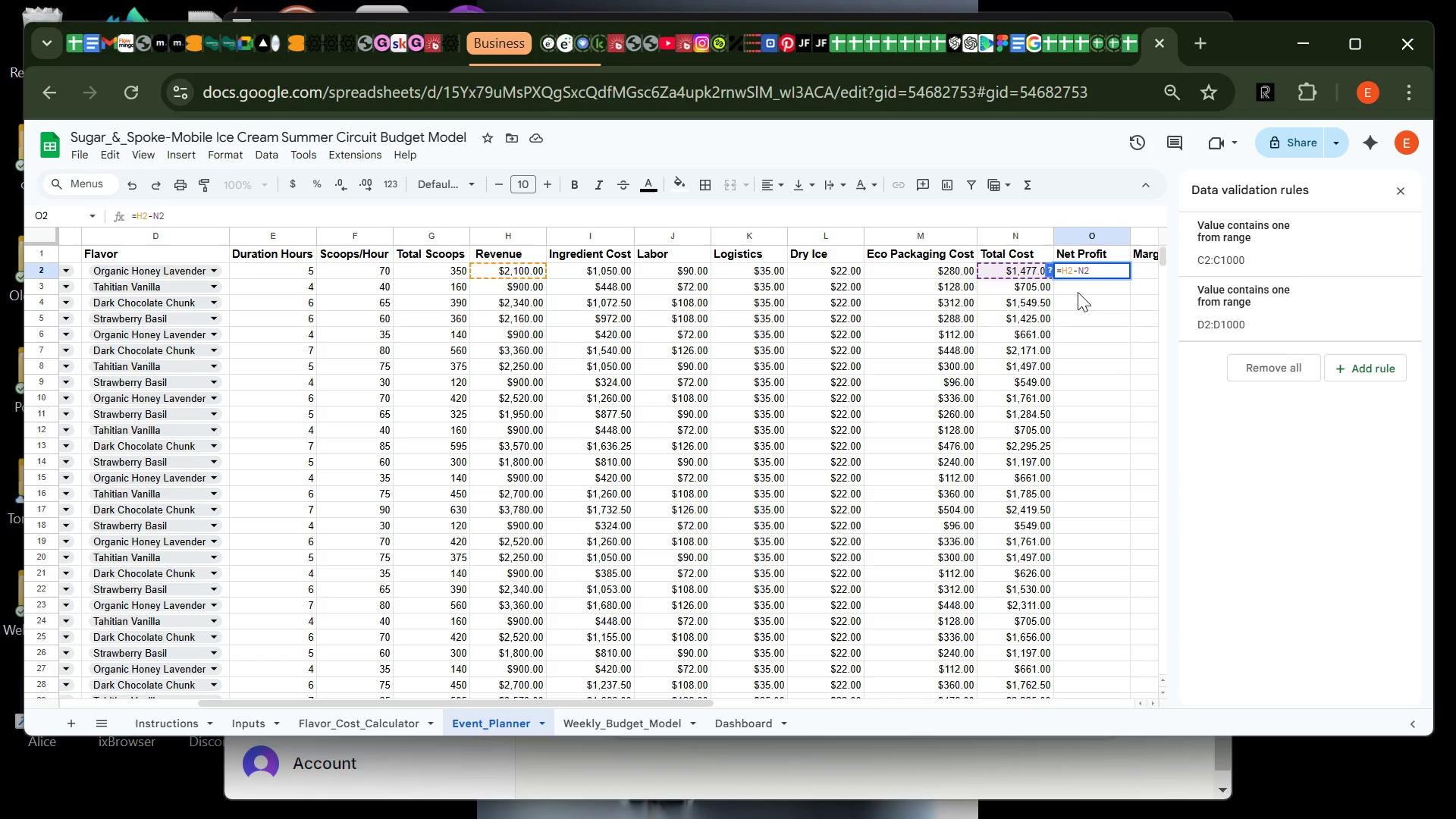 
key(Enter)
 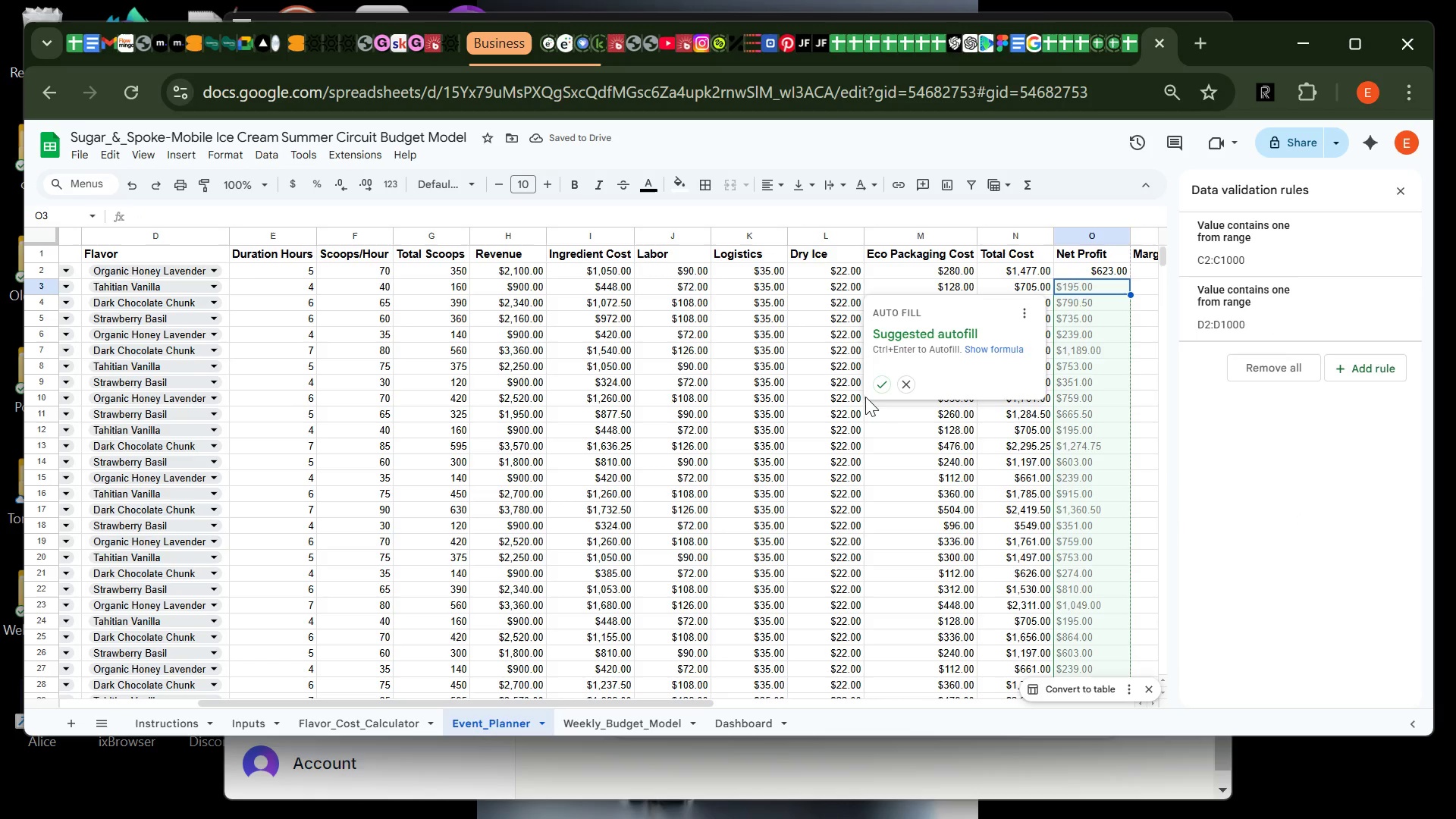 
left_click([878, 386])
 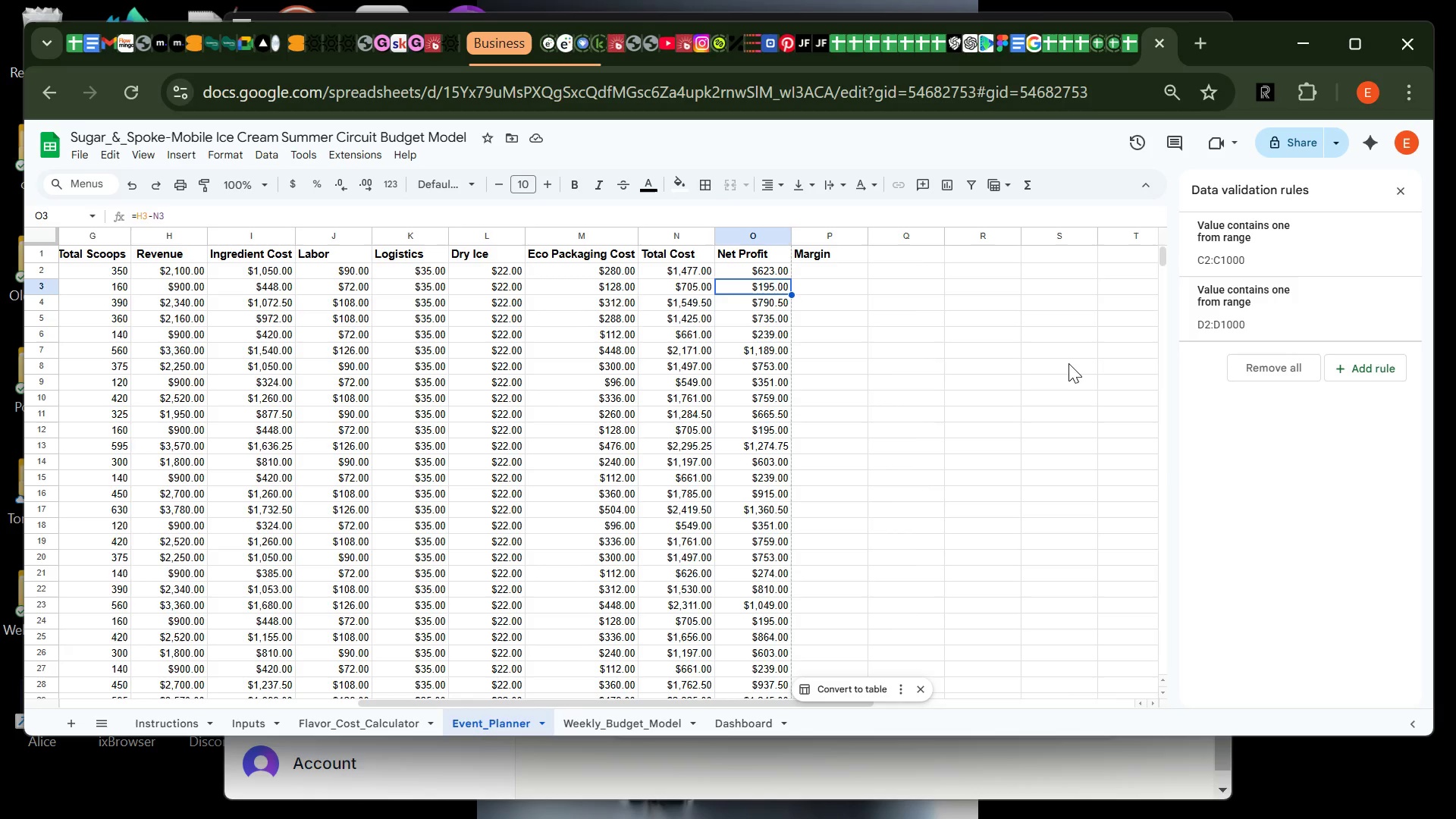 
wait(13.66)
 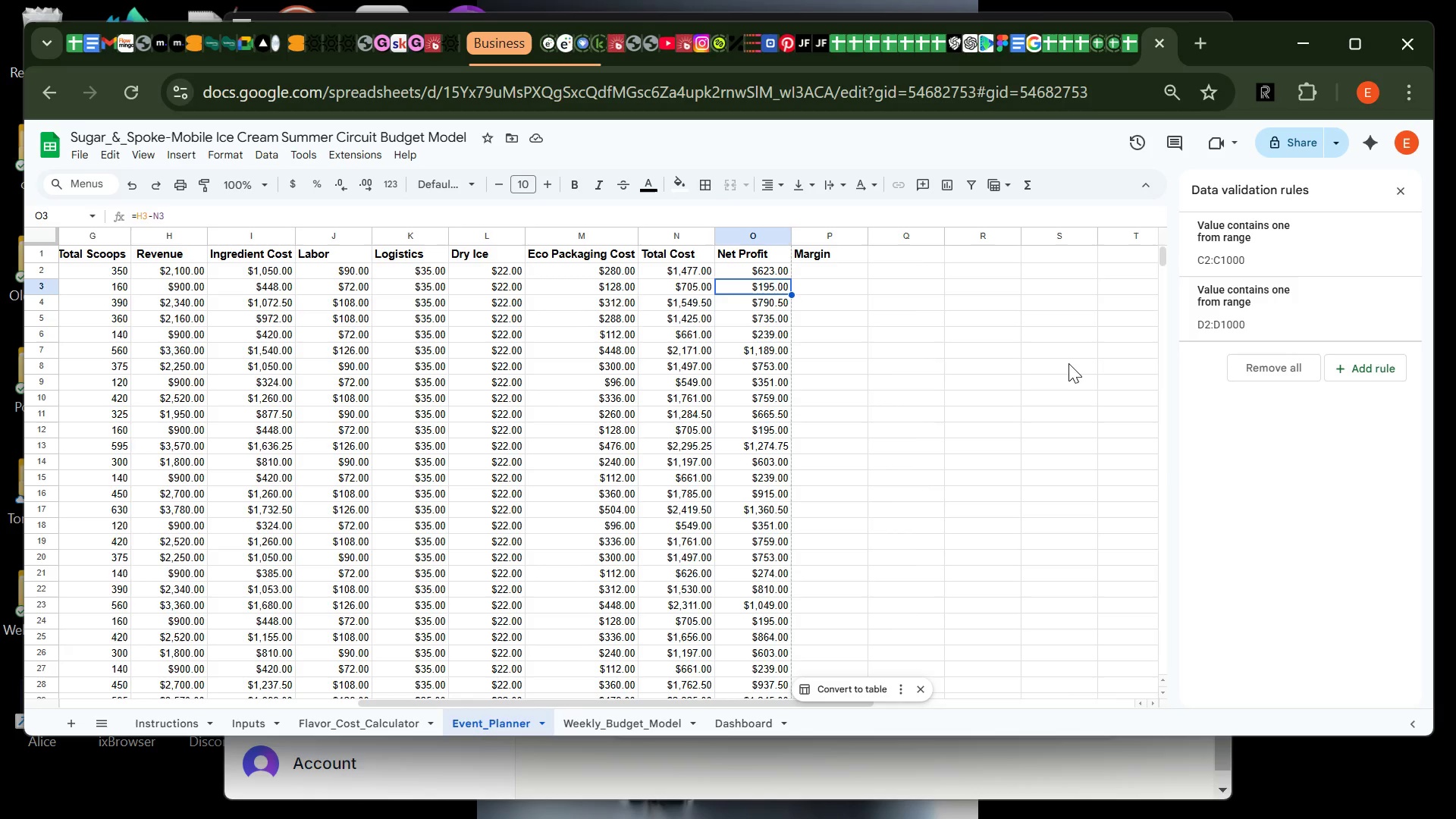 
left_click([829, 268])
 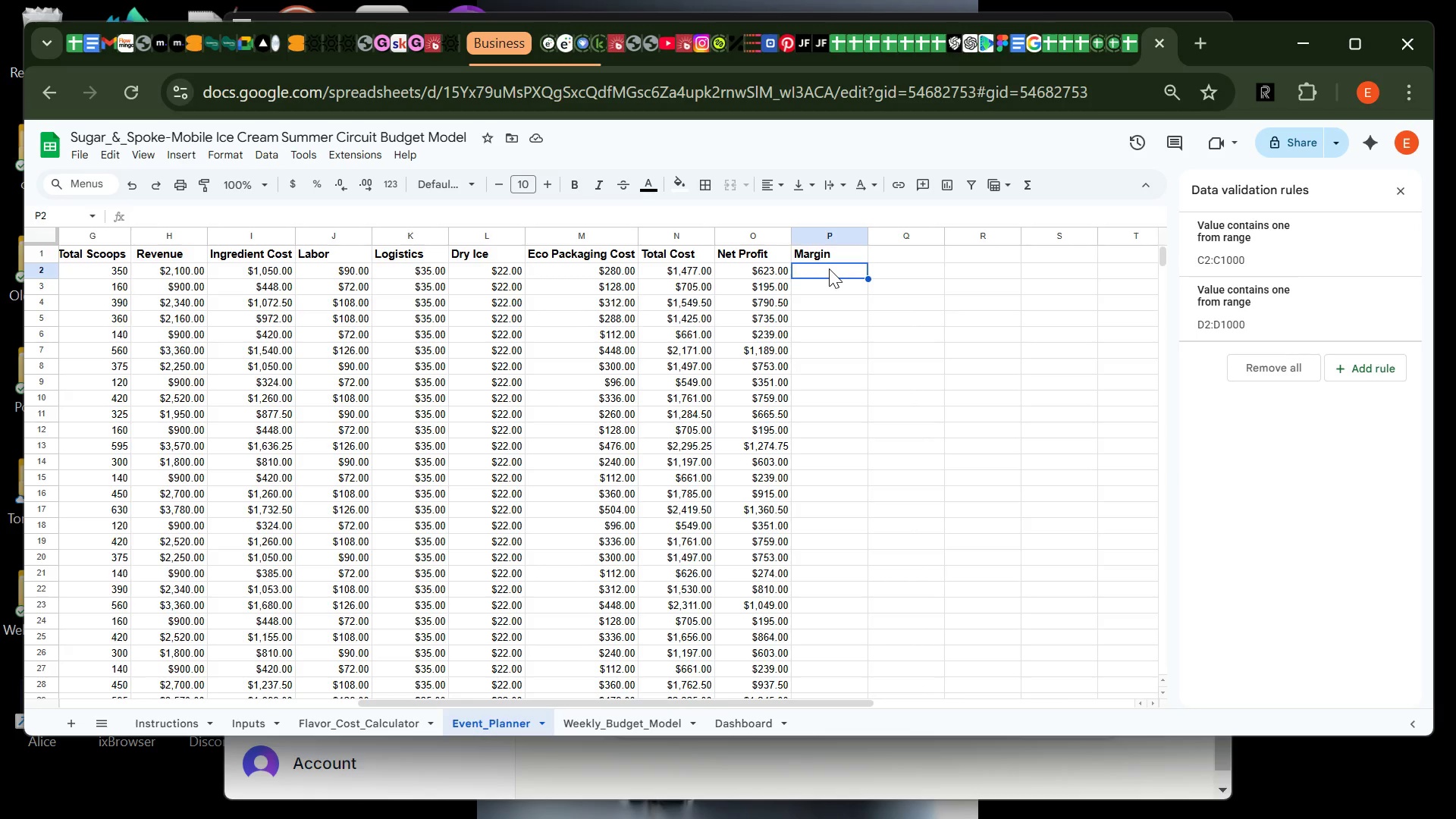 
type(=O2/)
 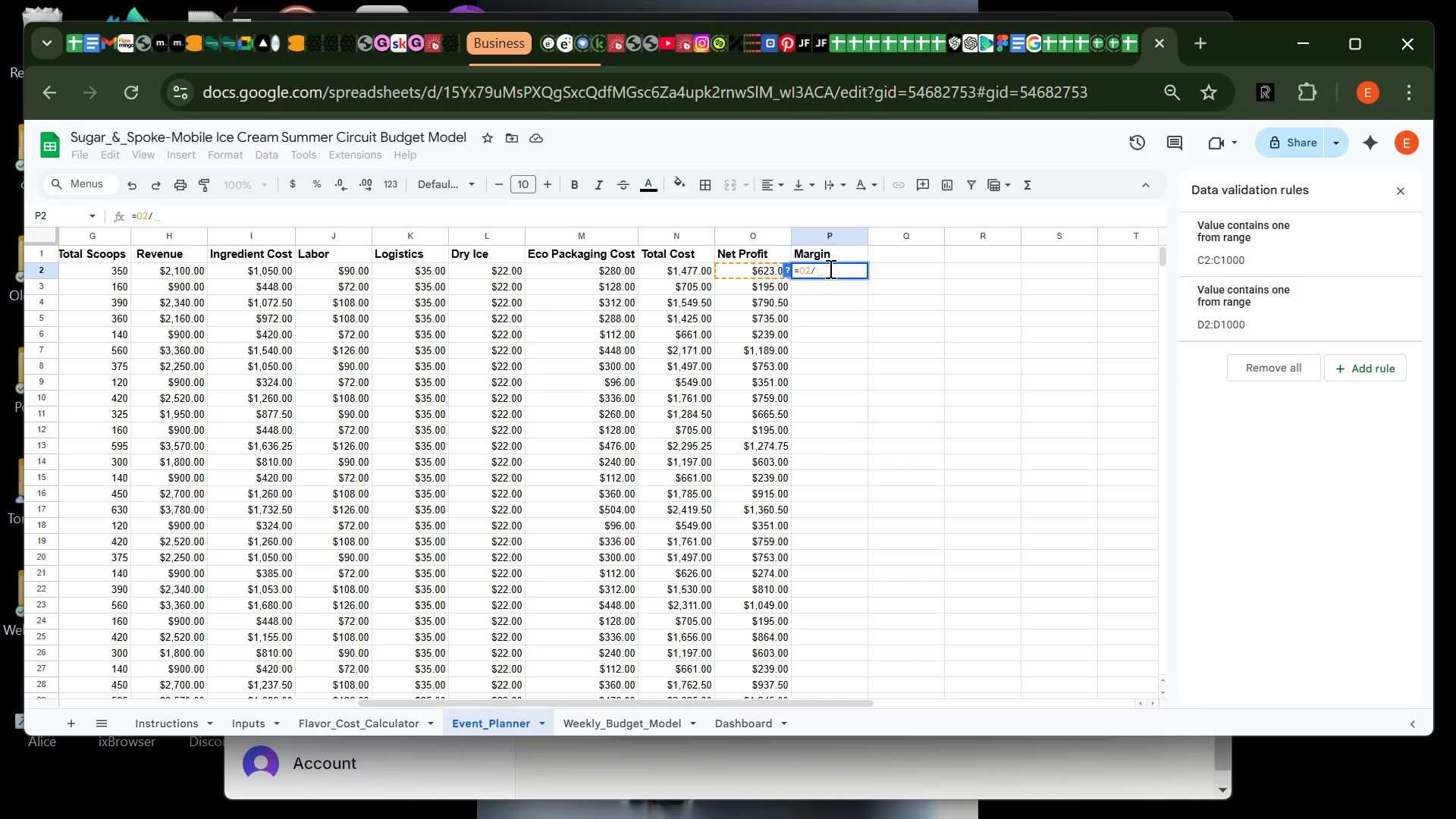 
type(H2)
 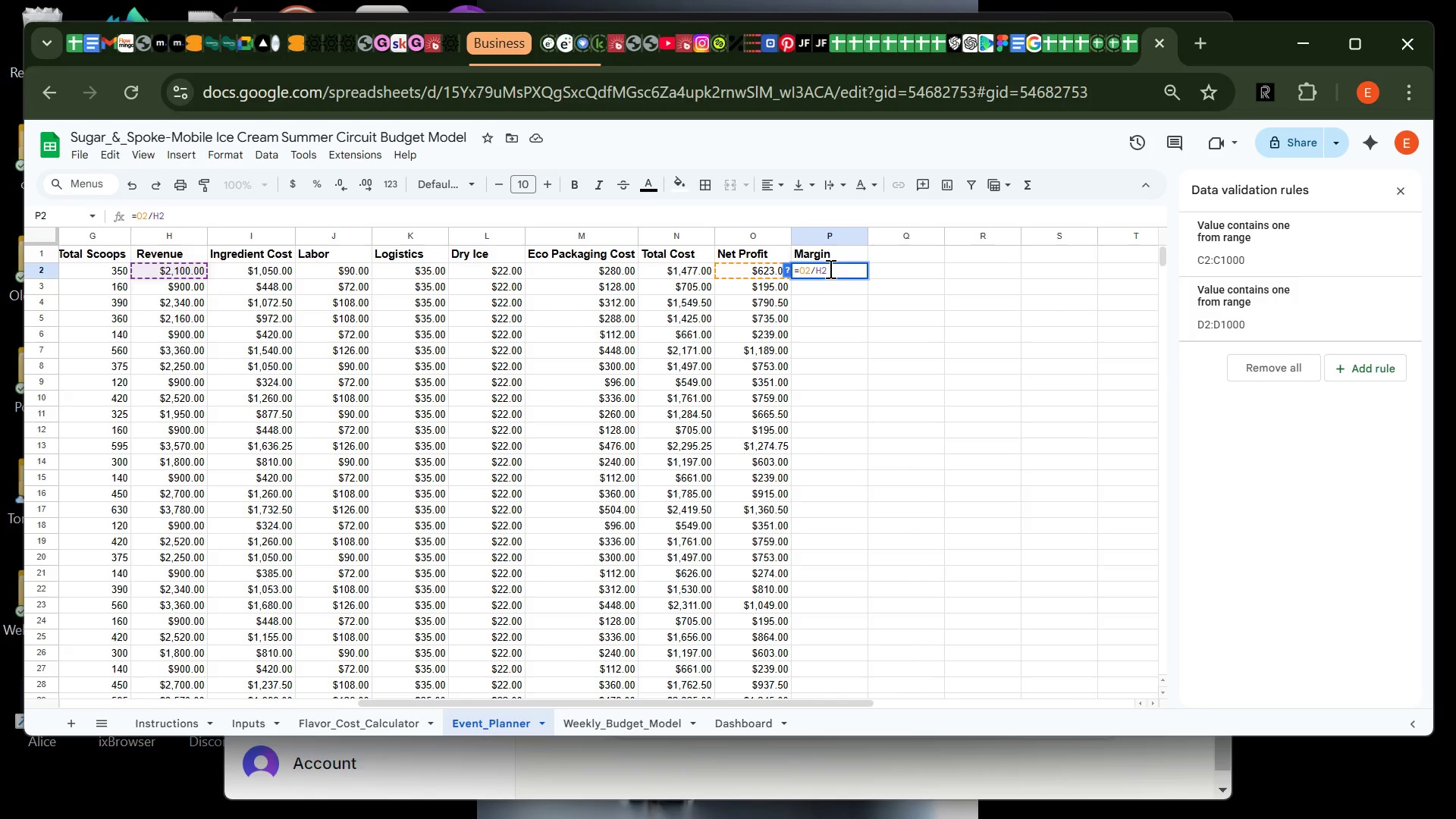 
key(Enter)
 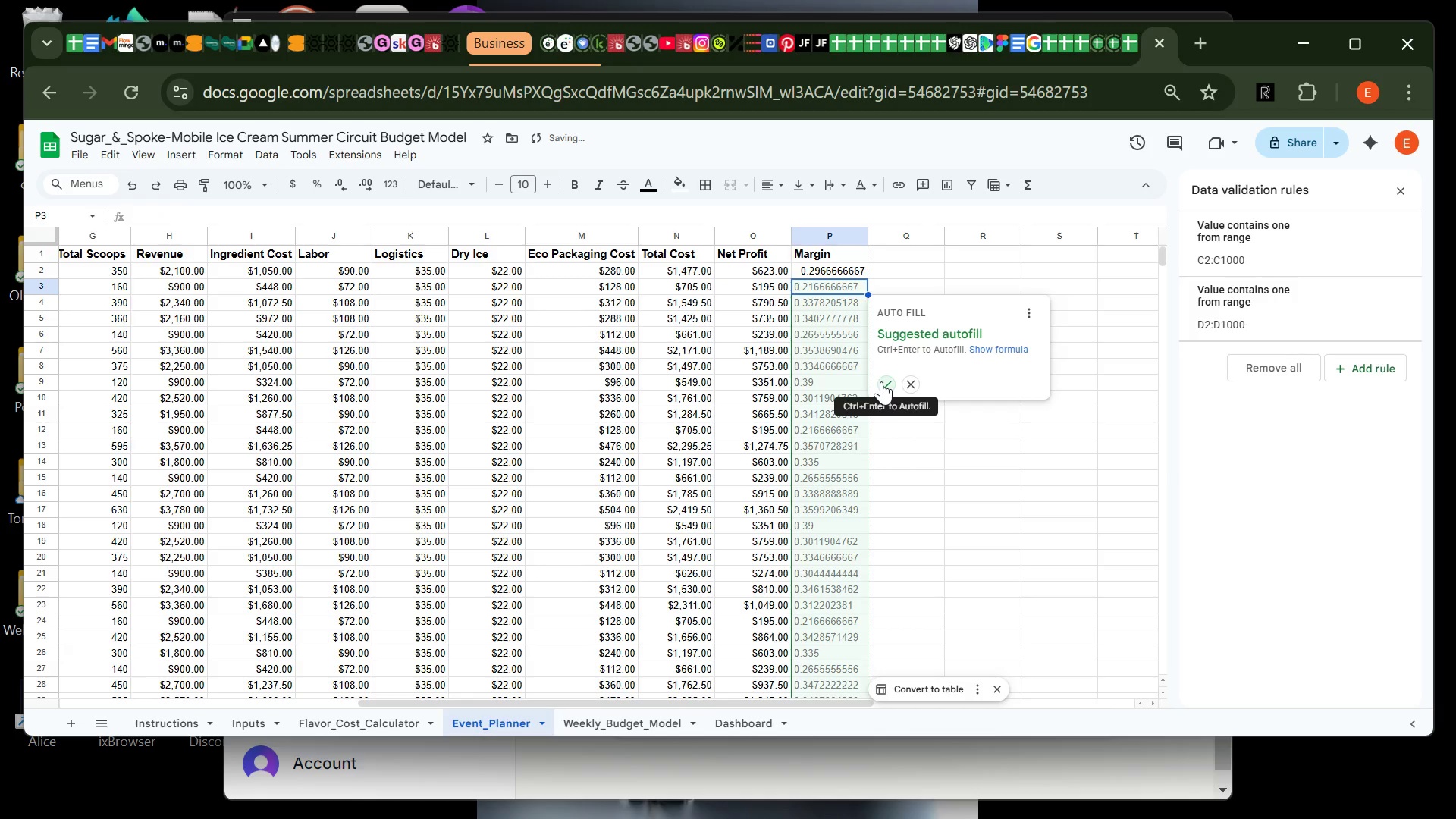 
left_click([881, 381])
 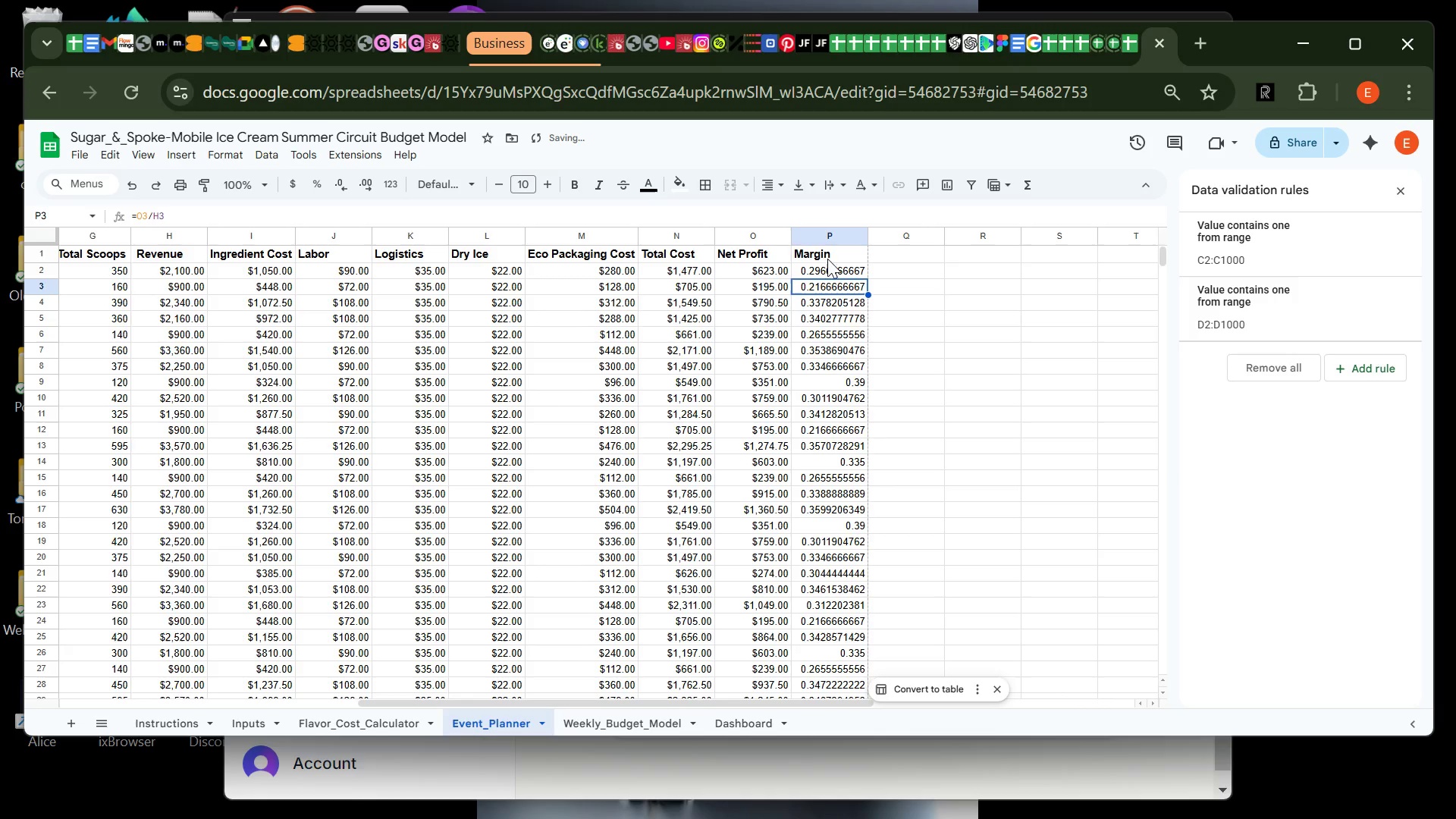 
left_click_drag(start_coordinate=[827, 237], to_coordinate=[229, 152])
 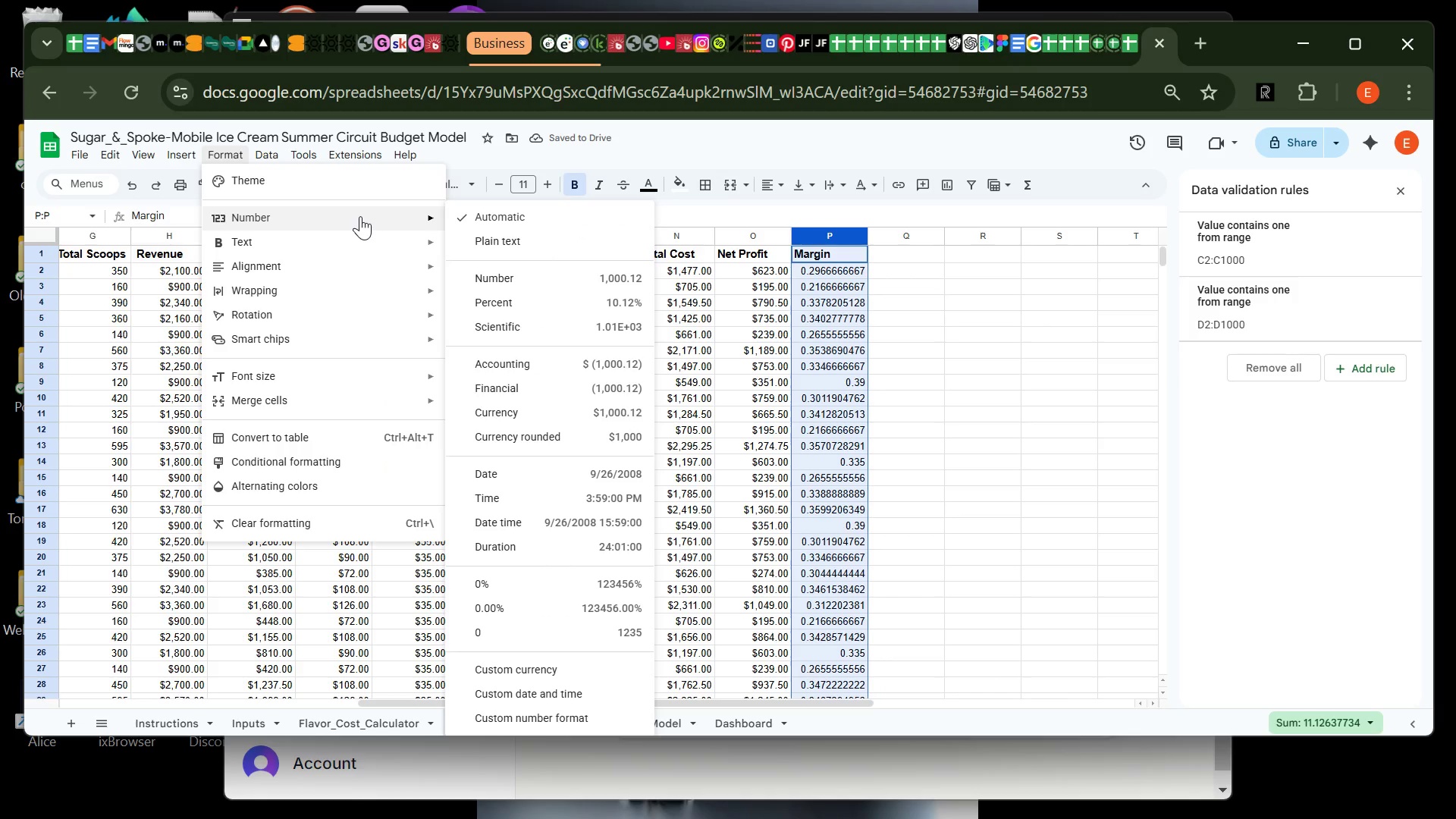 
left_click([229, 152])
 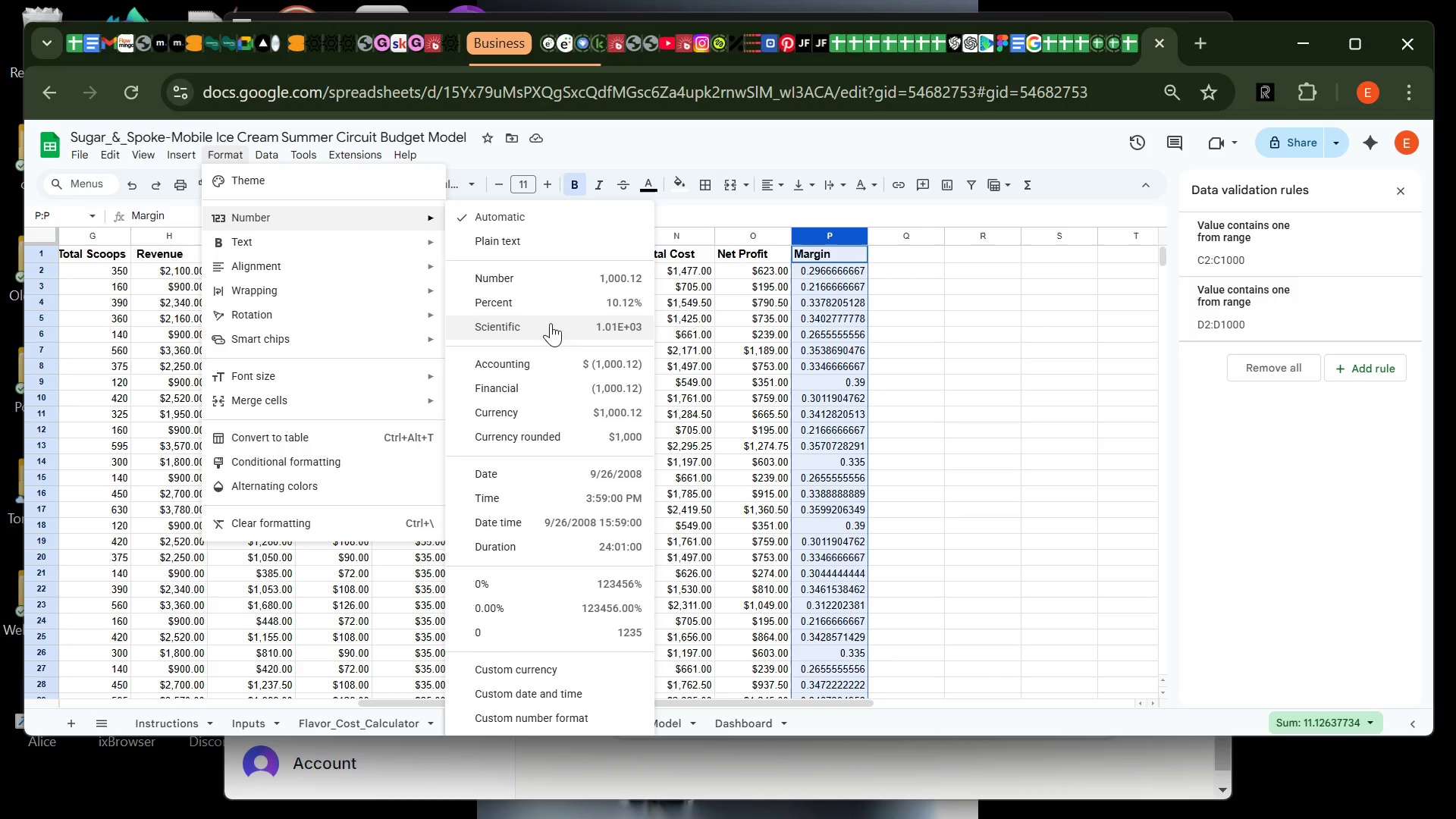 
left_click([569, 303])
 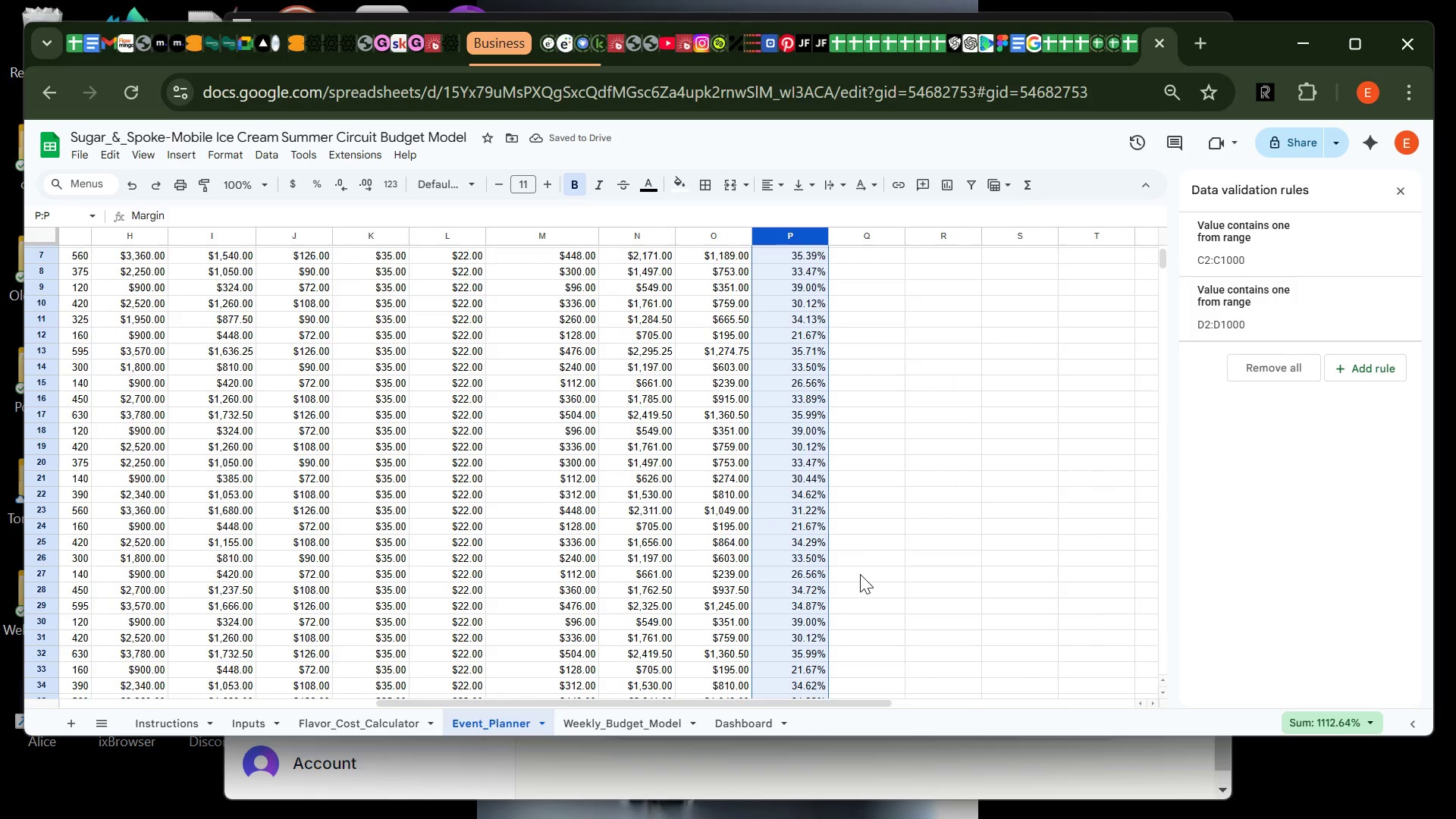 
wait(6.16)
 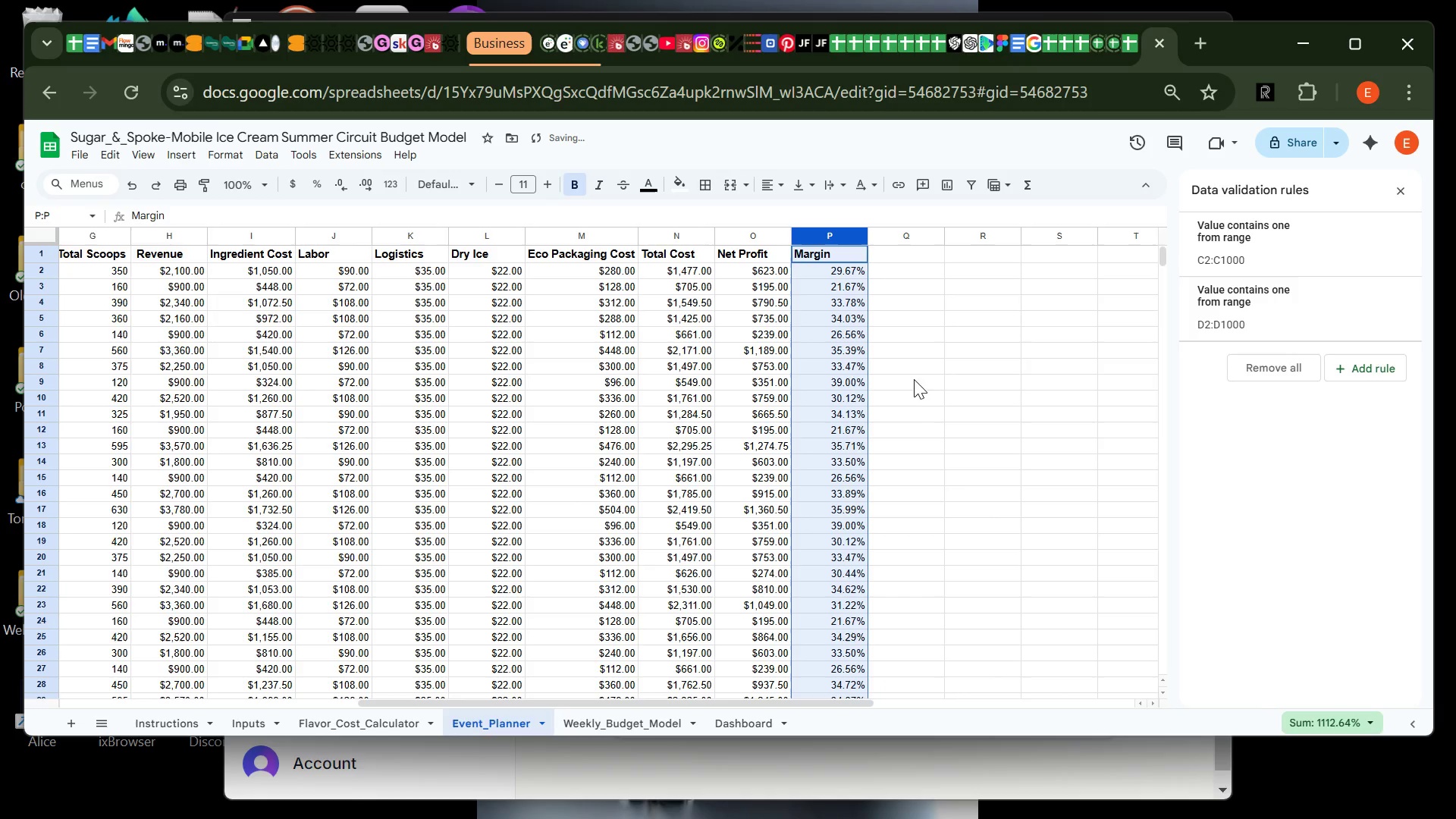 
right_click([860, 574])
 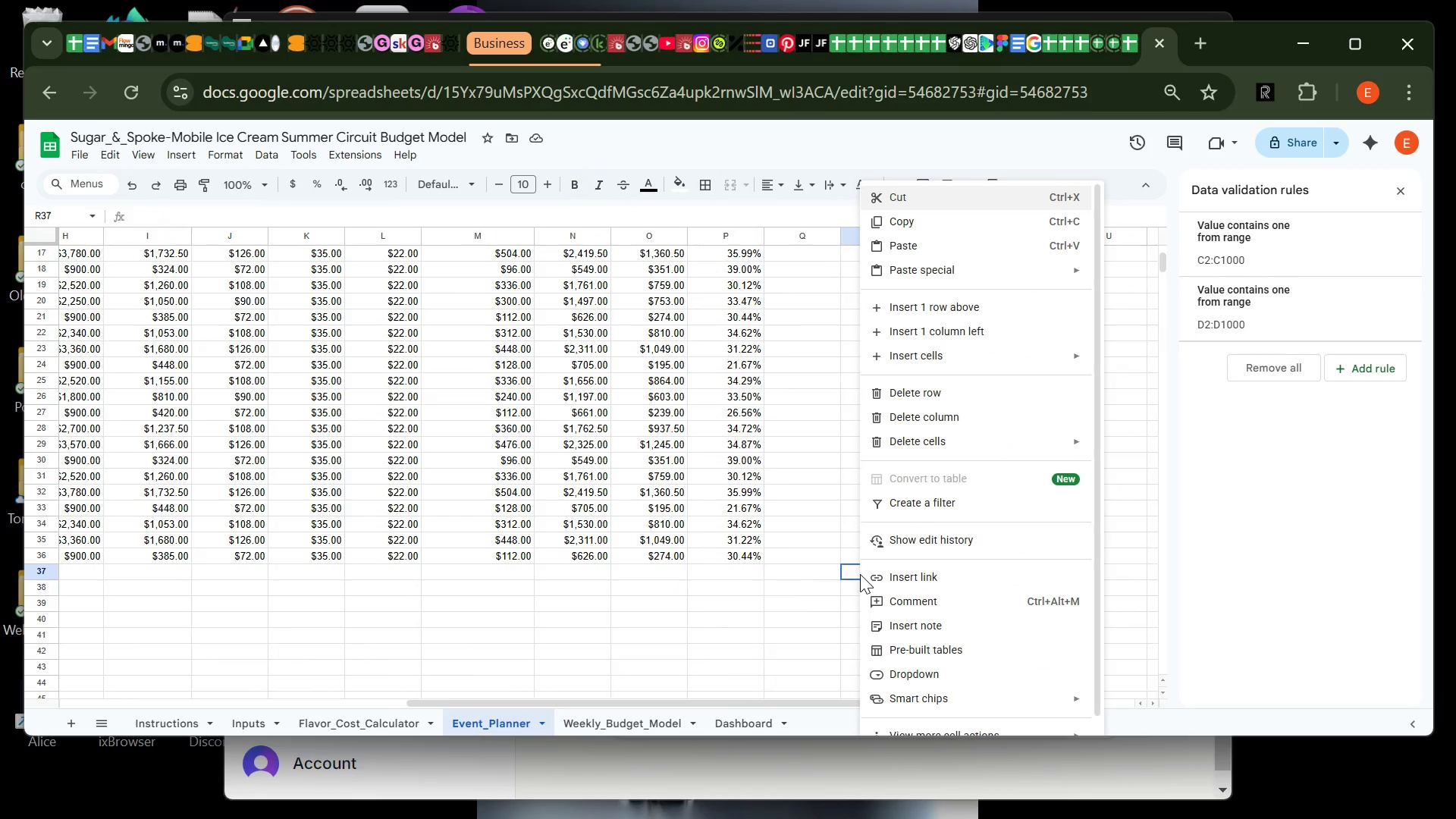 
left_click([860, 574])
 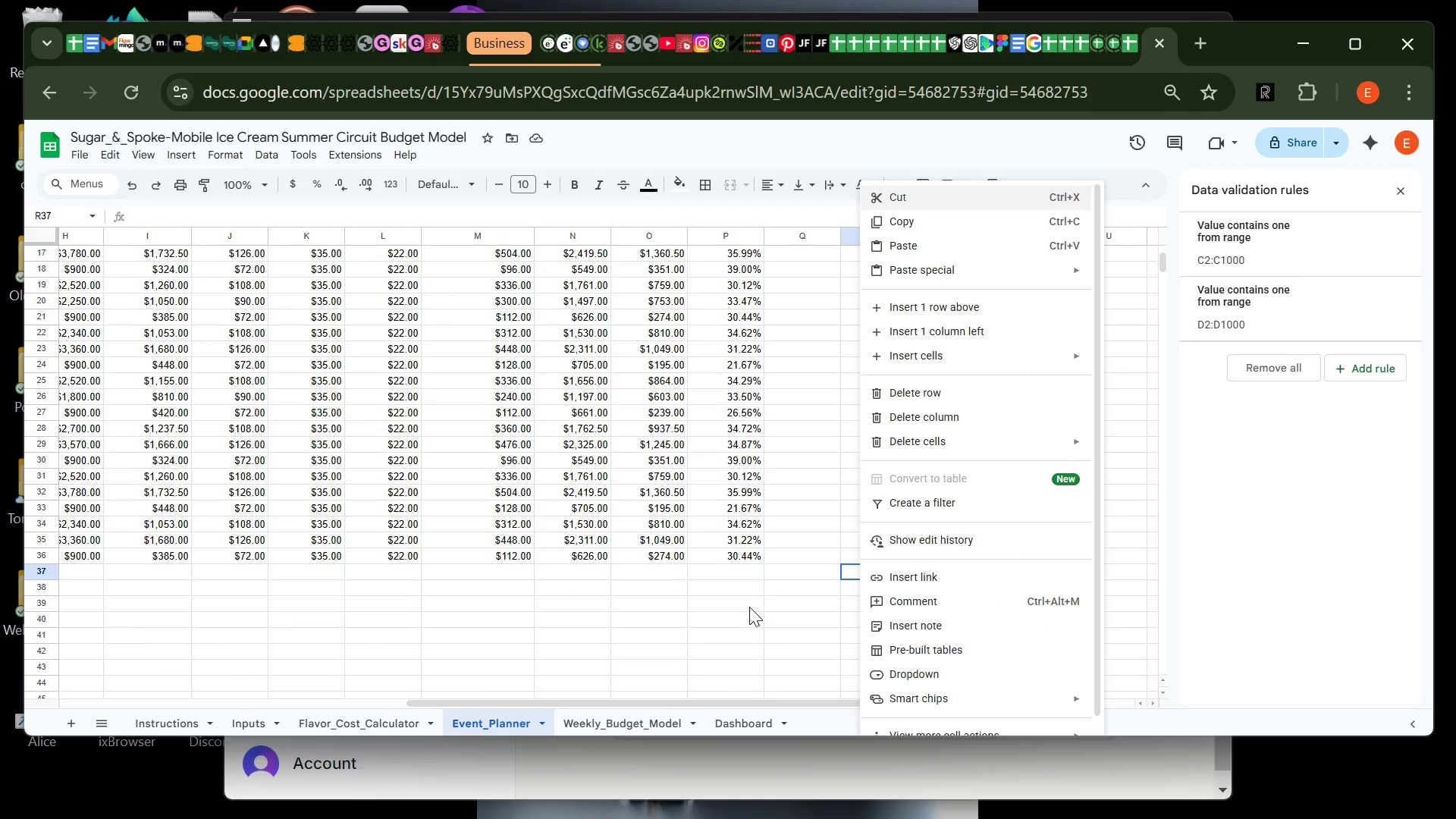 
left_click([747, 607])
 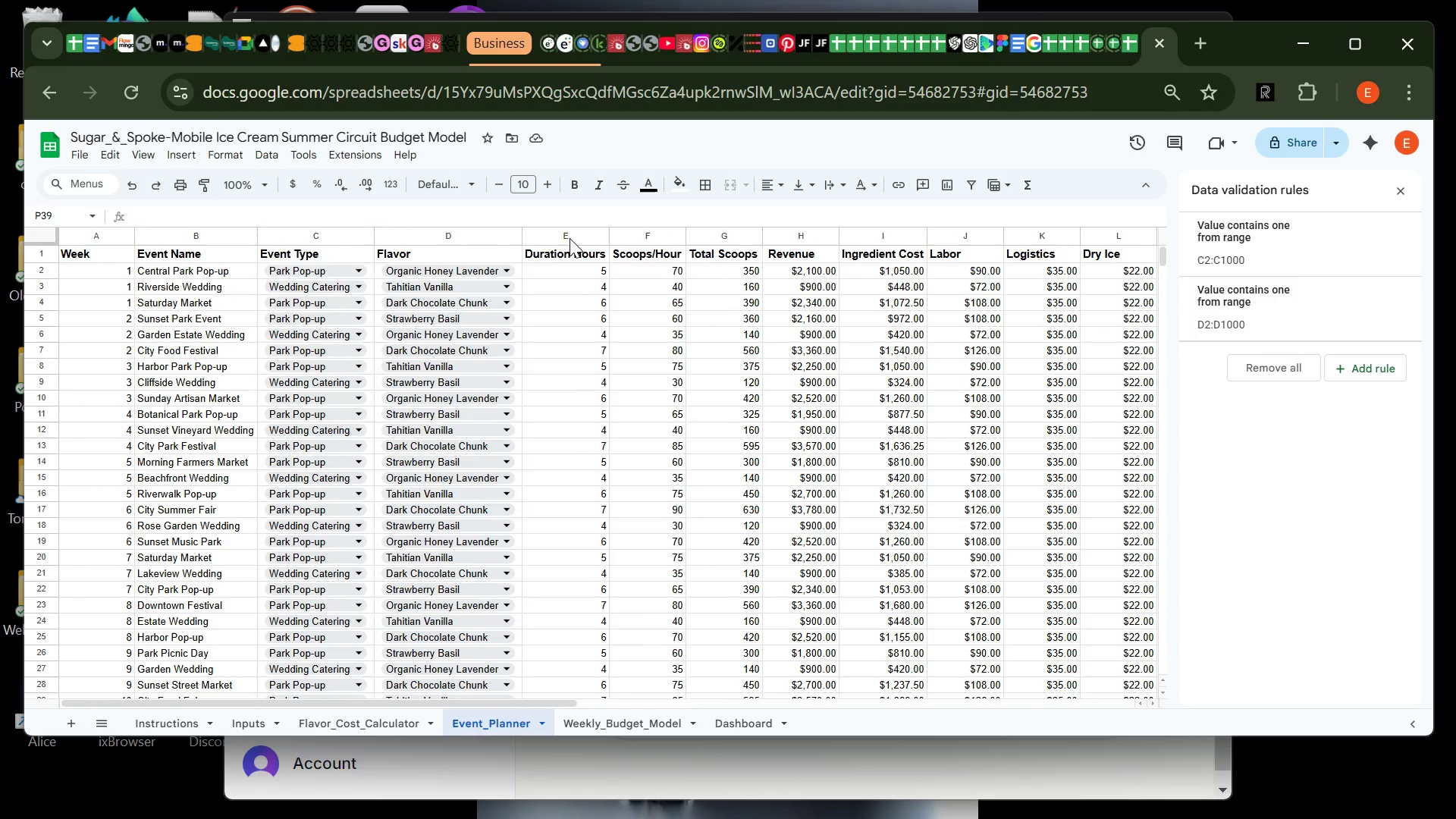 
wait(39.28)
 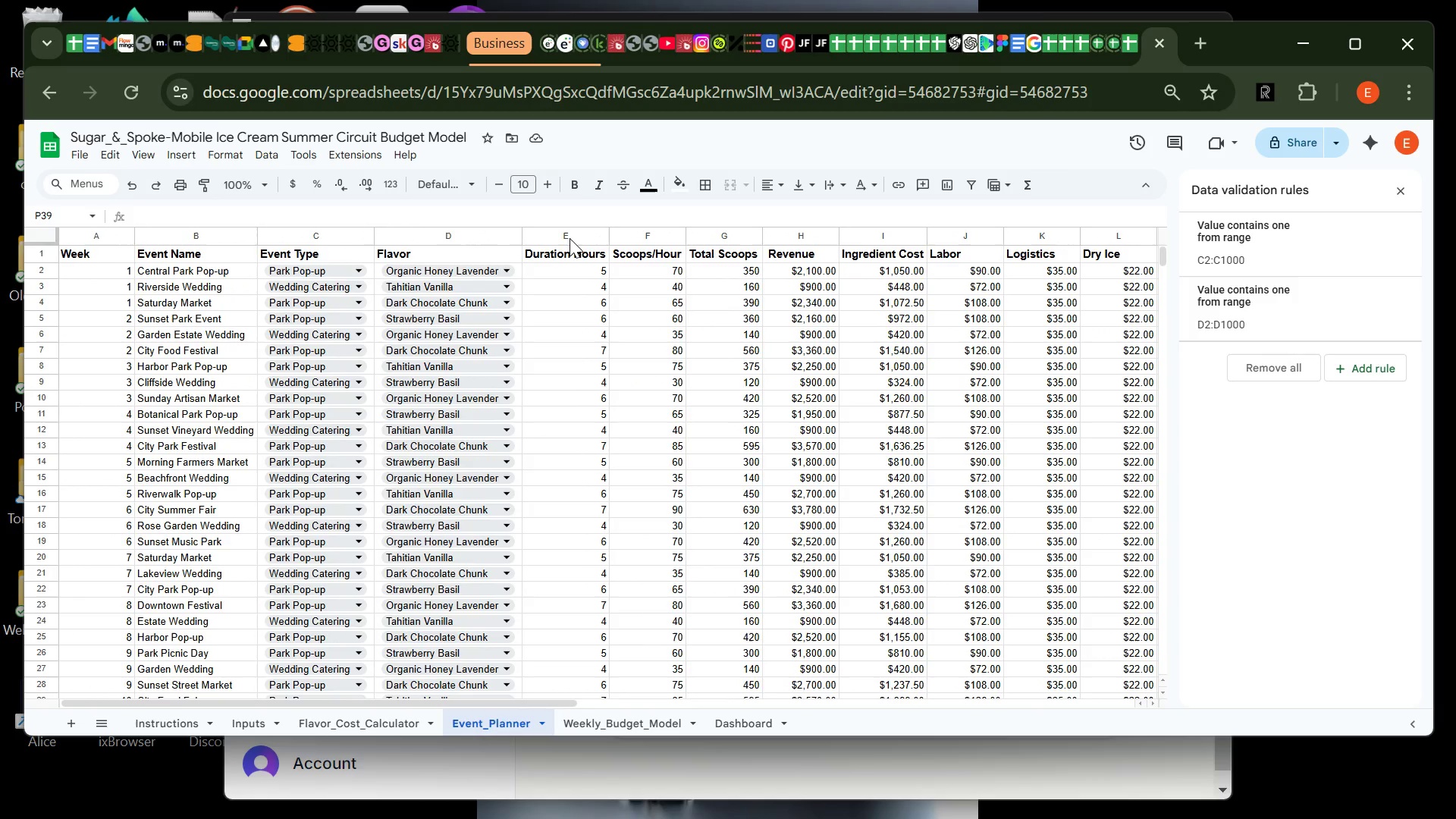 
left_click_drag(start_coordinate=[570, 238], to_coordinate=[901, 368])
 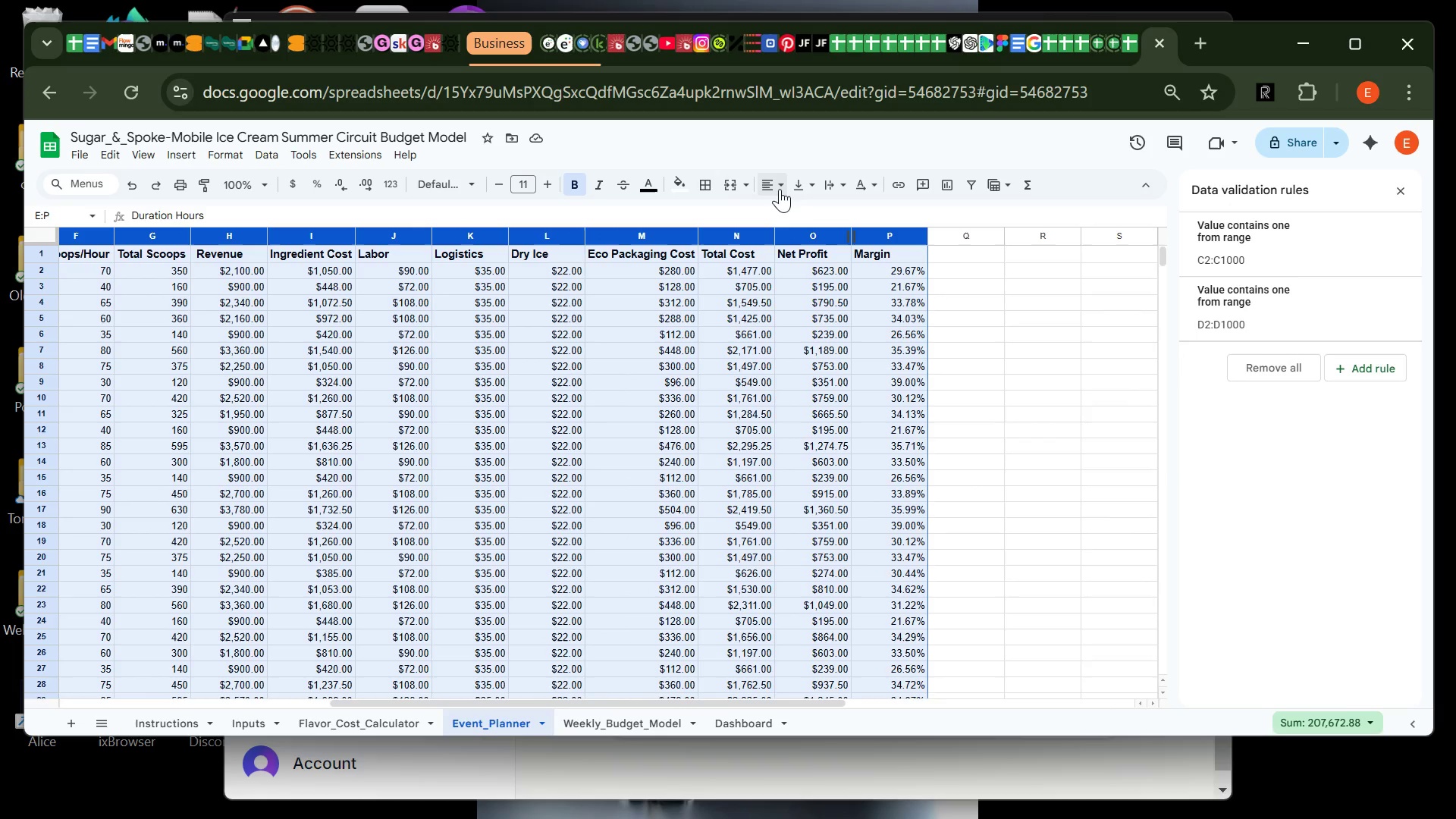 
left_click([780, 188])
 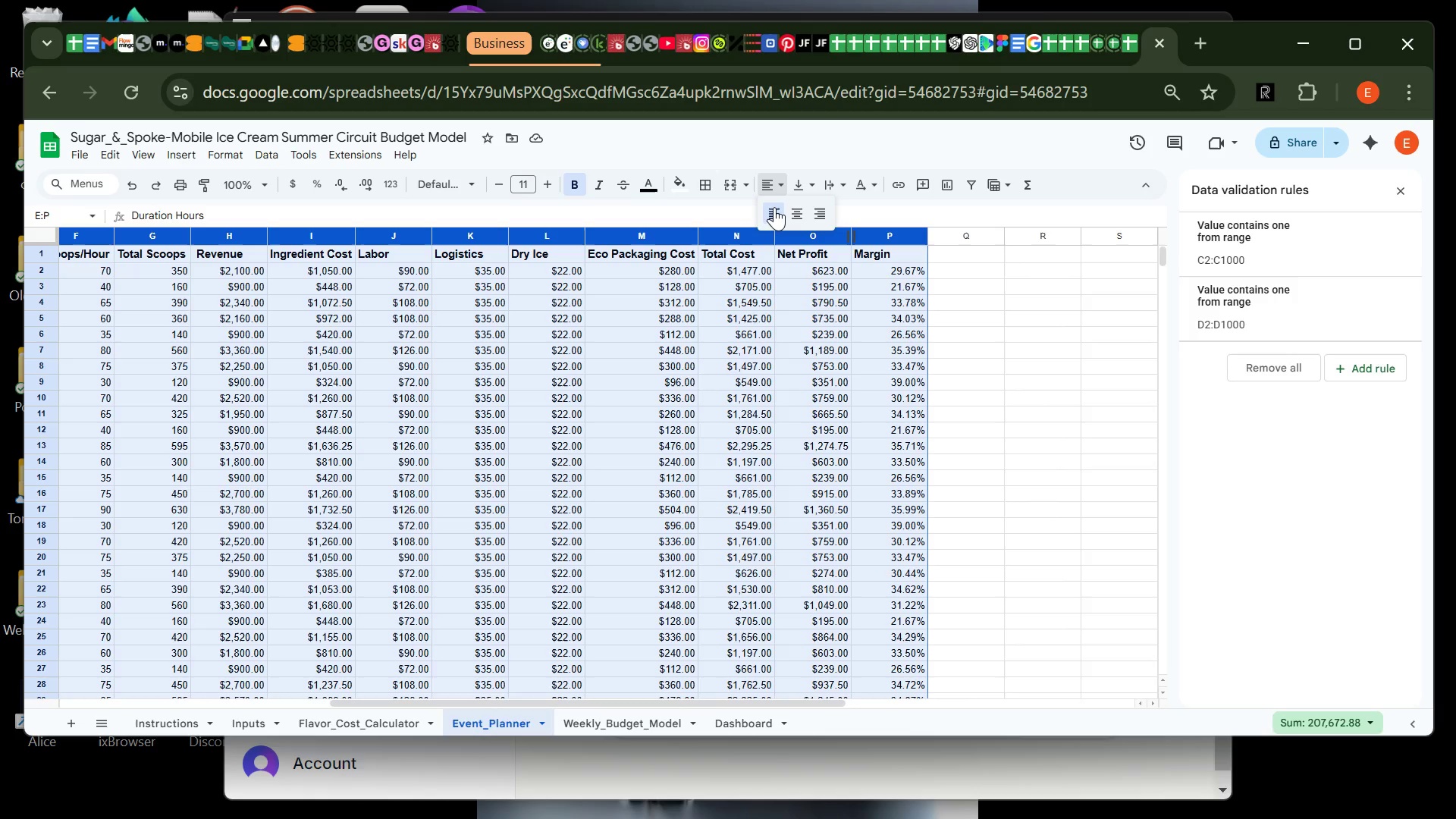 
left_click([774, 207])
 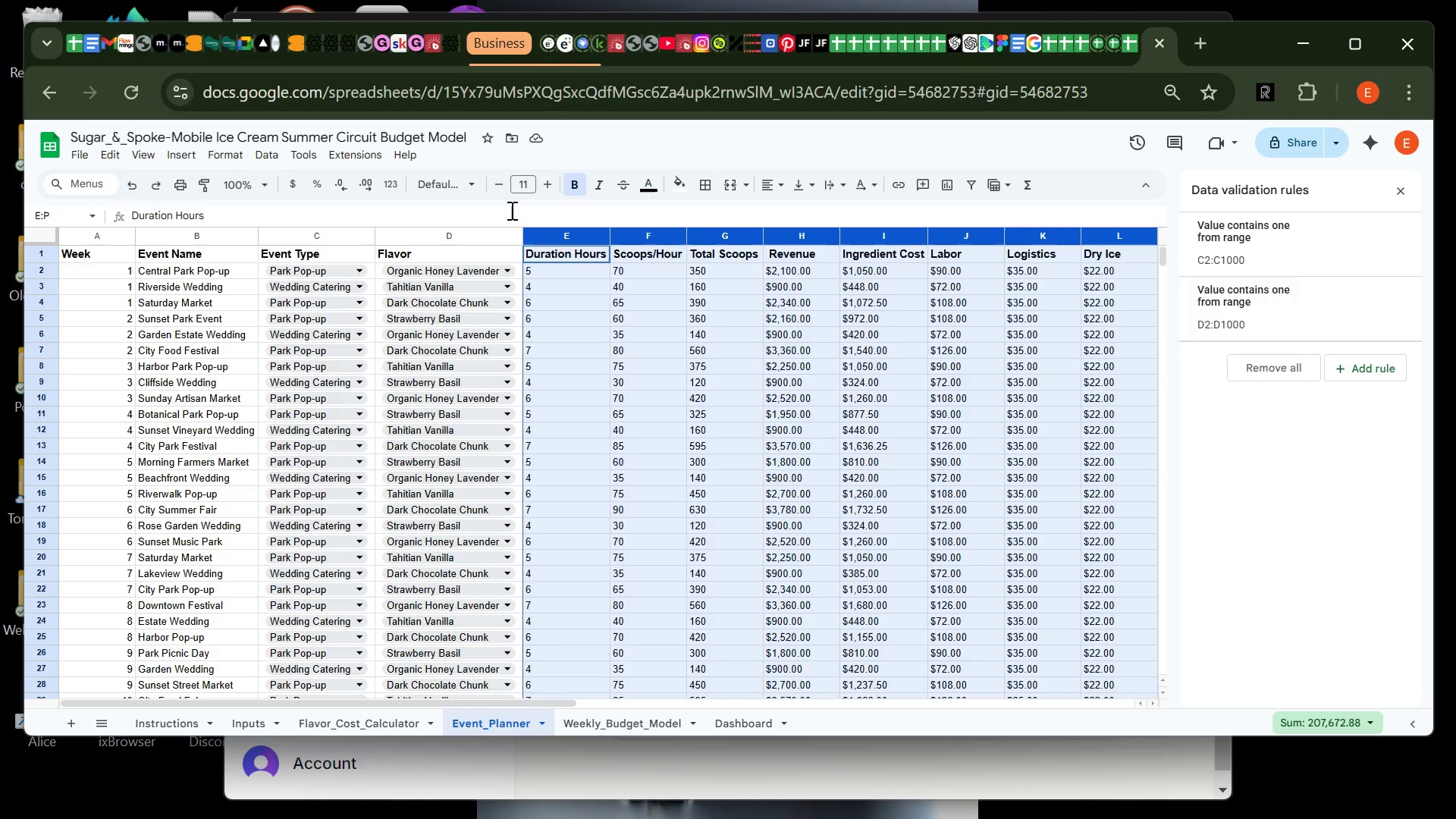 
wait(15.66)
 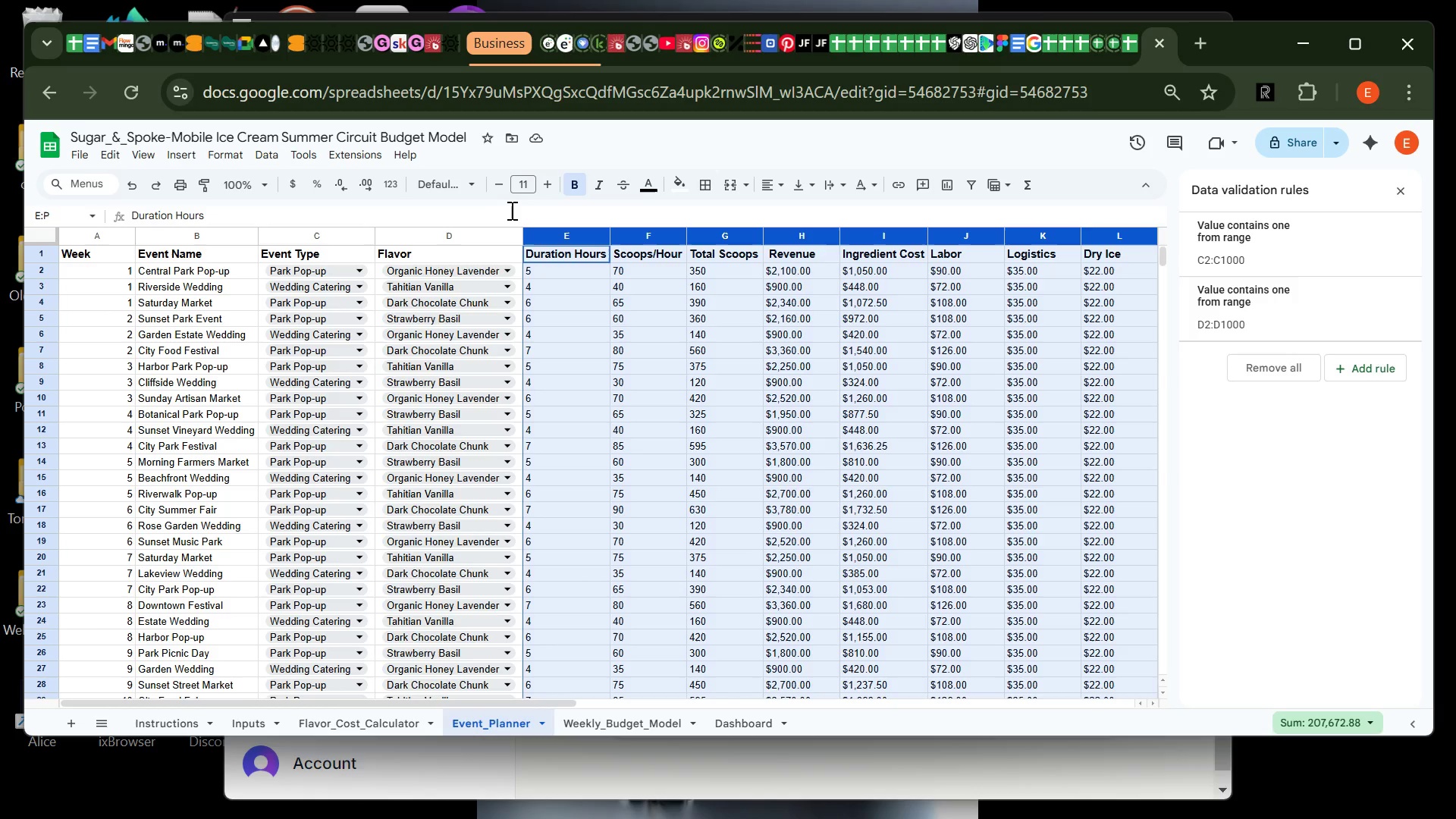 
left_click([500, 215])
 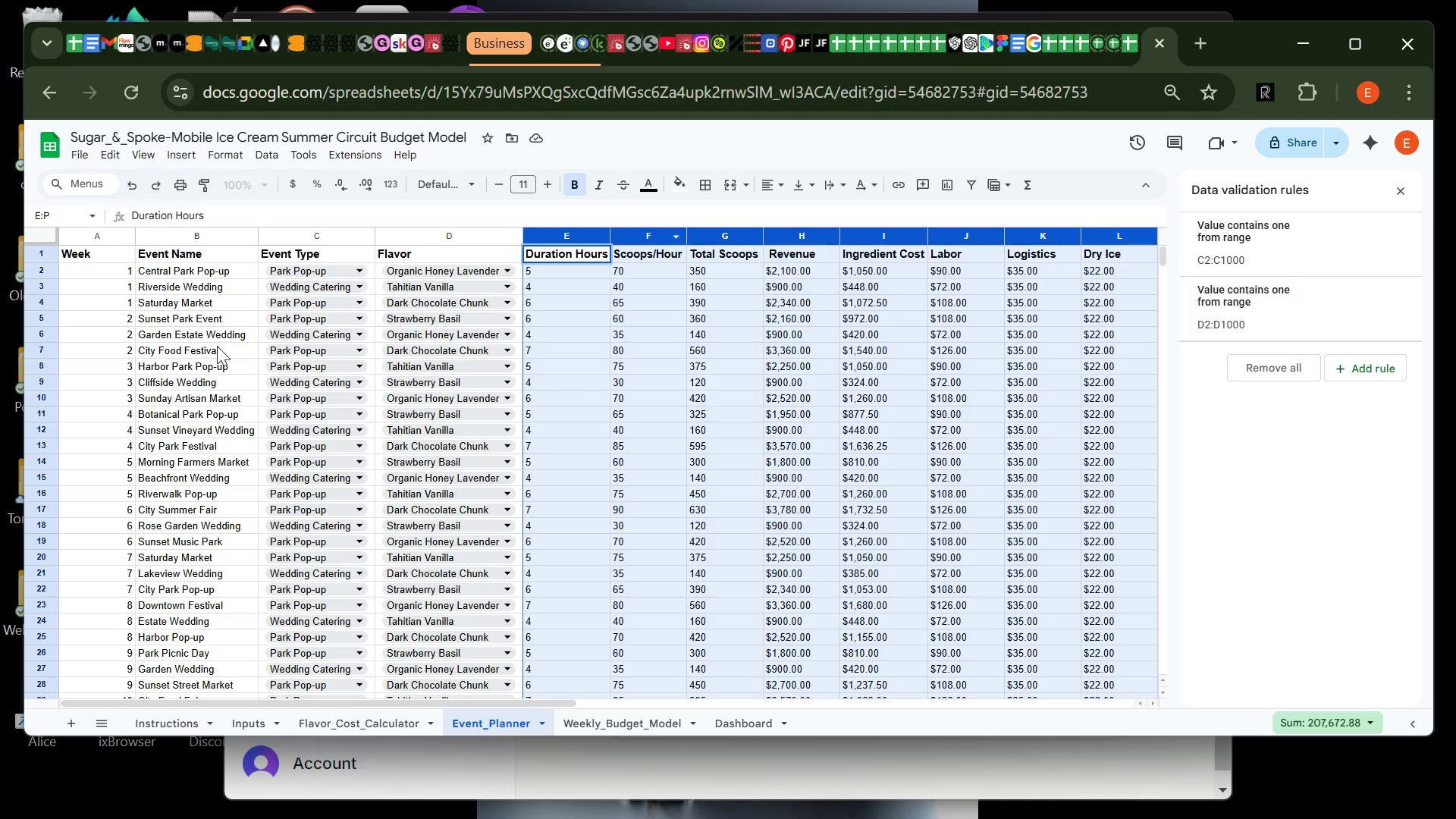 
left_click([97, 397])
 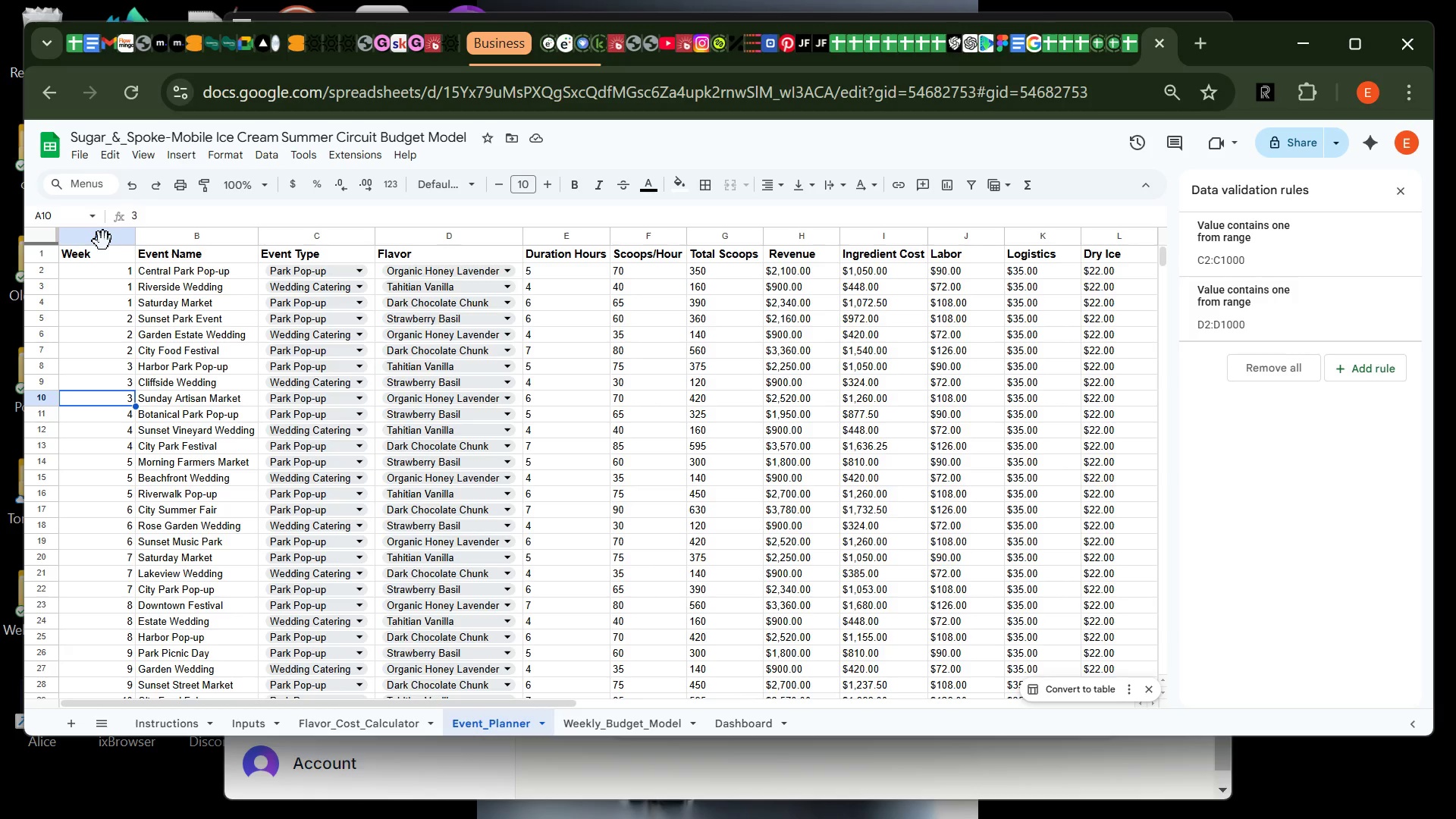 
left_click([103, 241])
 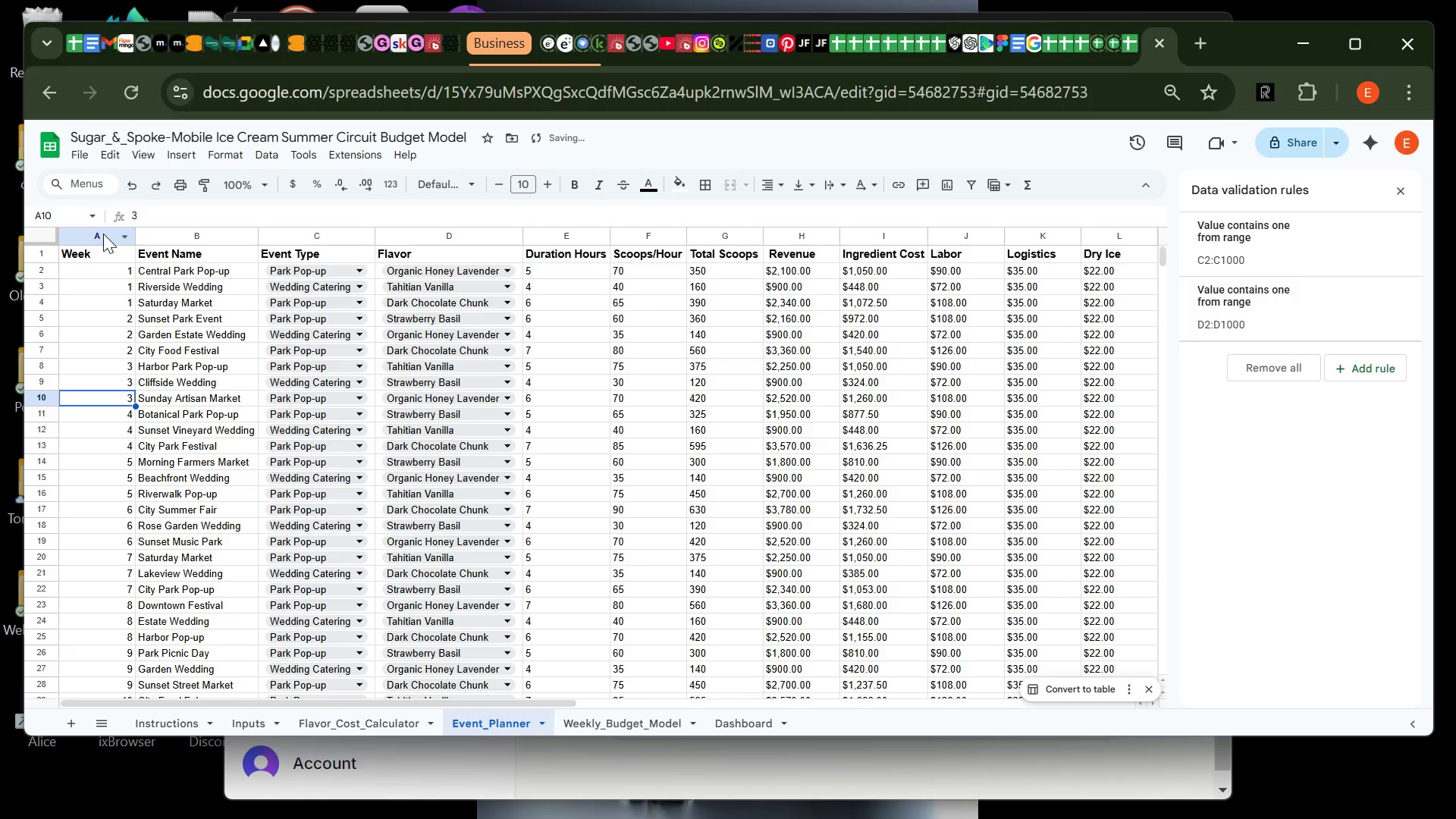 
left_click([103, 234])
 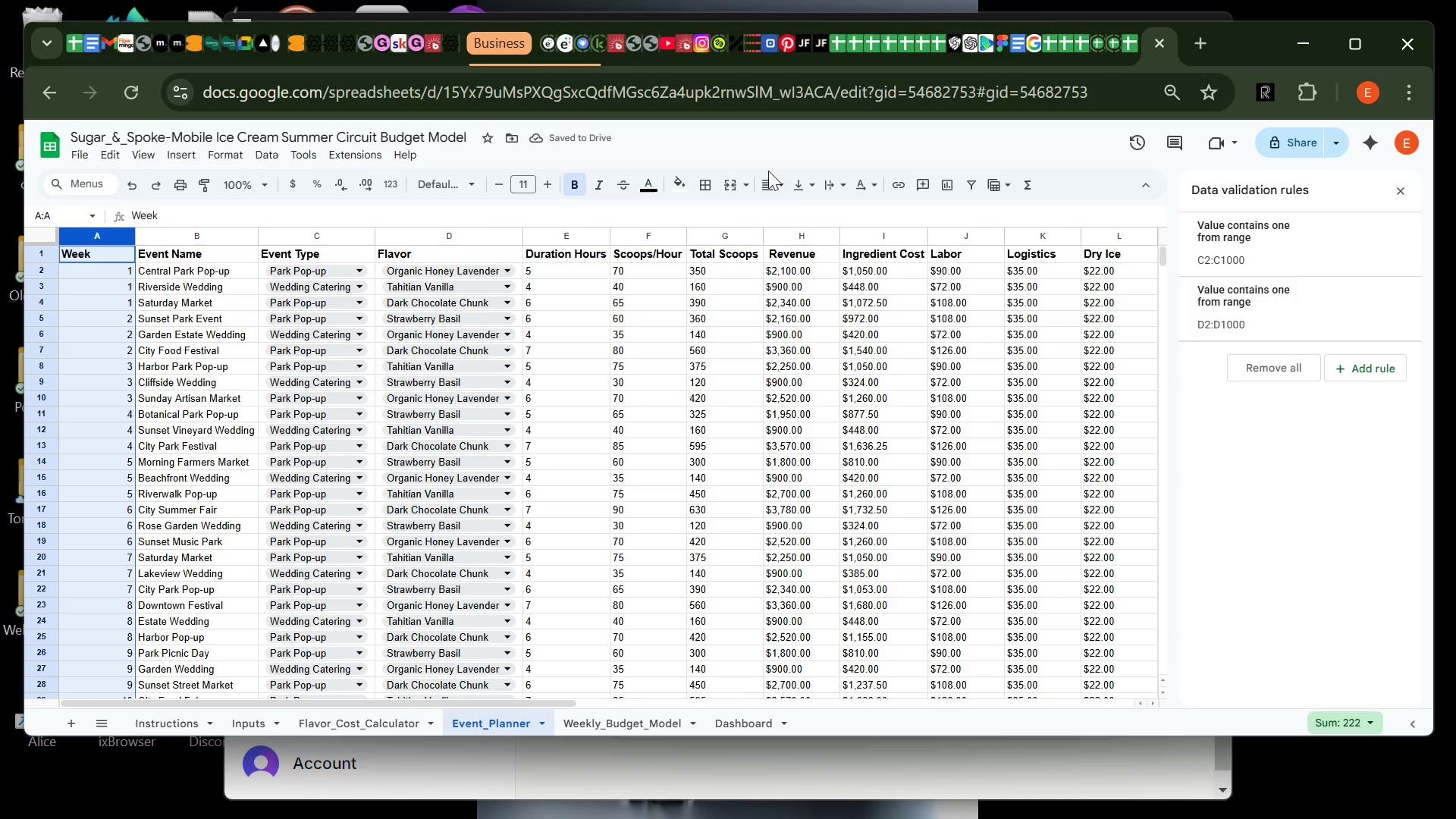 
left_click([781, 182])
 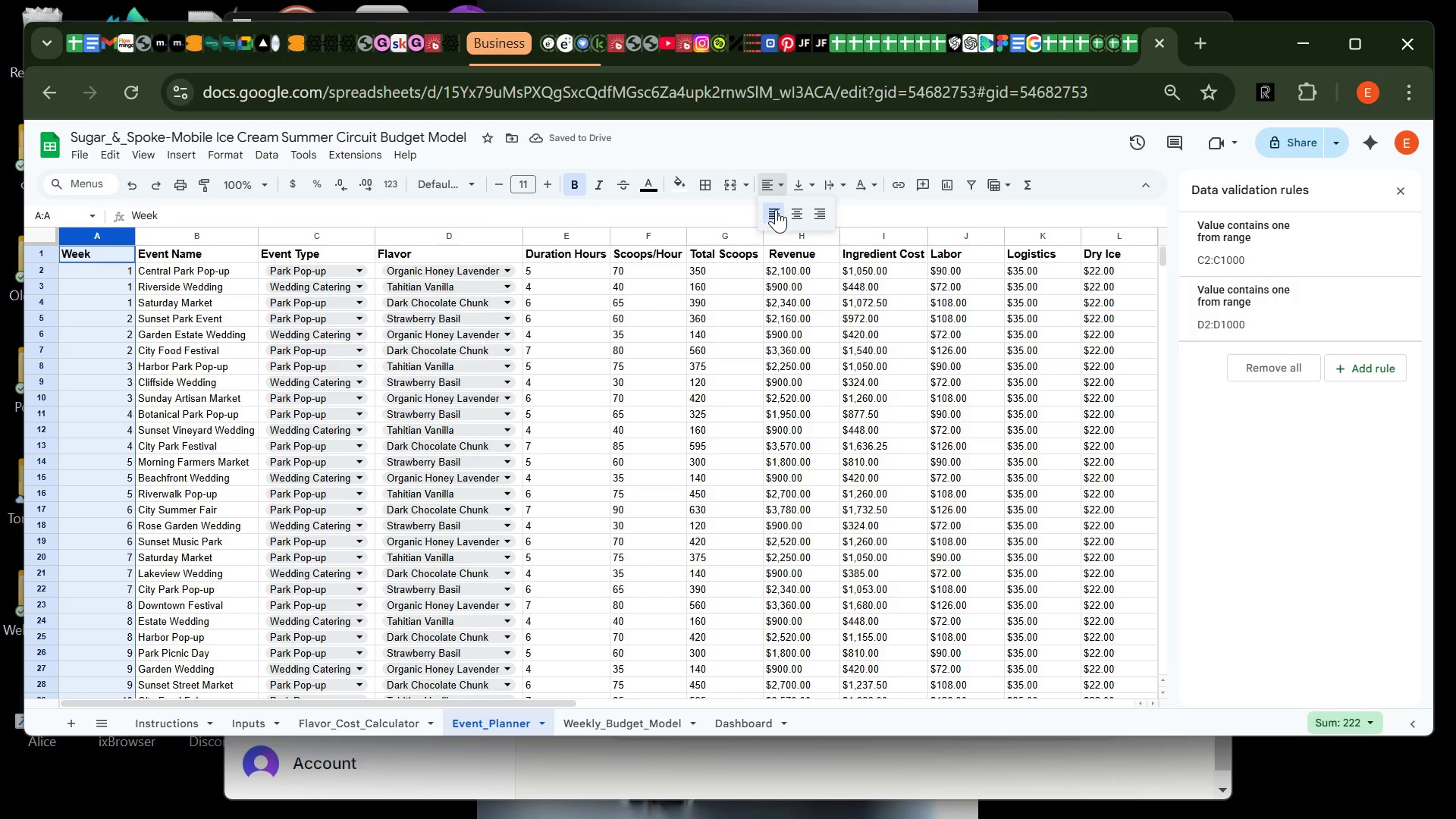 
left_click([776, 209])
 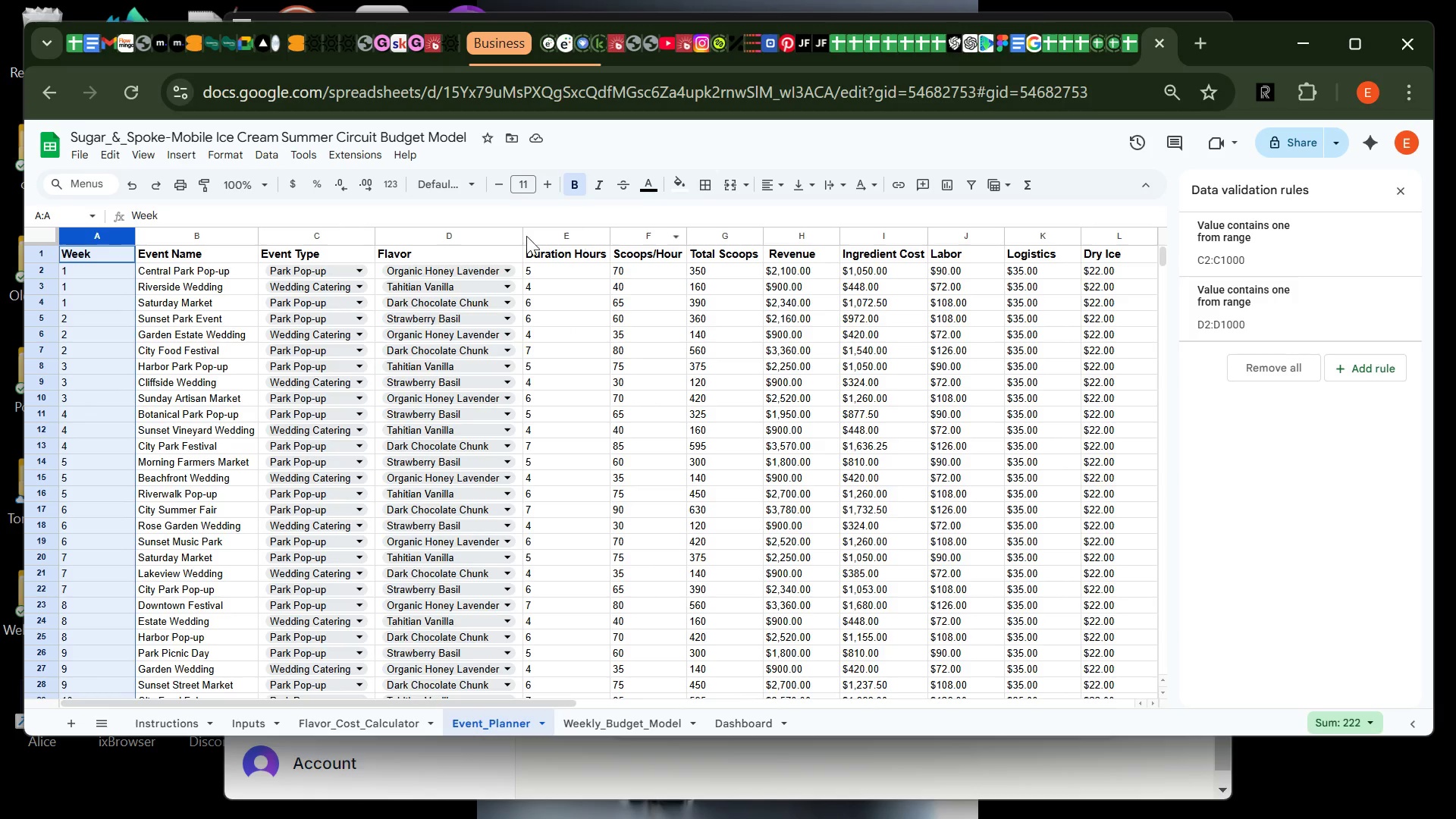 
wait(14.66)
 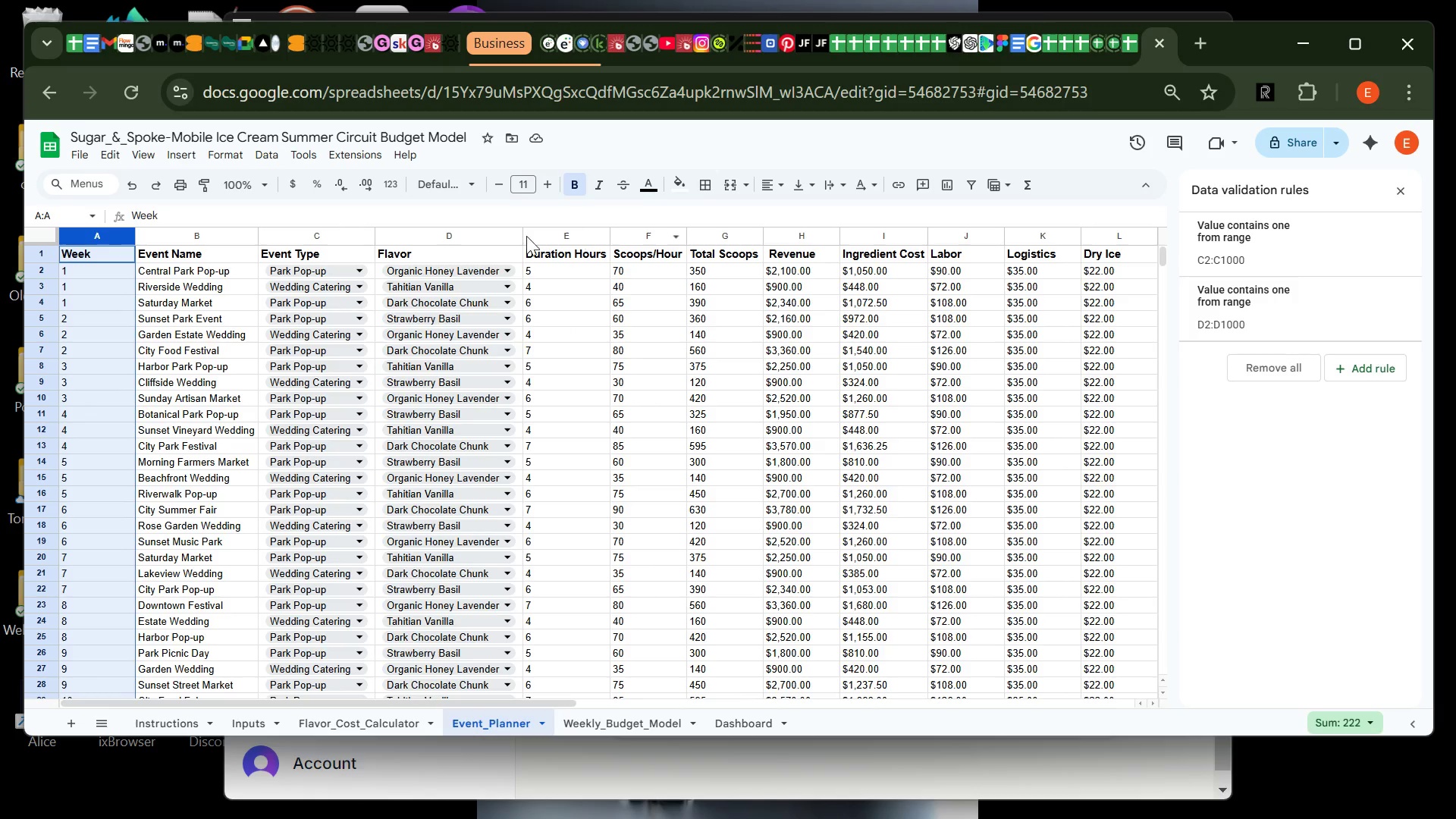 
left_click([755, 502])
 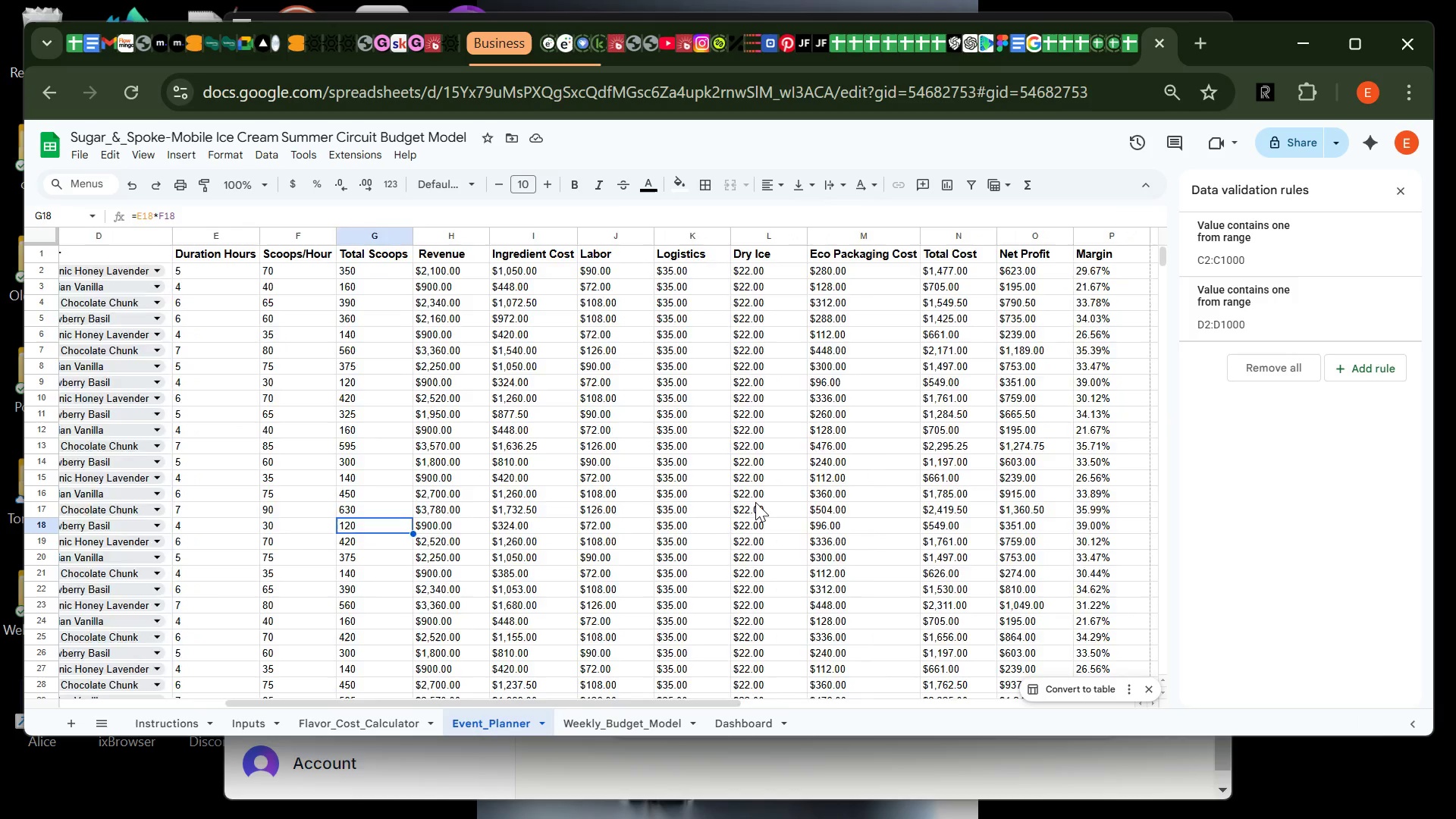 
wait(11.09)
 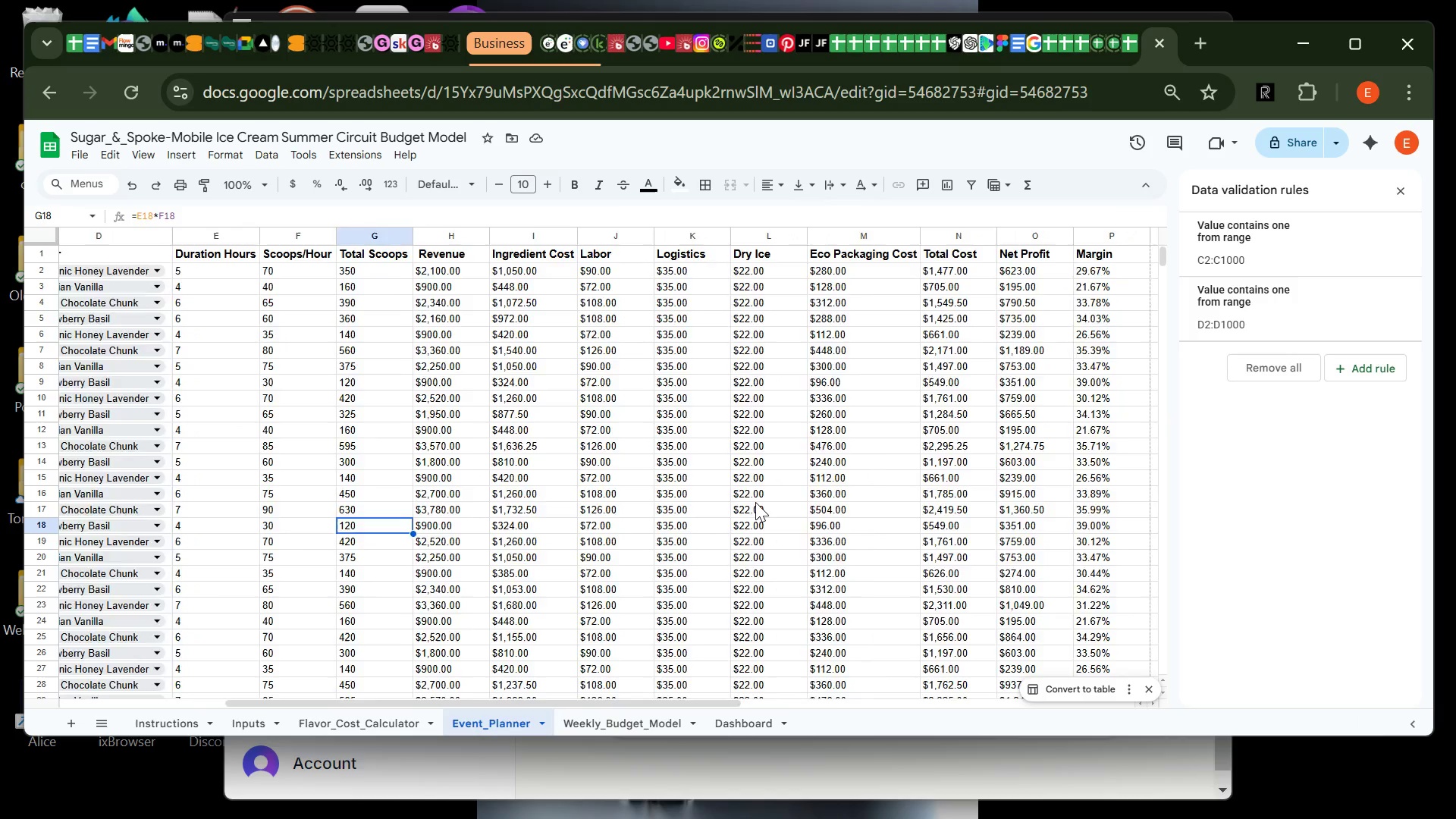 
left_click([262, 717])
 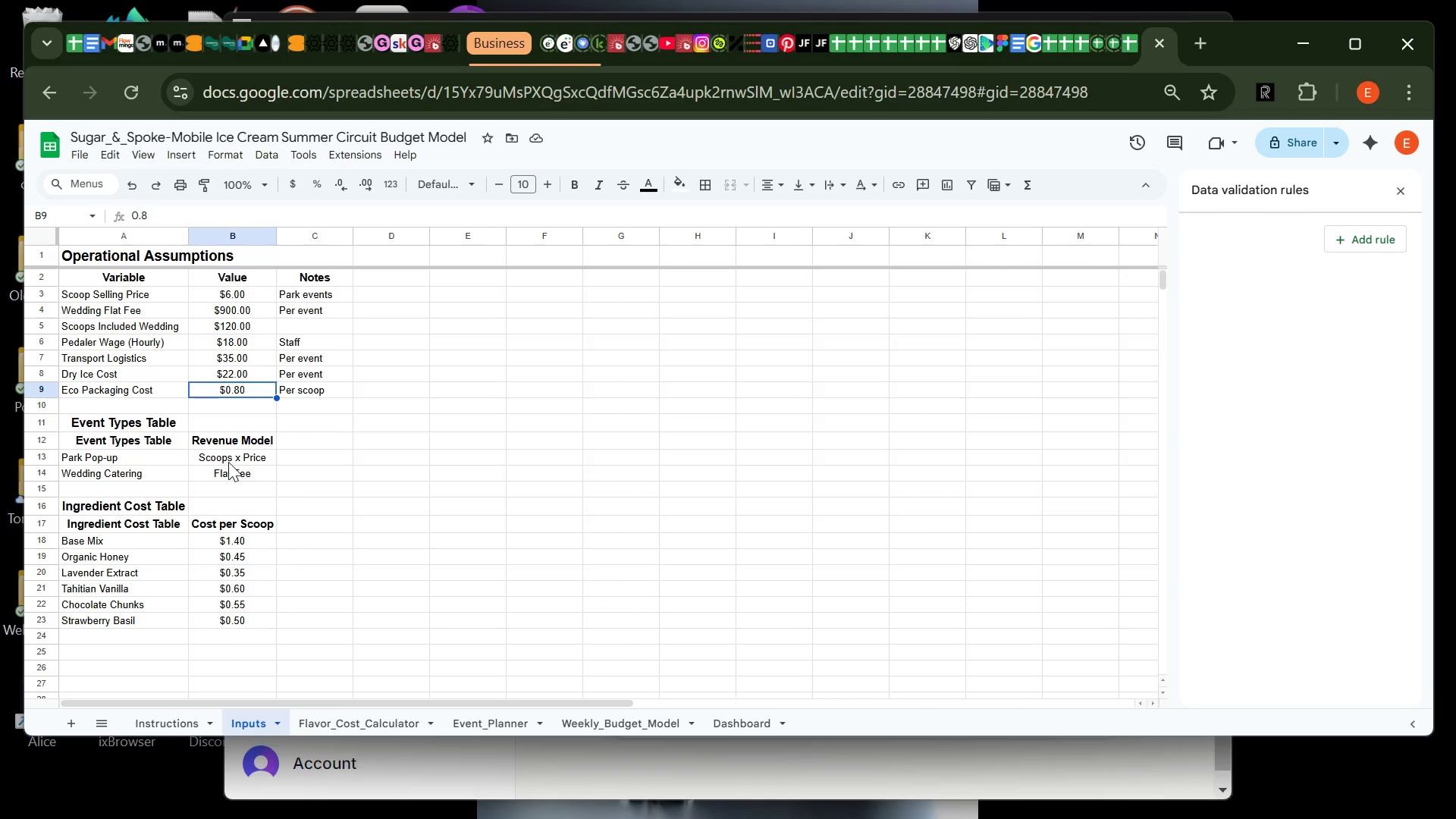 
wait(34.89)
 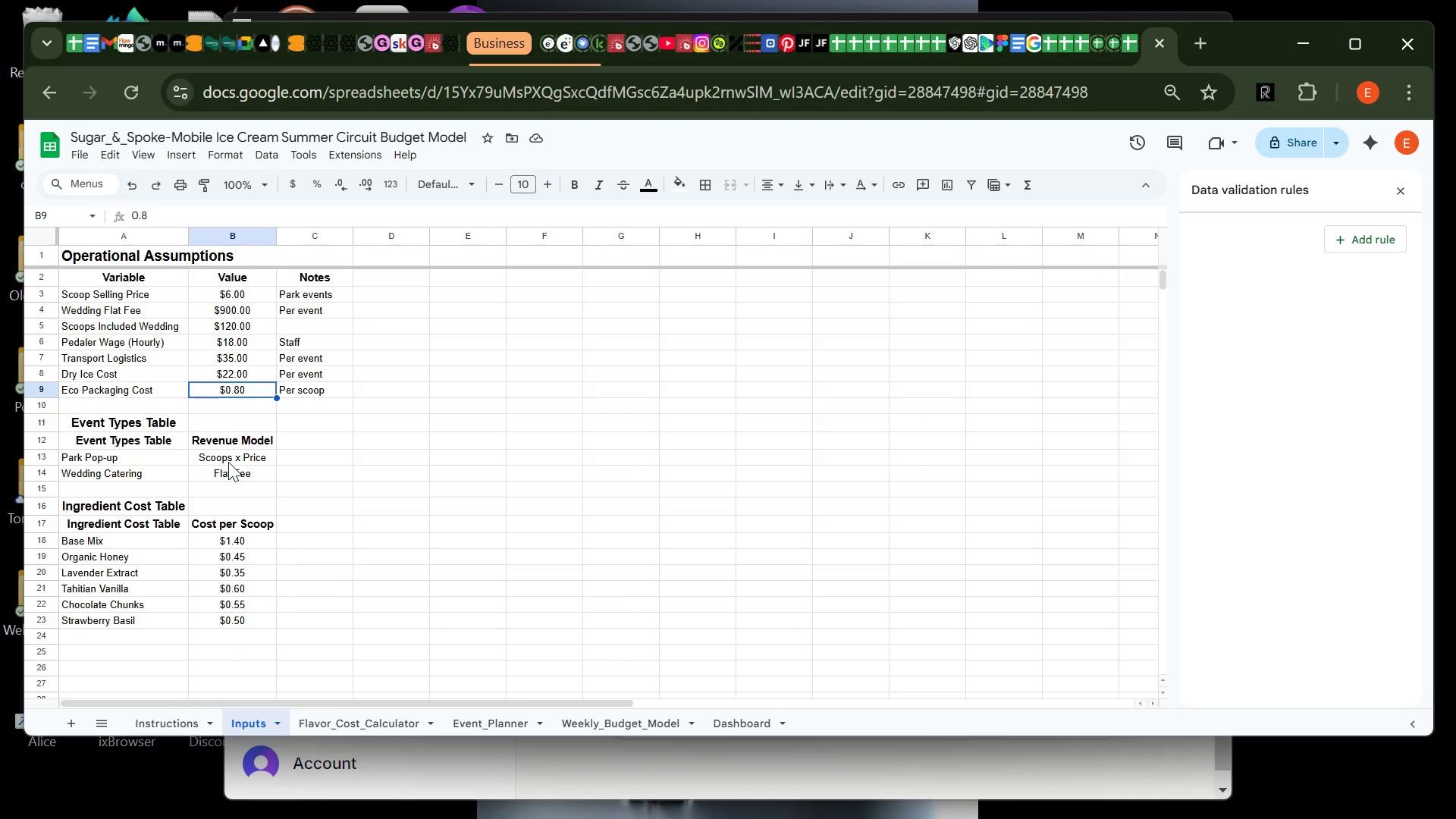 
left_click([378, 710])
 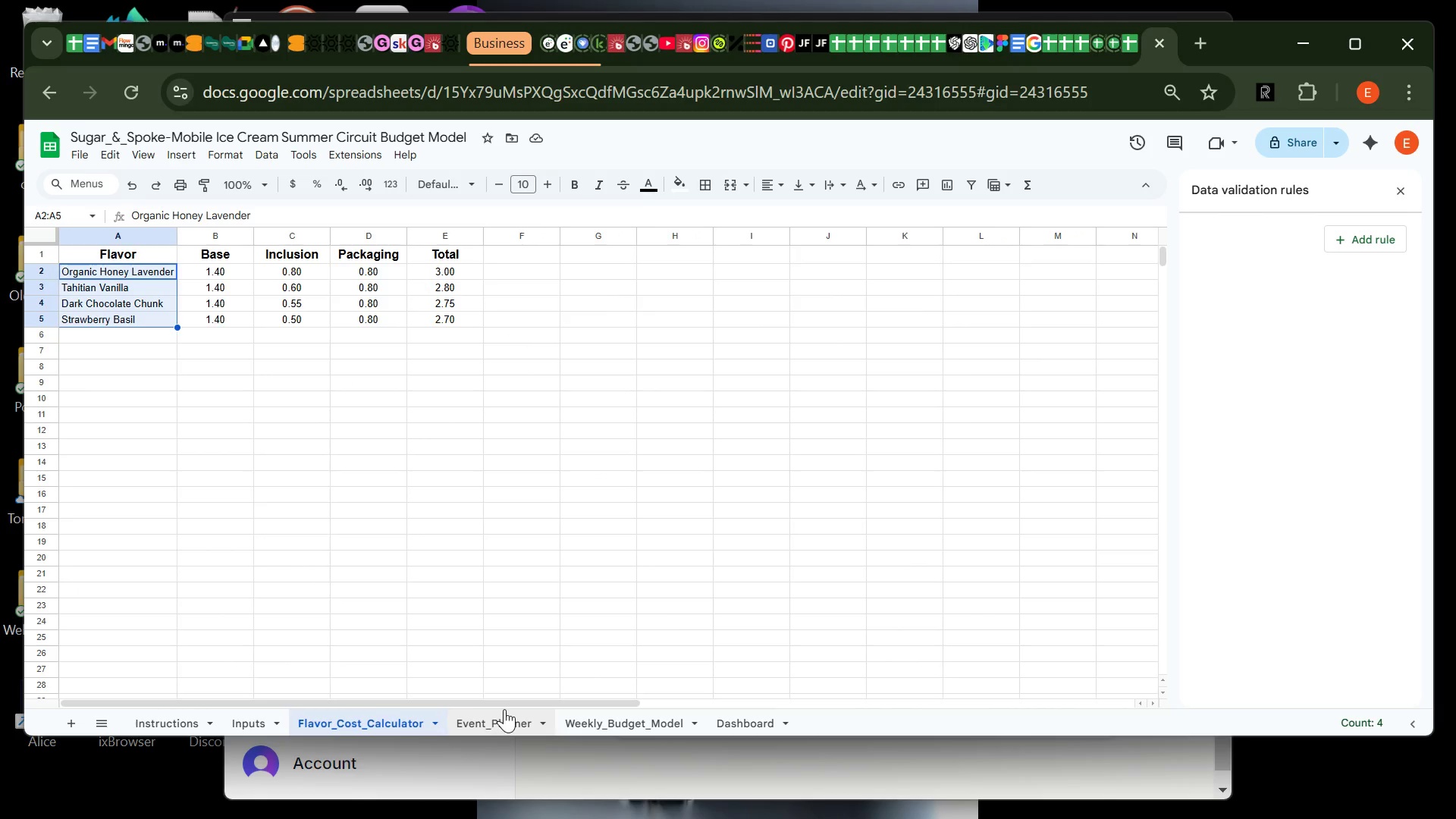 
left_click([506, 710])
 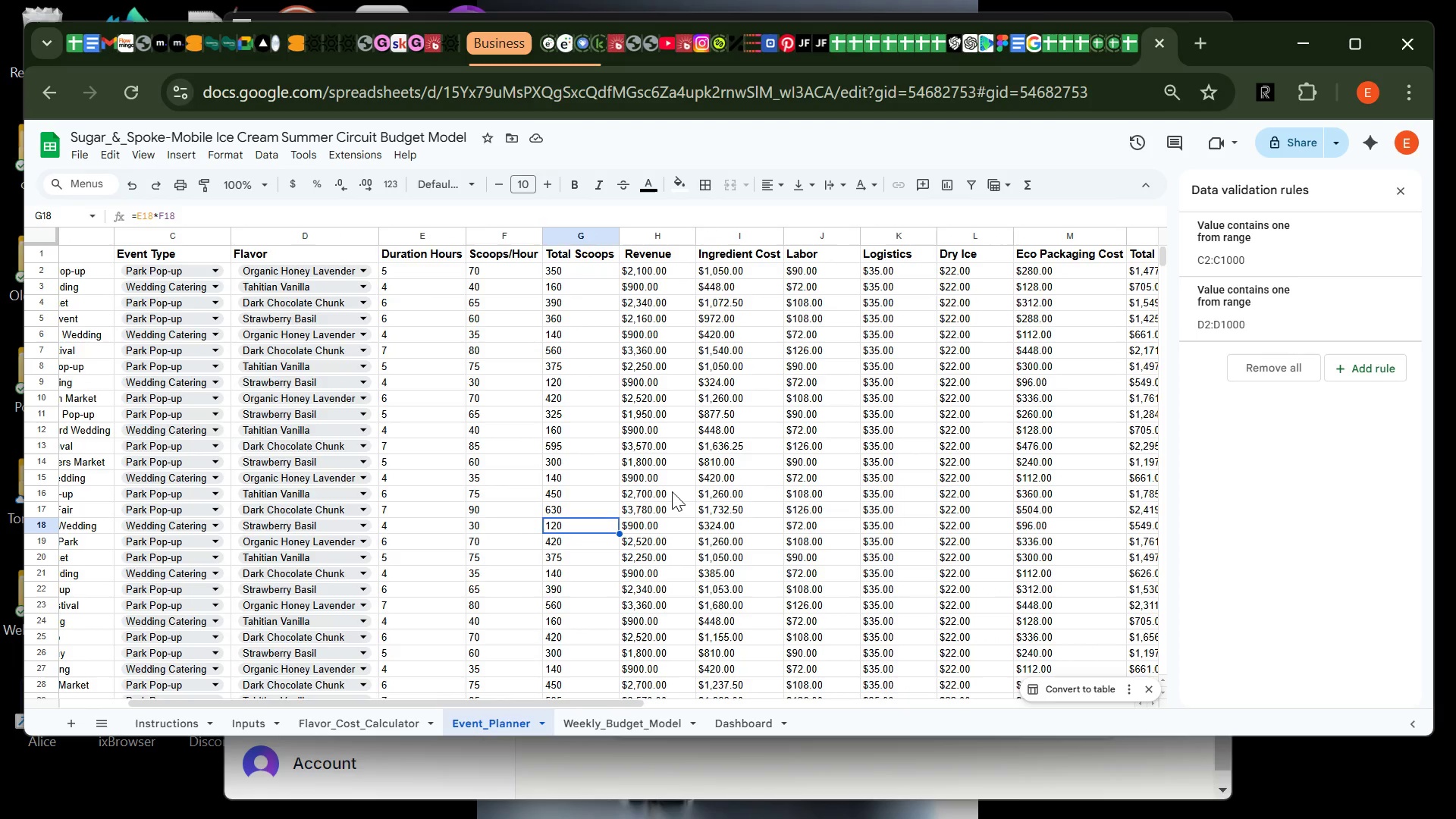 
wait(32.03)
 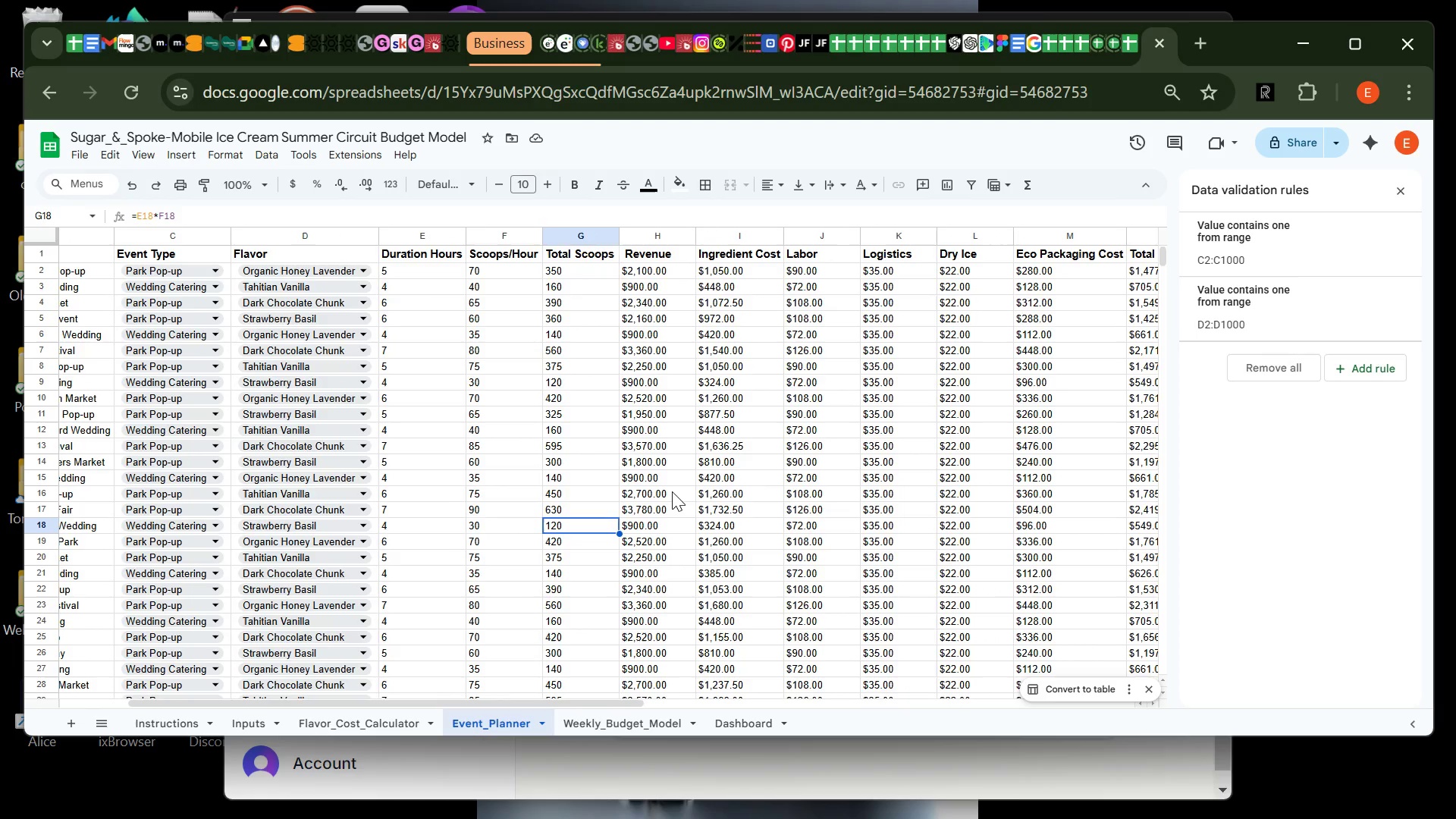 
left_click([639, 726])
 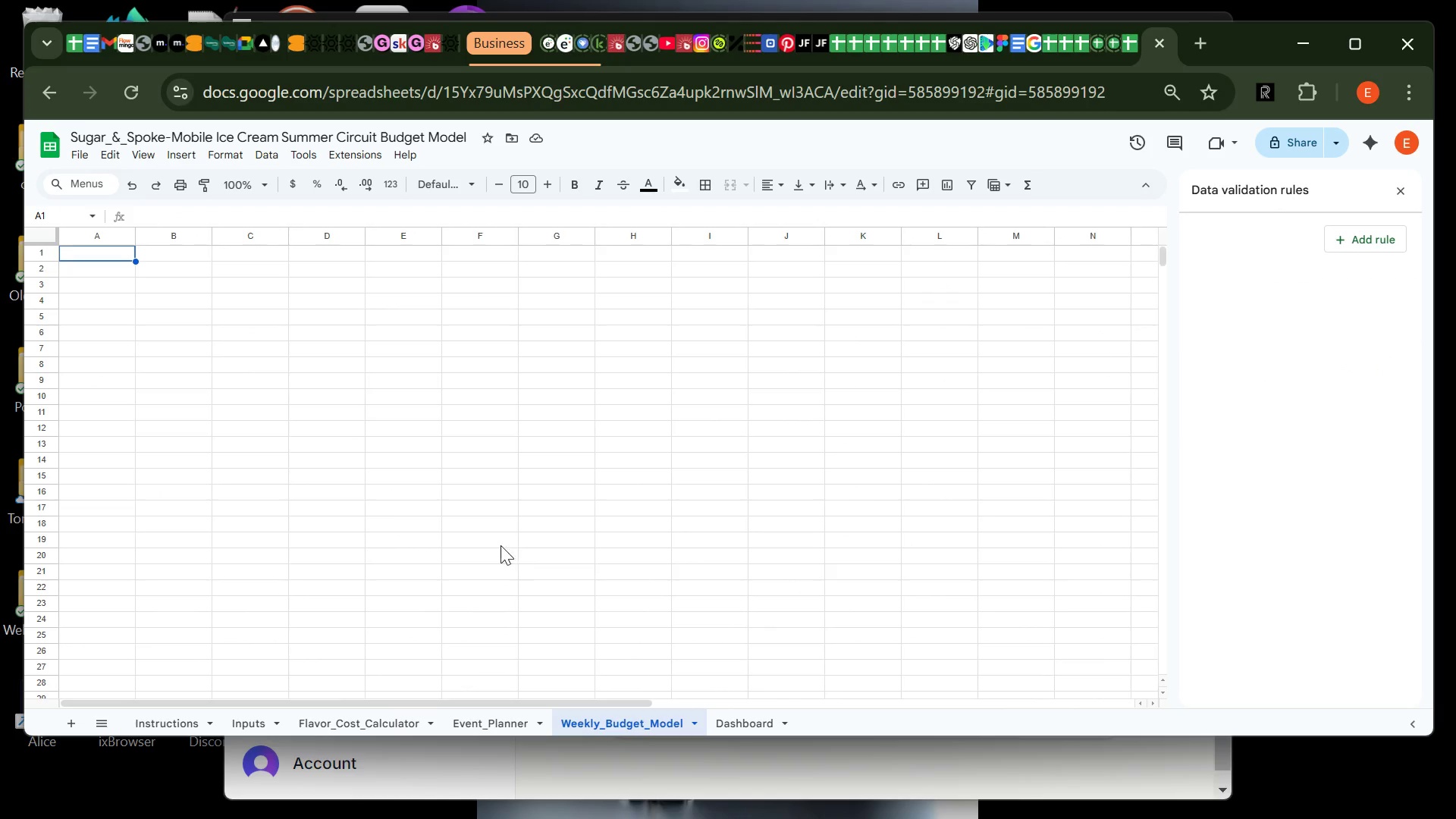 
wait(6.28)
 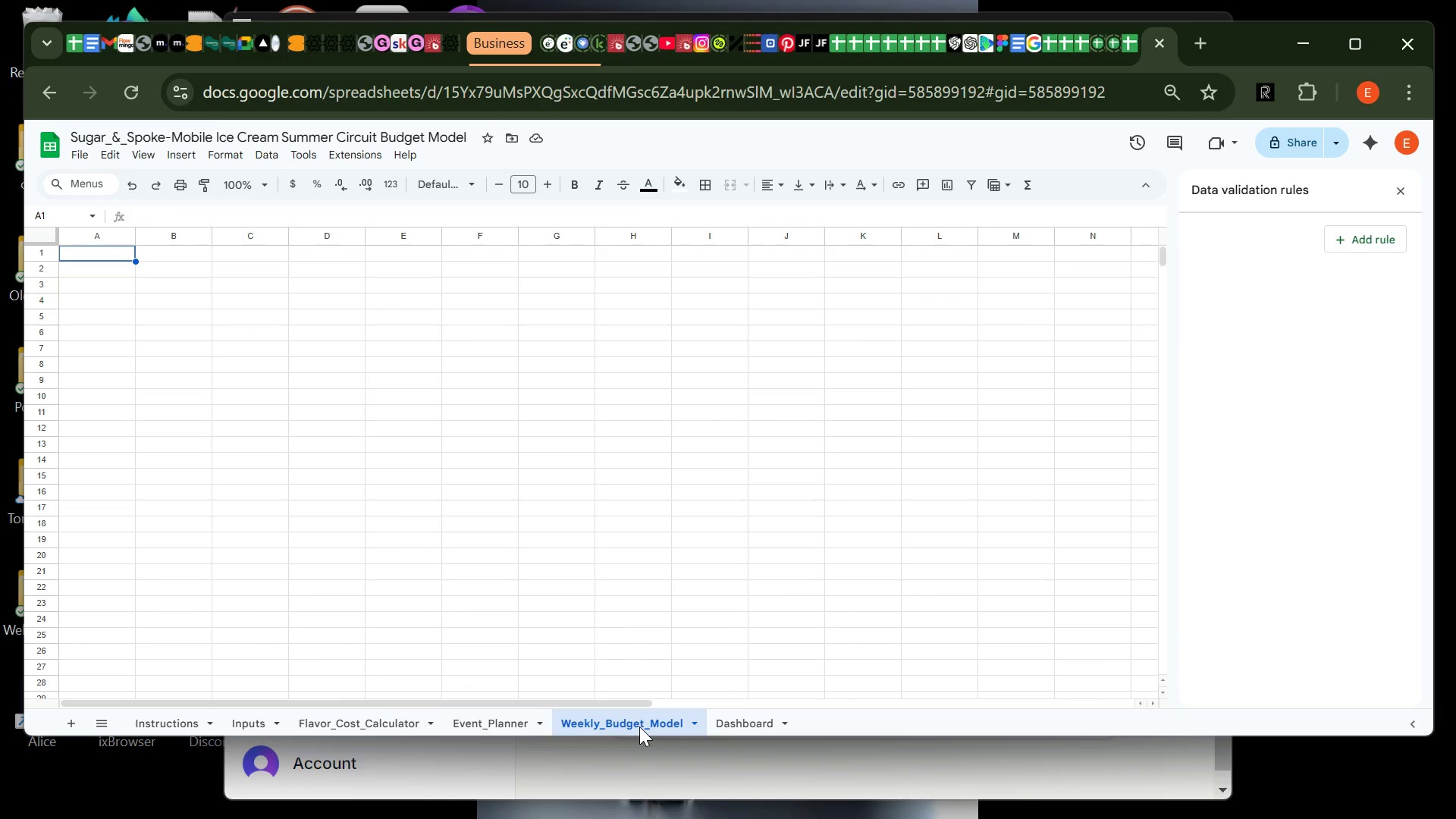 
type(wEEK;Y)
key(Backspace)
key(Backspace)
key(Backspace)
key(Backspace)
key(Backspace)
key(Backspace)
type(Weel)
key(Backspace)
type(kly)
key(Backspace)
key(Backspace)
key(Tab)
type(Revenue)
key(Tab)
type(Total Expenses)
key(Tab)
type(Net Profit)
 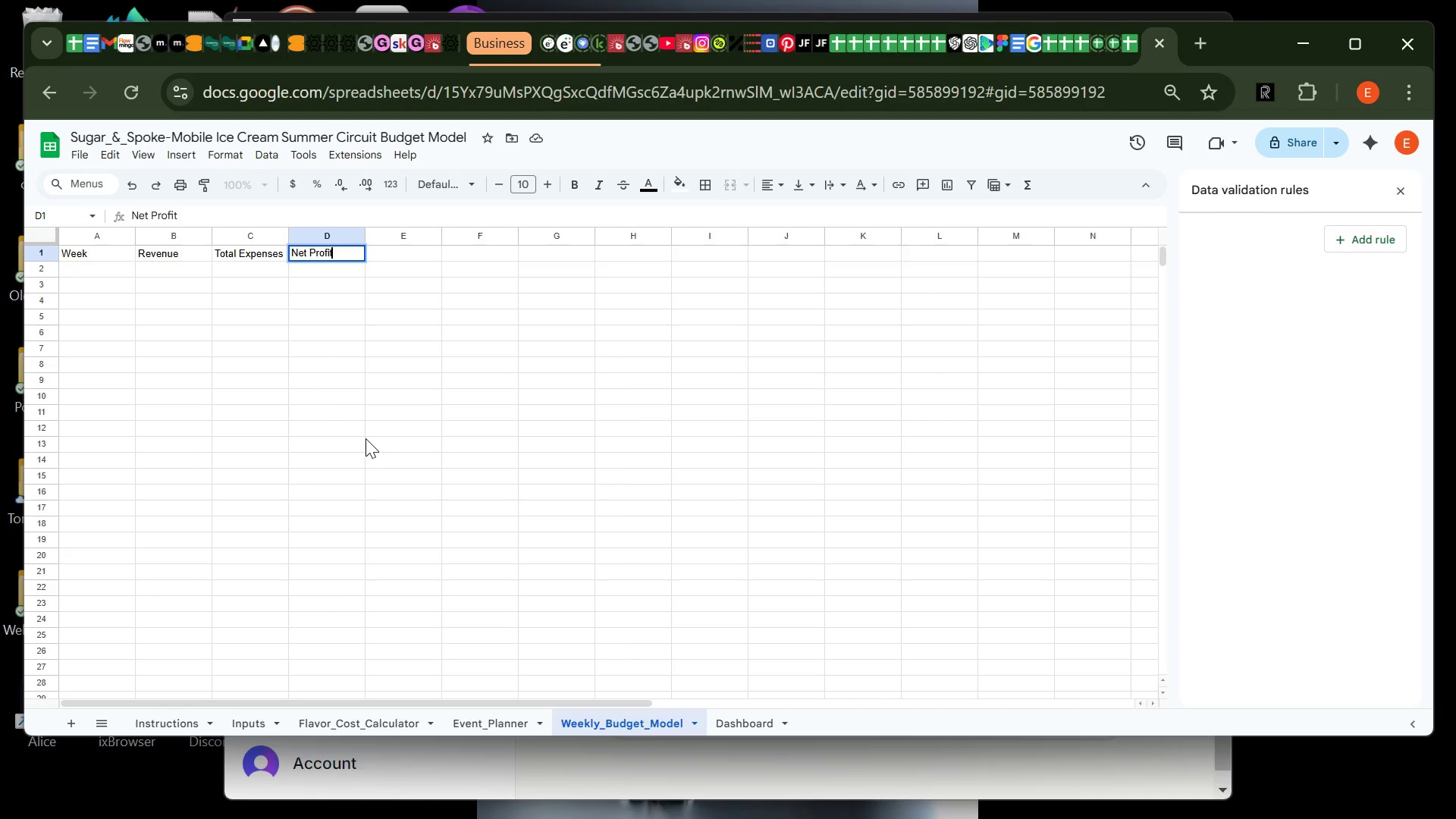 
wait(8.28)
 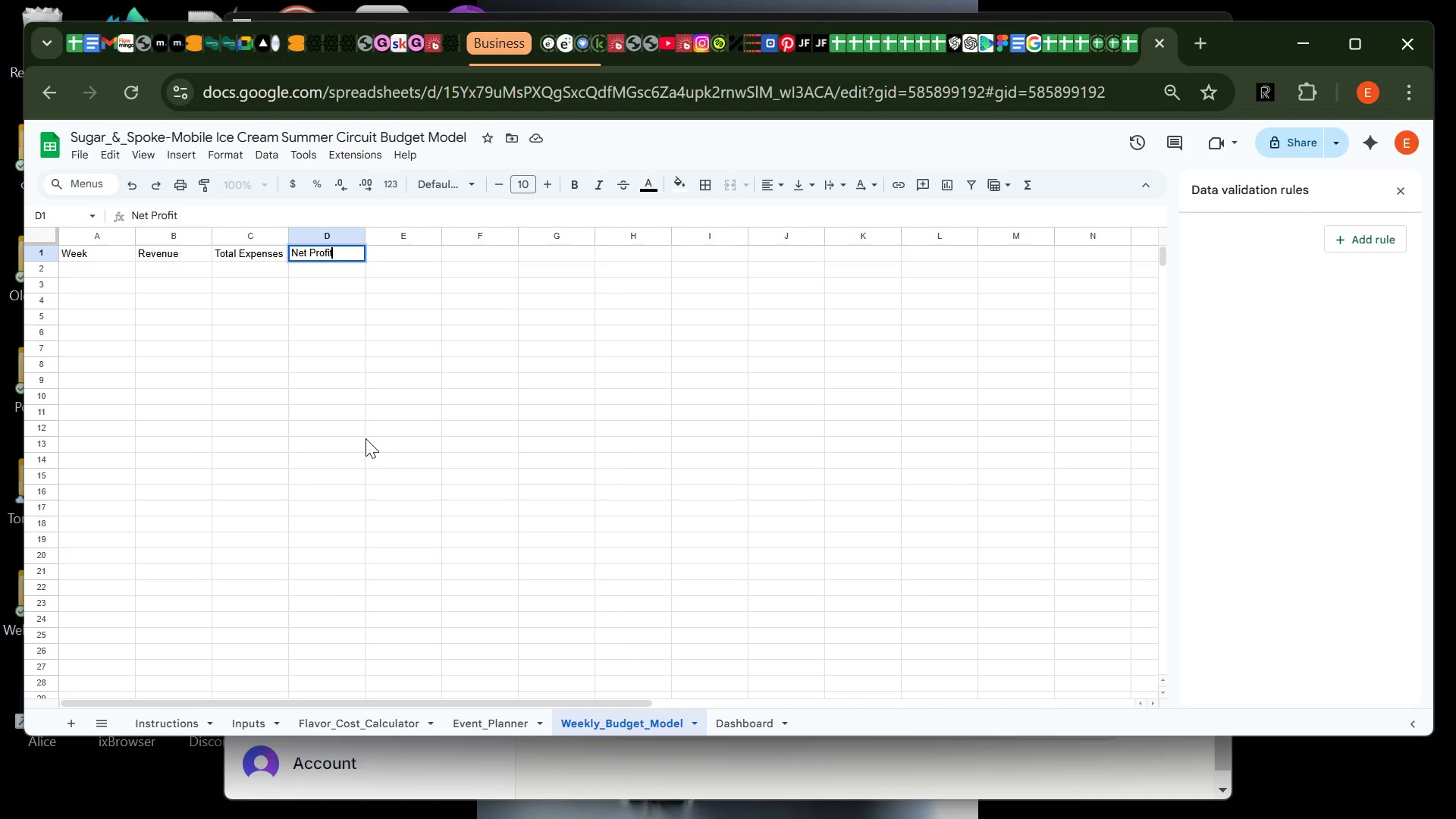 
key(Enter)
 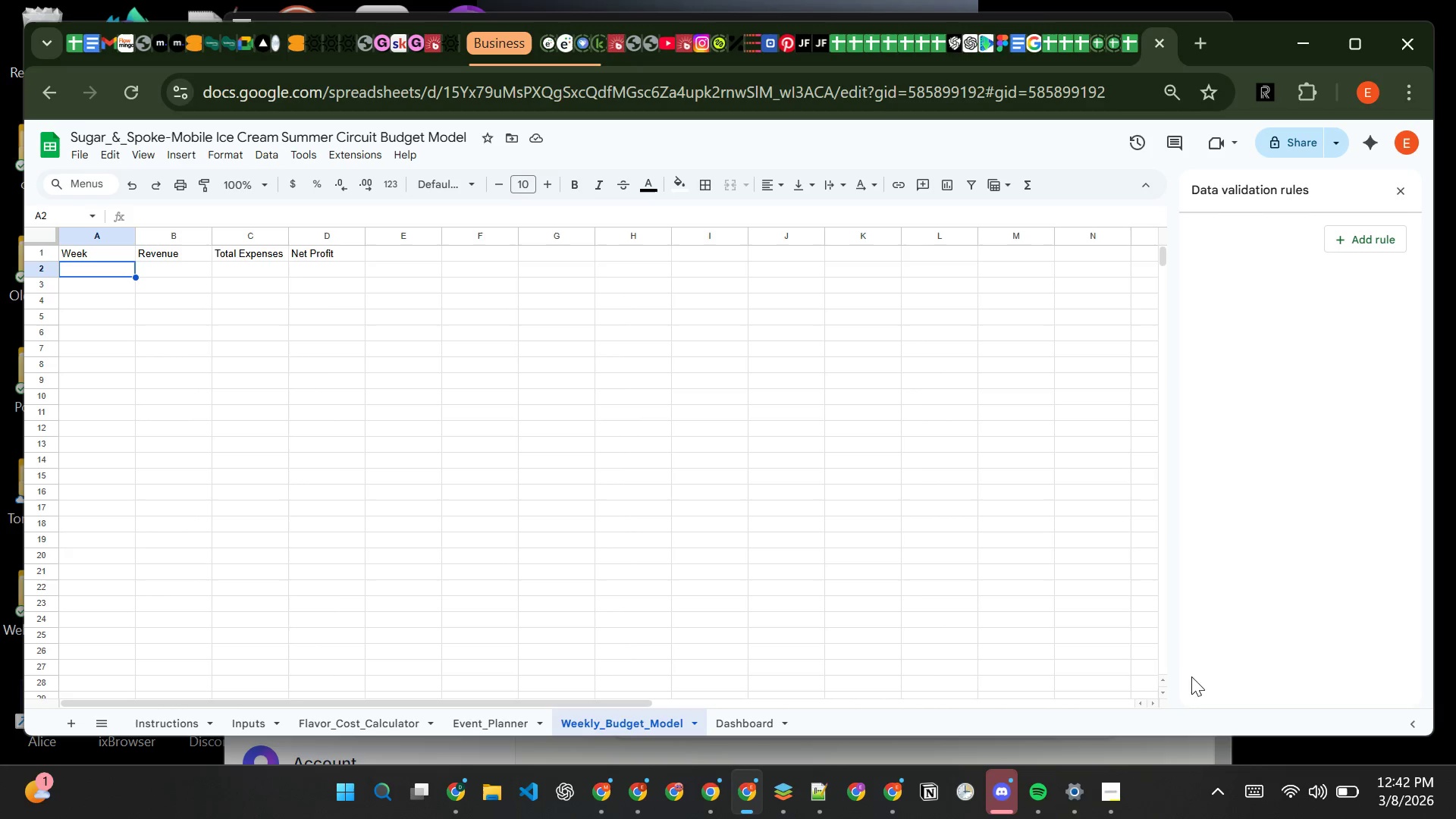 
wait(12.25)
 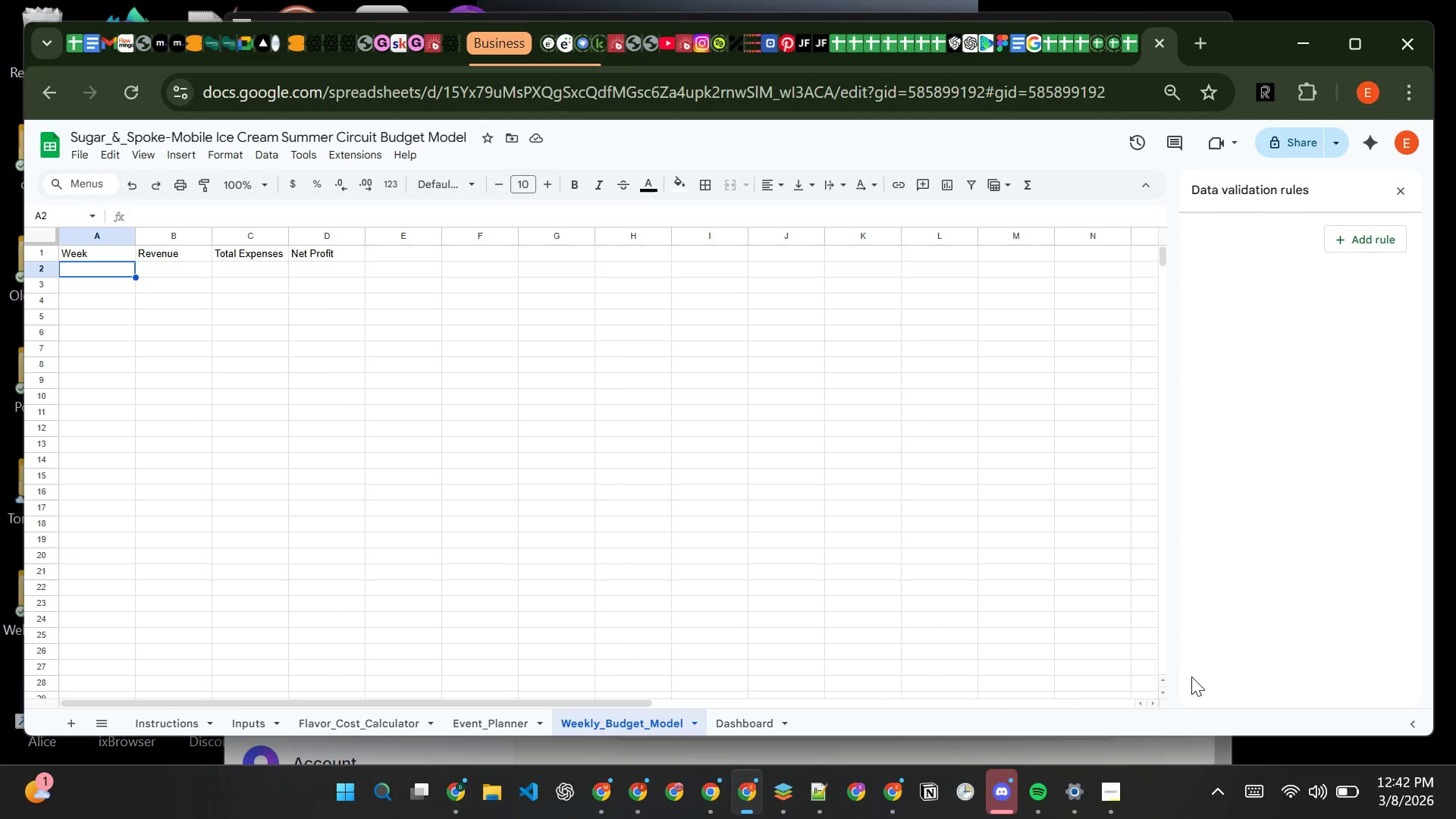 
left_click([526, 723])
 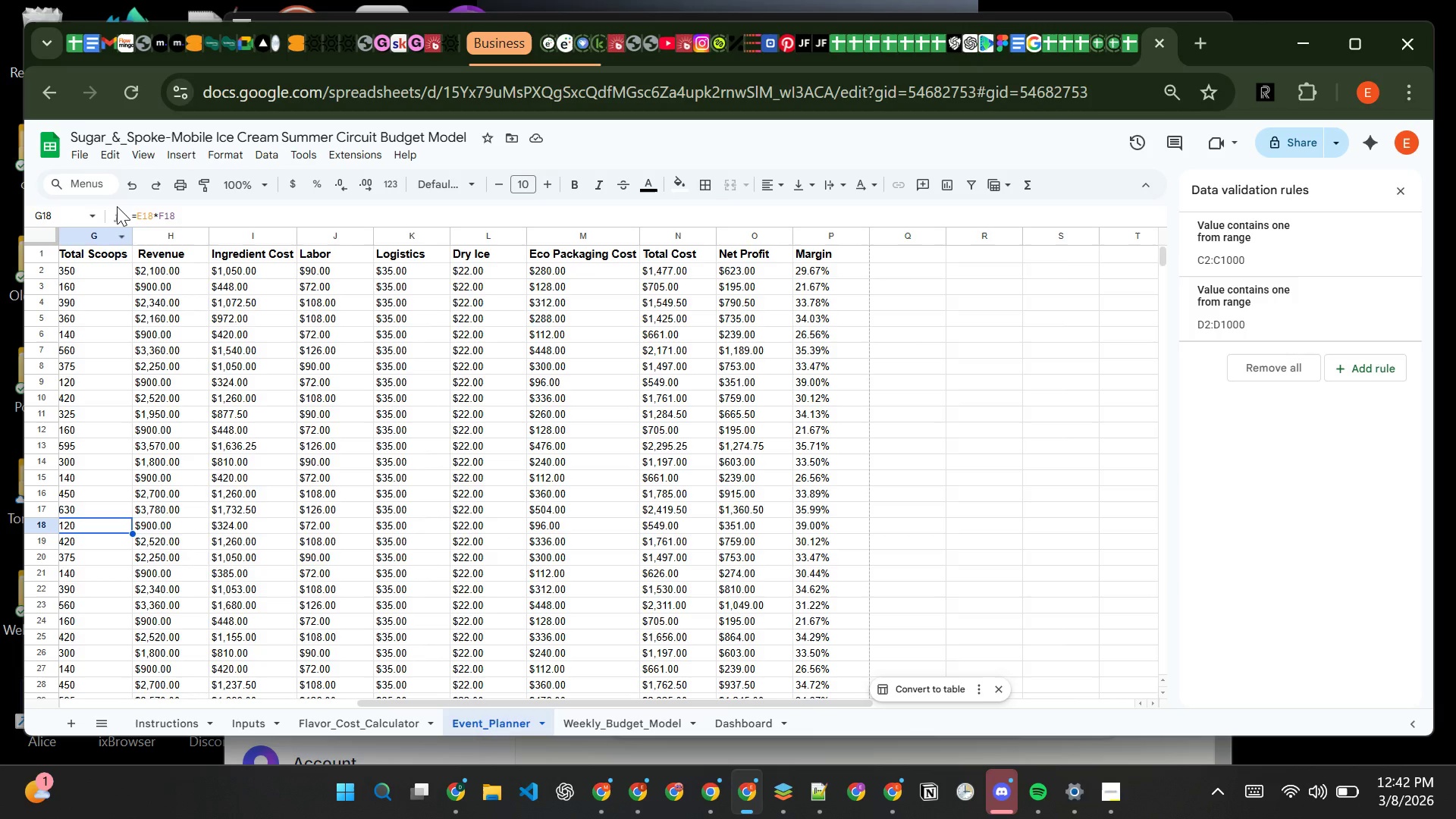 
left_click([147, 156])
 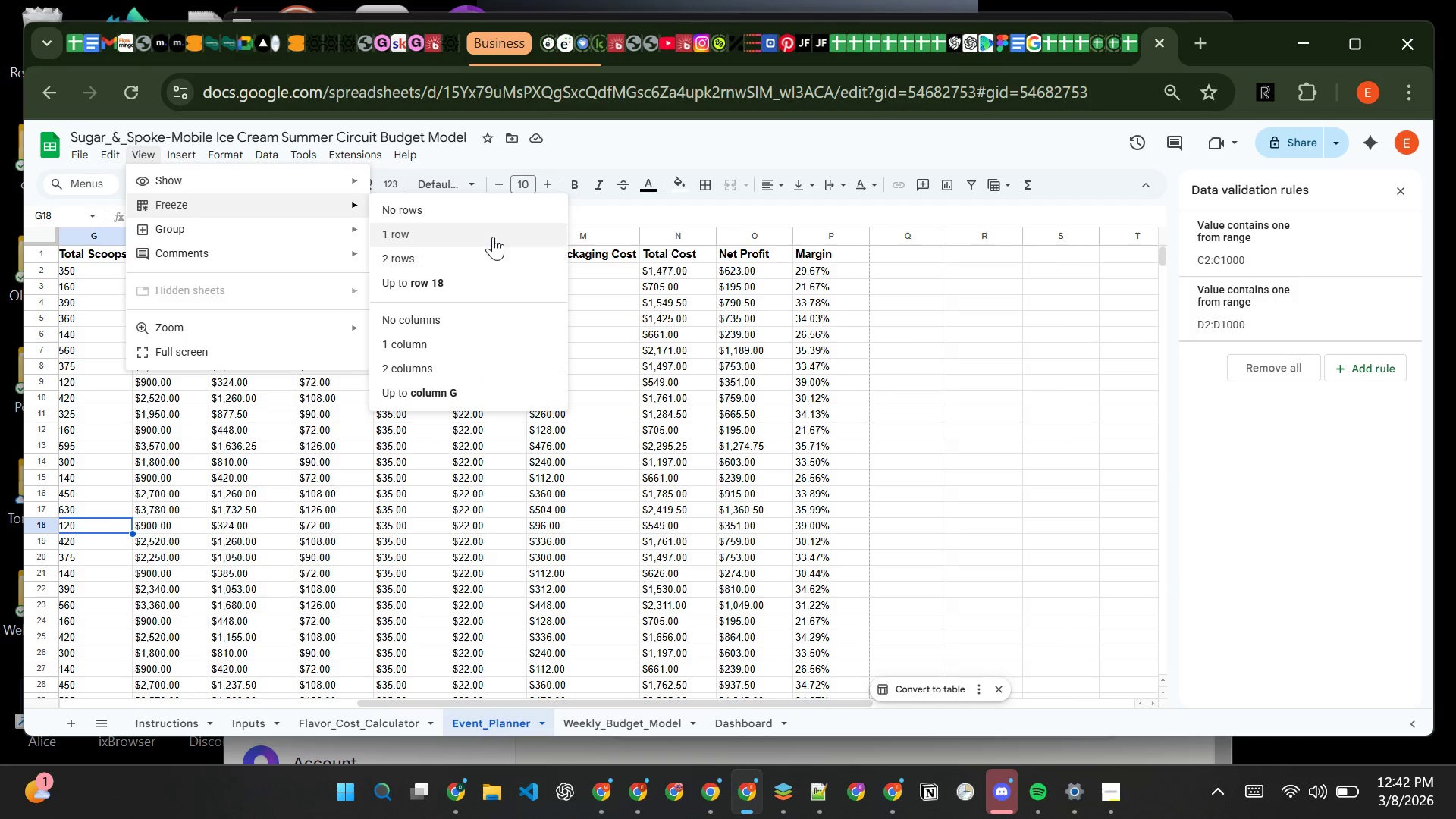 
left_click([493, 233])
 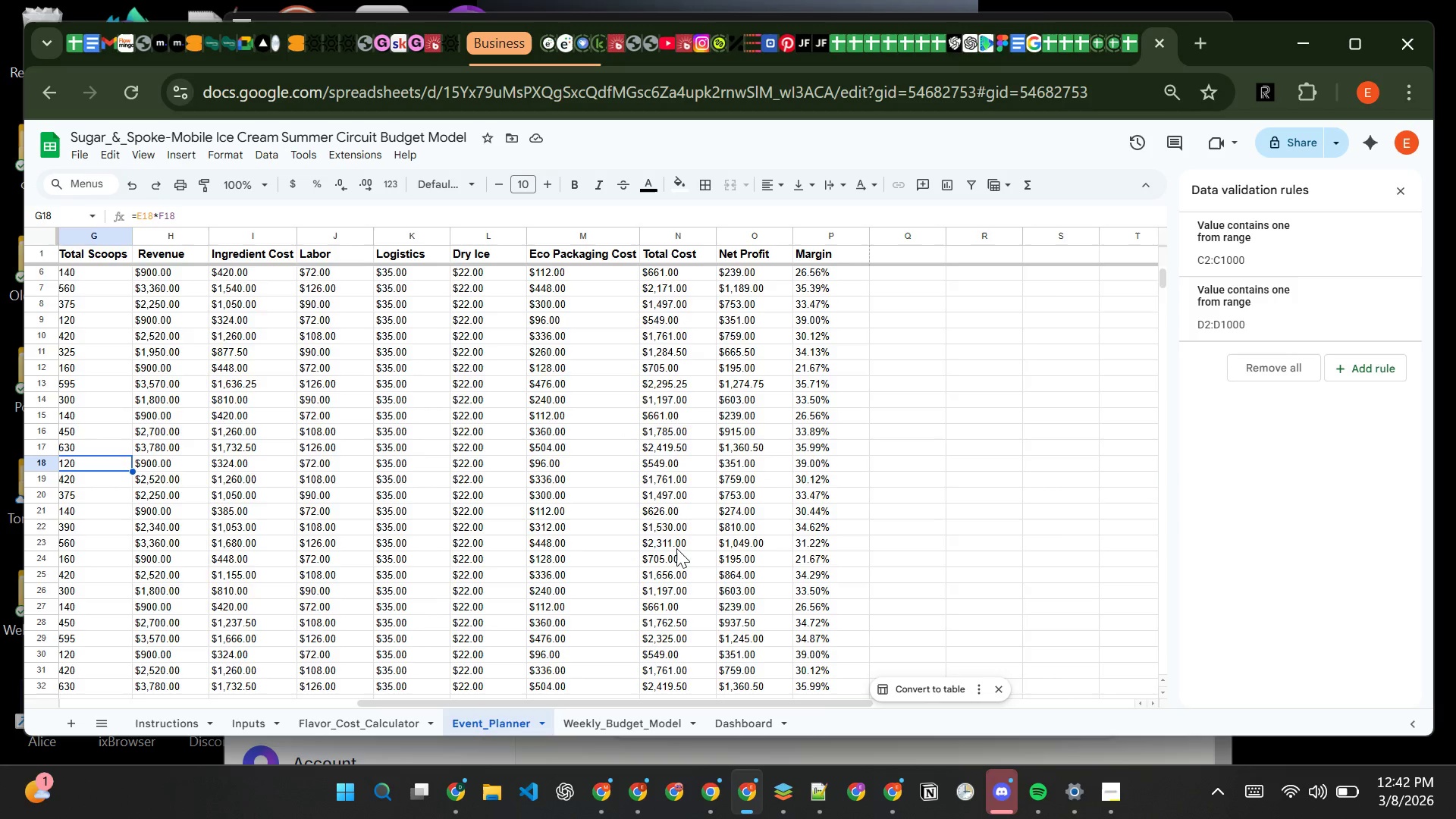 
wait(15.78)
 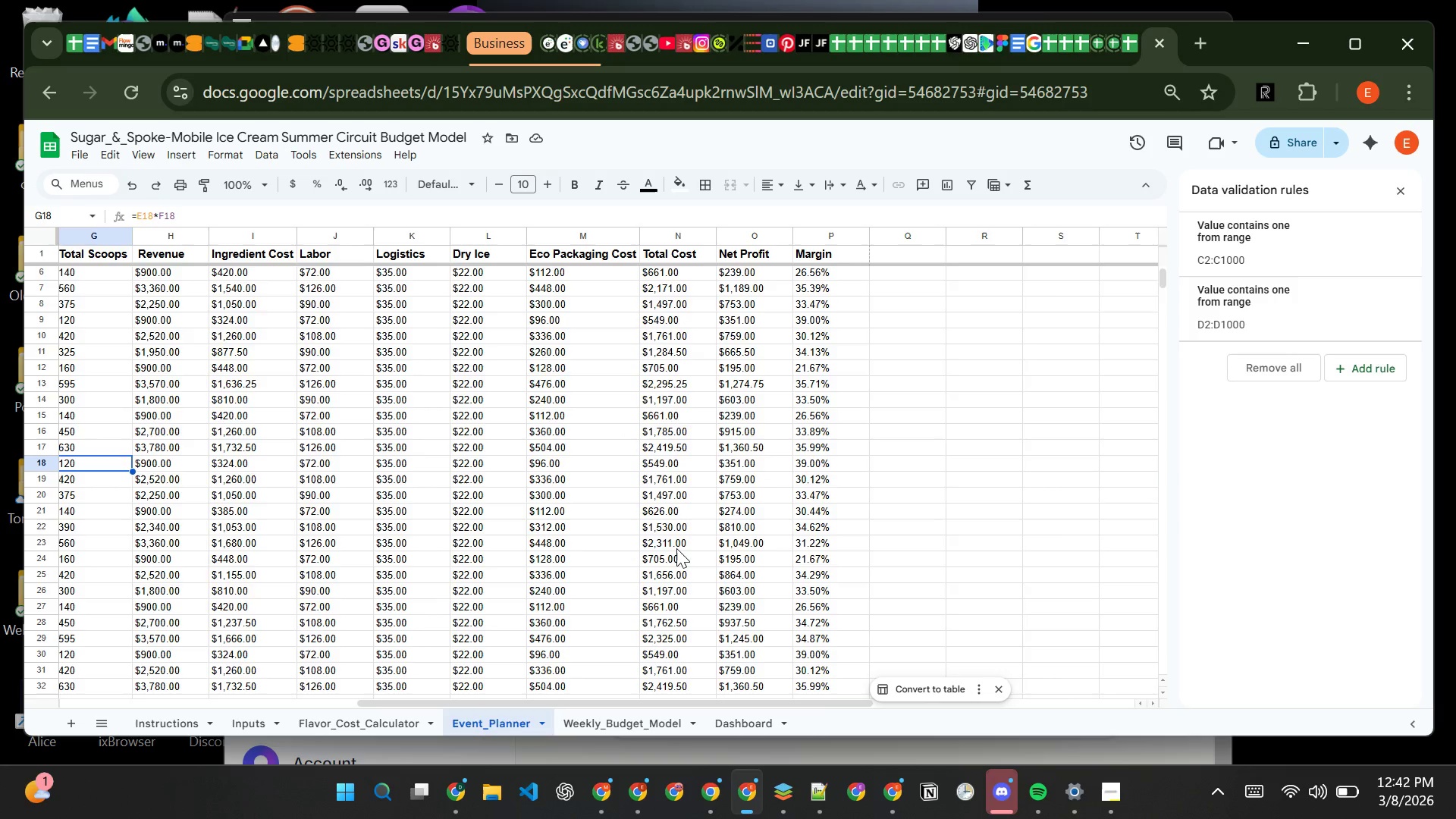 
left_click([638, 716])
 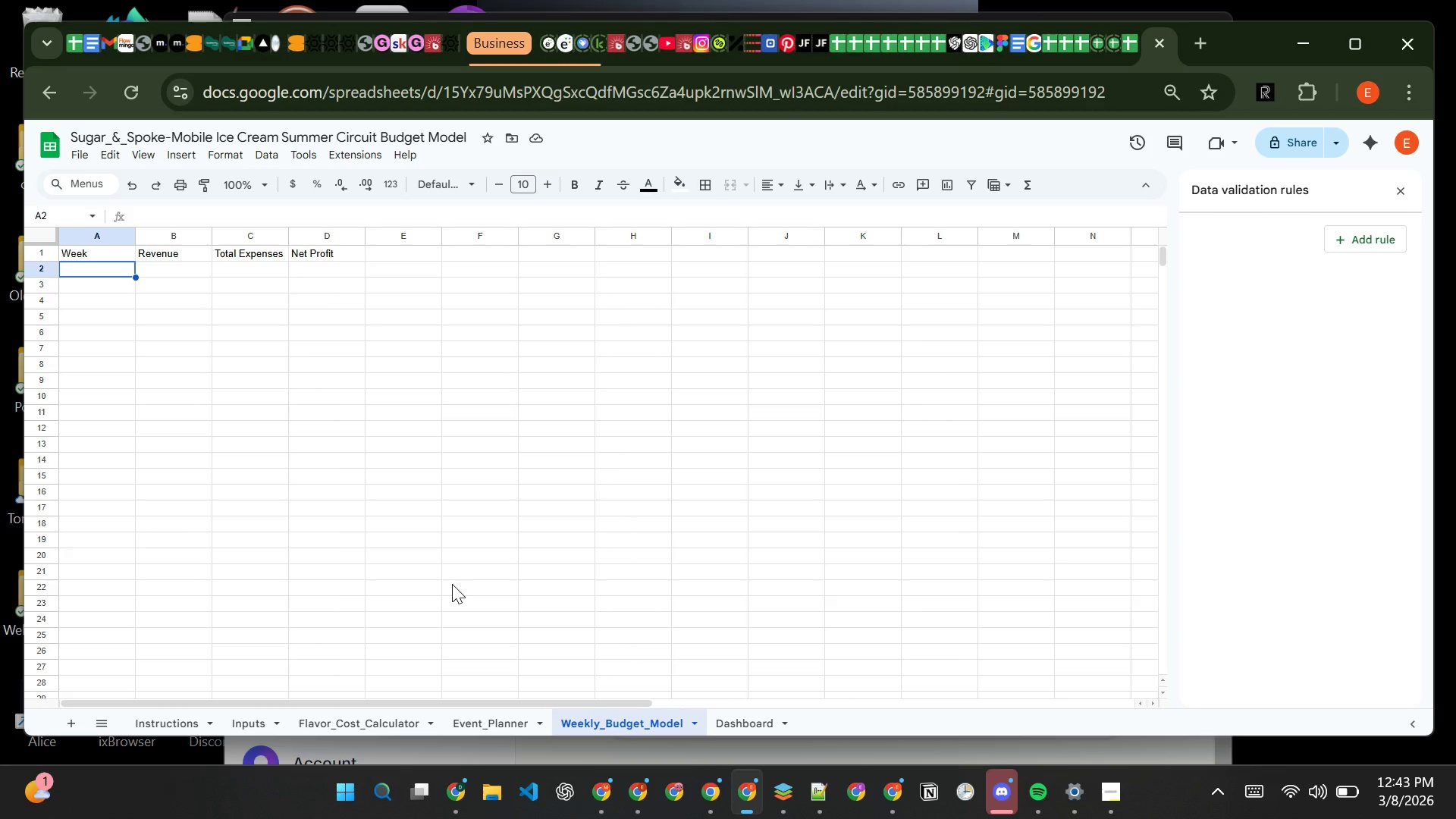 
wait(12.28)
 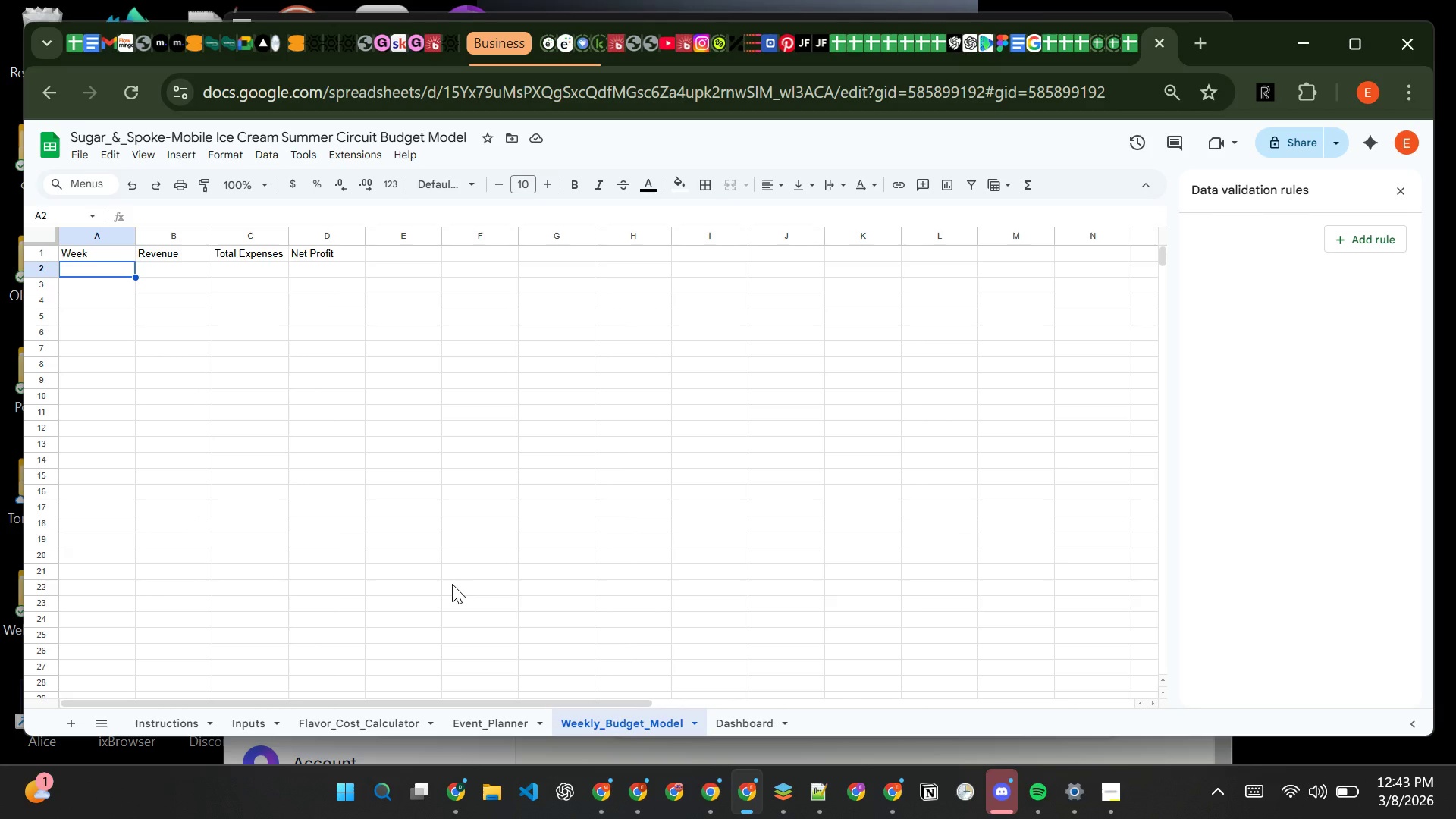 
left_click([174, 269])
 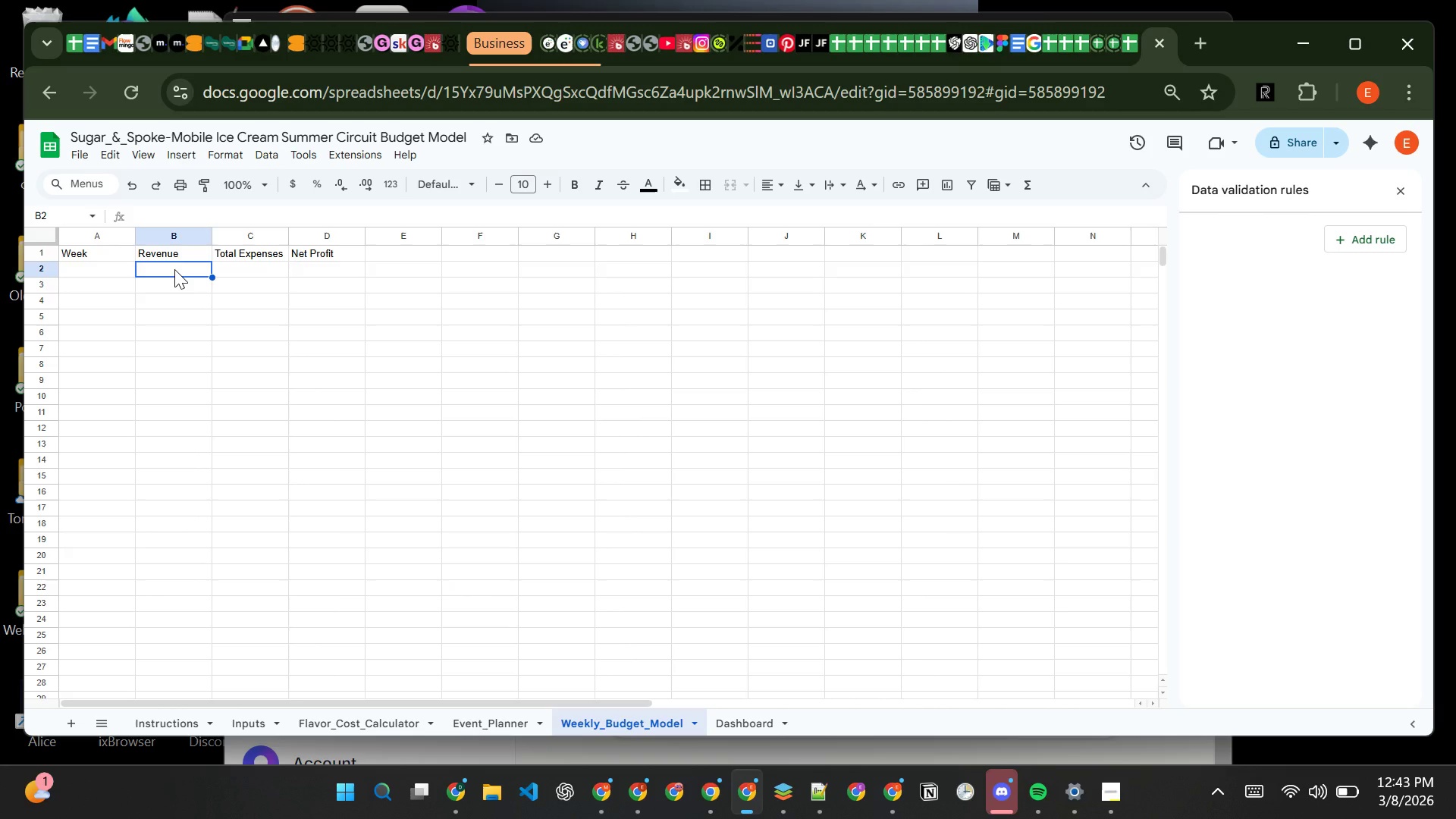 
type(=sS)
key(Backspace)
key(Backspace)
type(SUMIF('Event)
 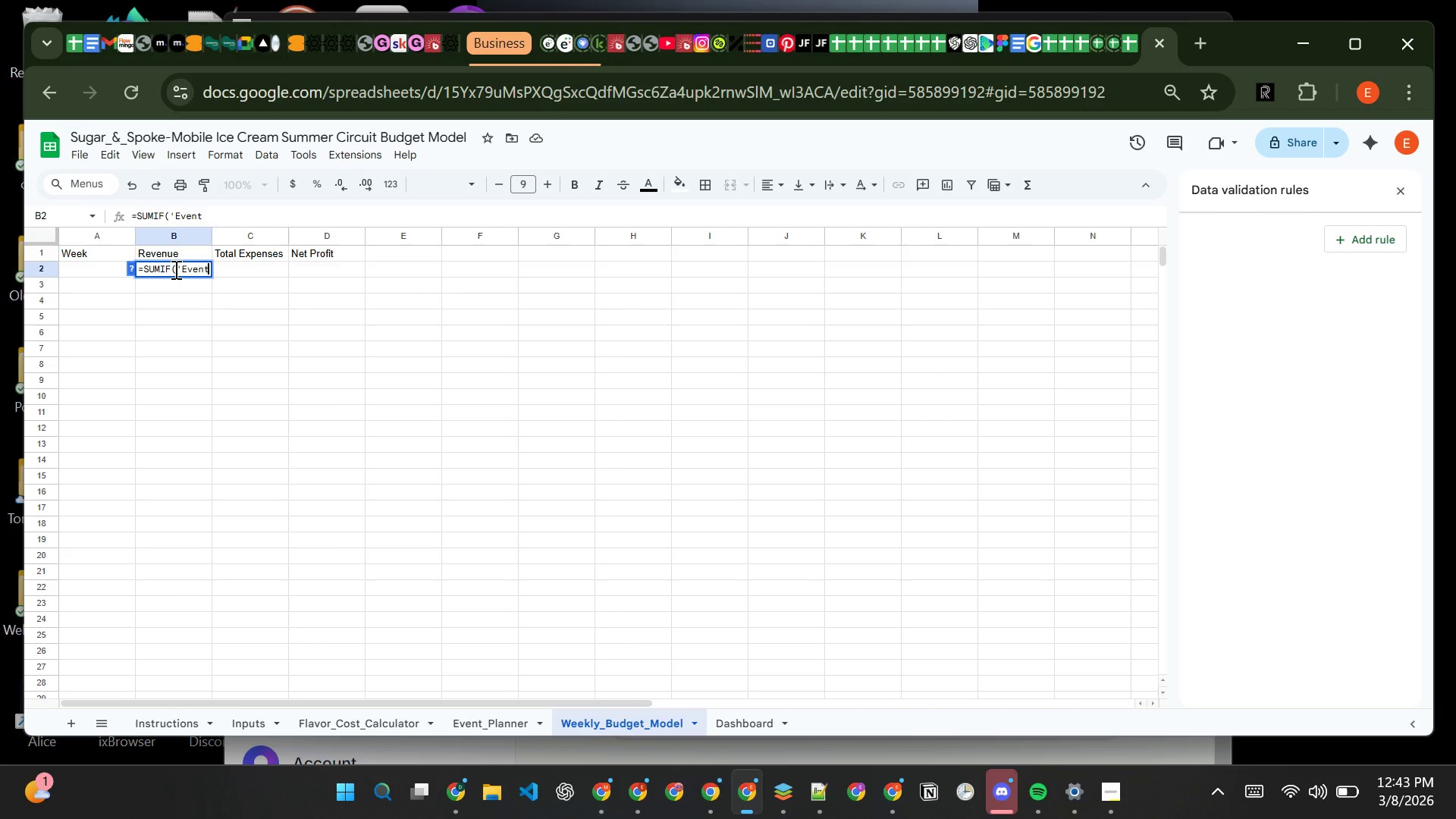 
type(_Planner'!a:a)
key(Backspace)
key(Backspace)
key(Backspace)
type(A:A)
 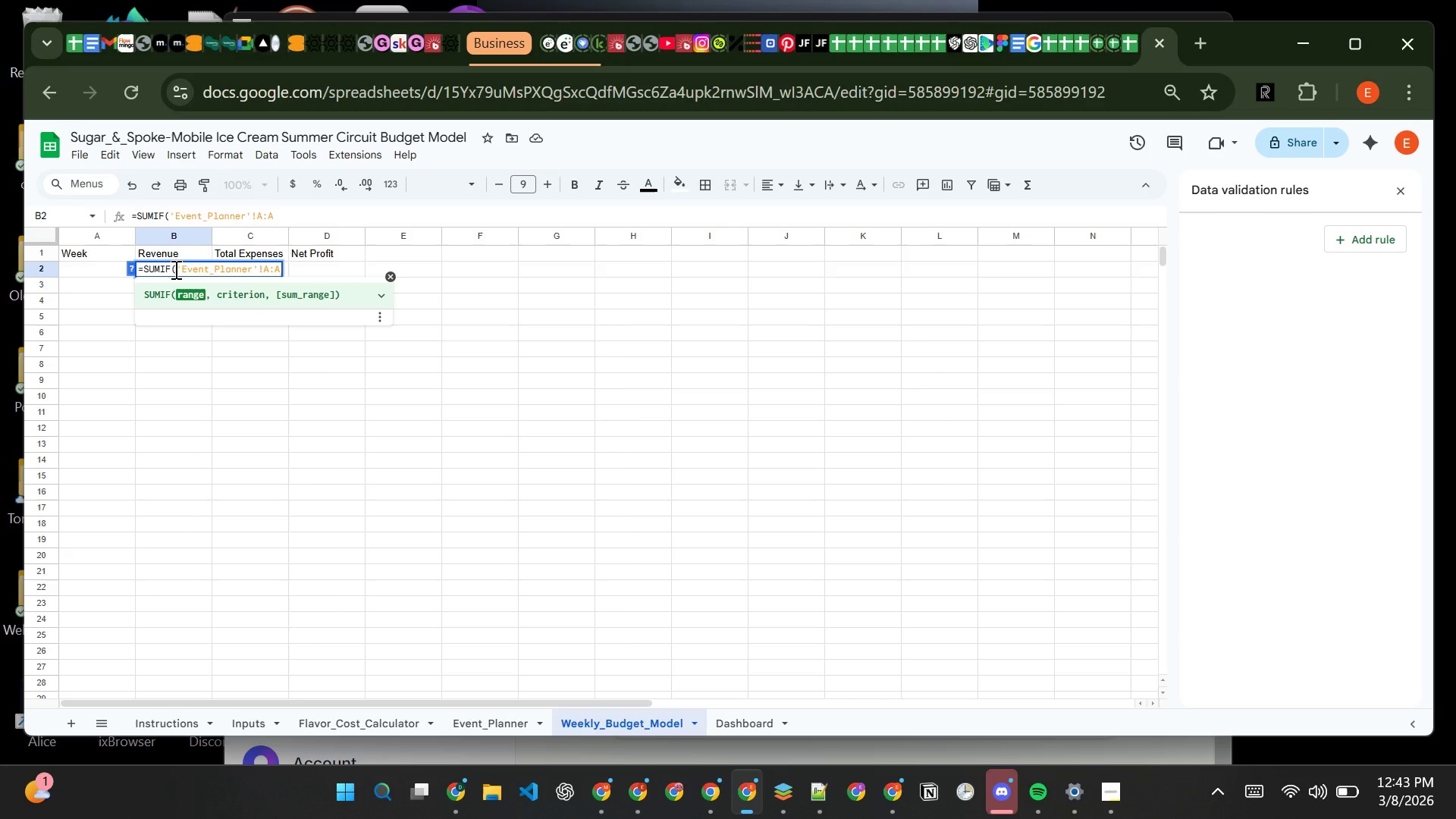 
key(Comma)
 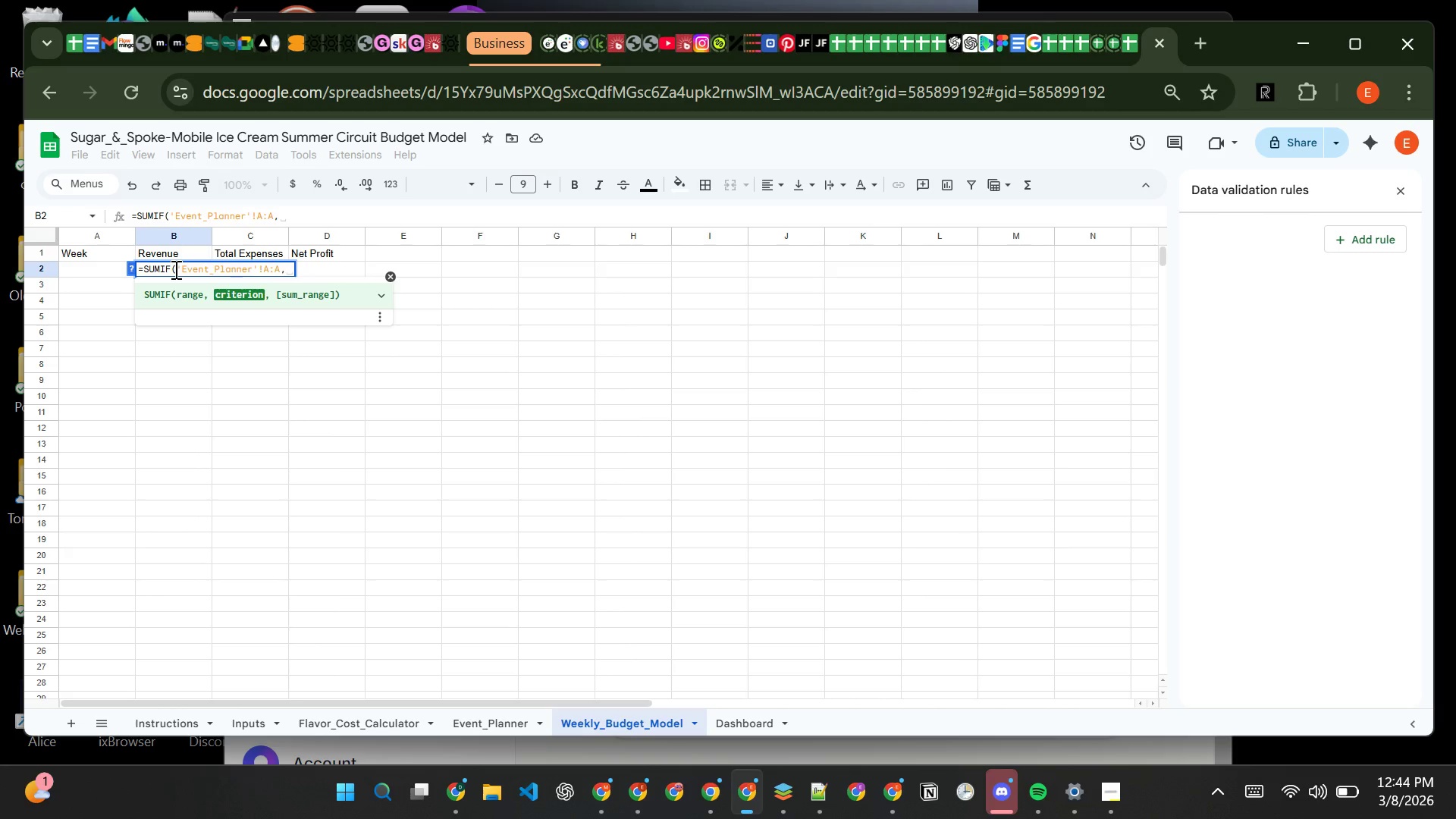 
wait(20.7)
 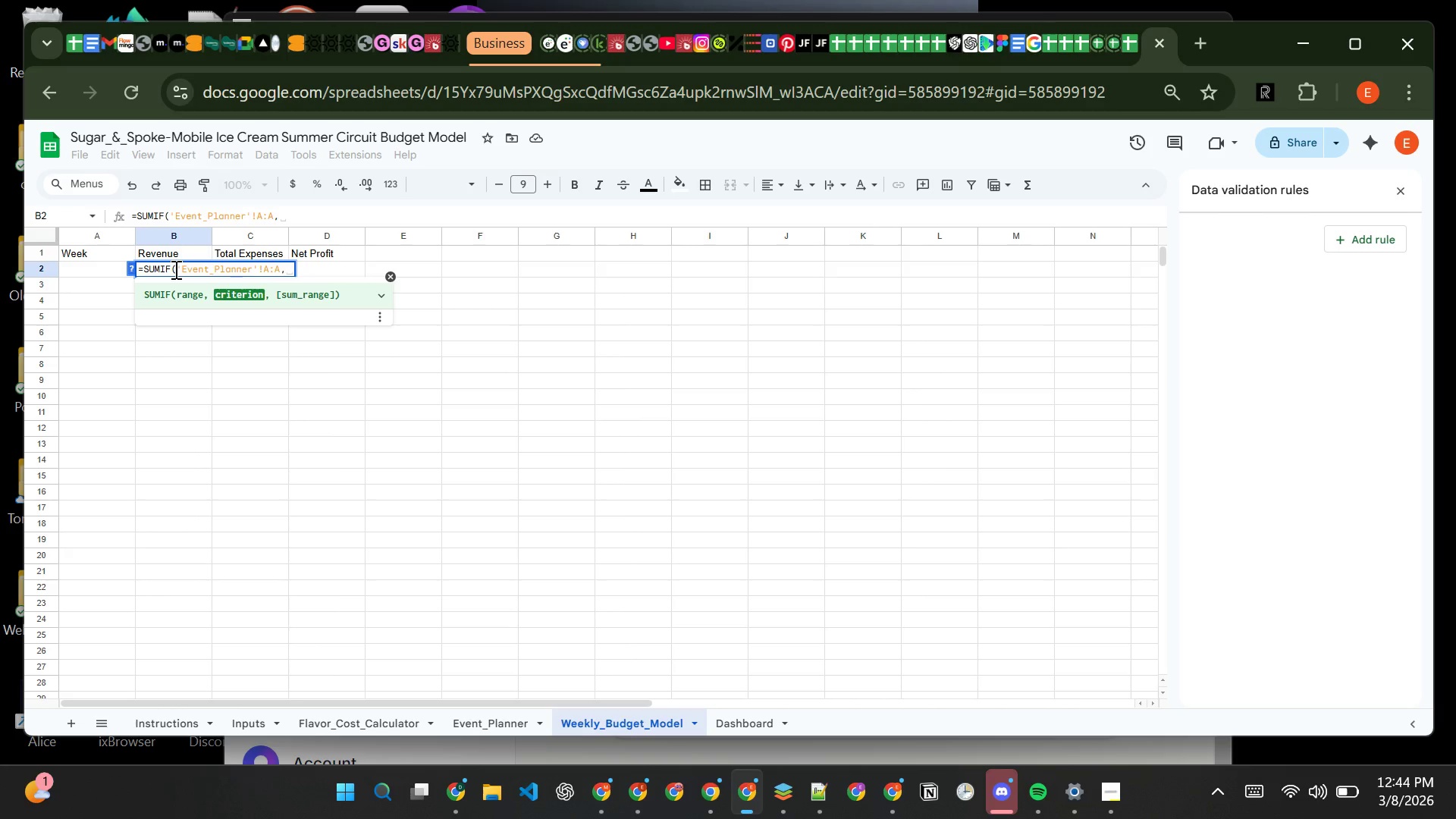 
type('eVENT)
key(Backspace)
key(Backspace)
key(Backspace)
key(Backspace)
key(Backspace)
type(Event_p)
key(Backspace)
type(Planner)
 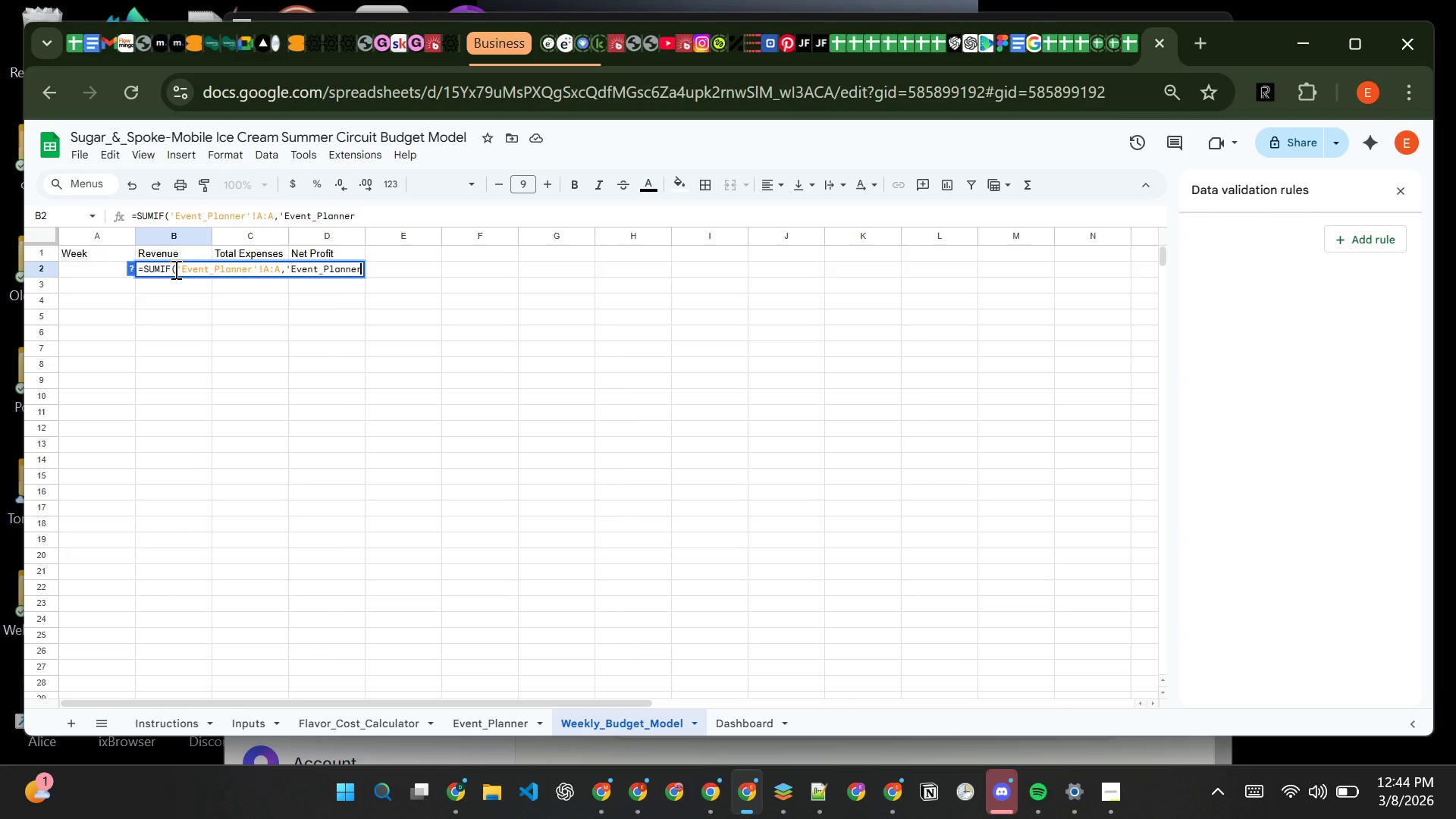 
type('!h)
key(Backspace)
type(H:H))
 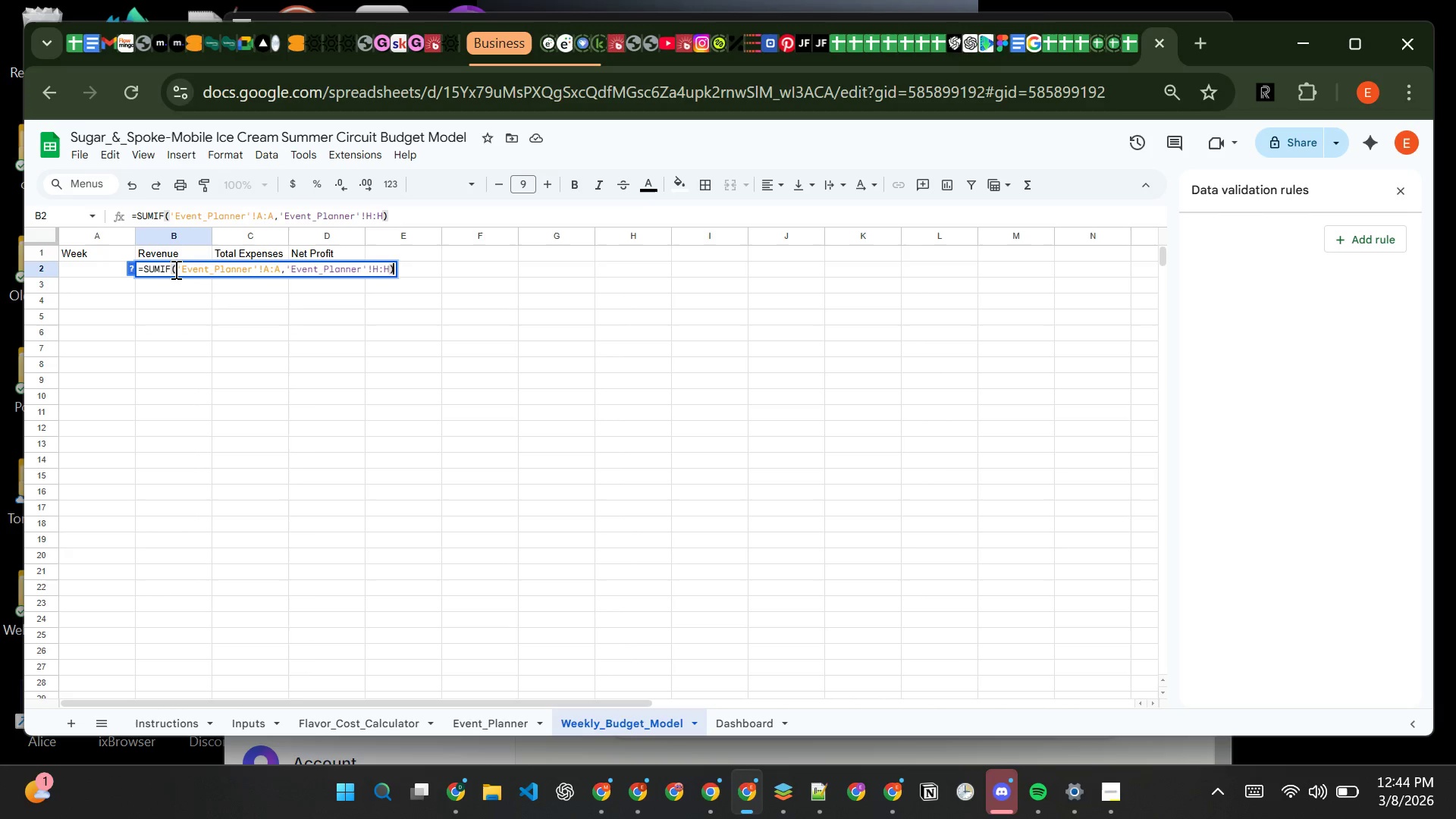 
key(Enter)
 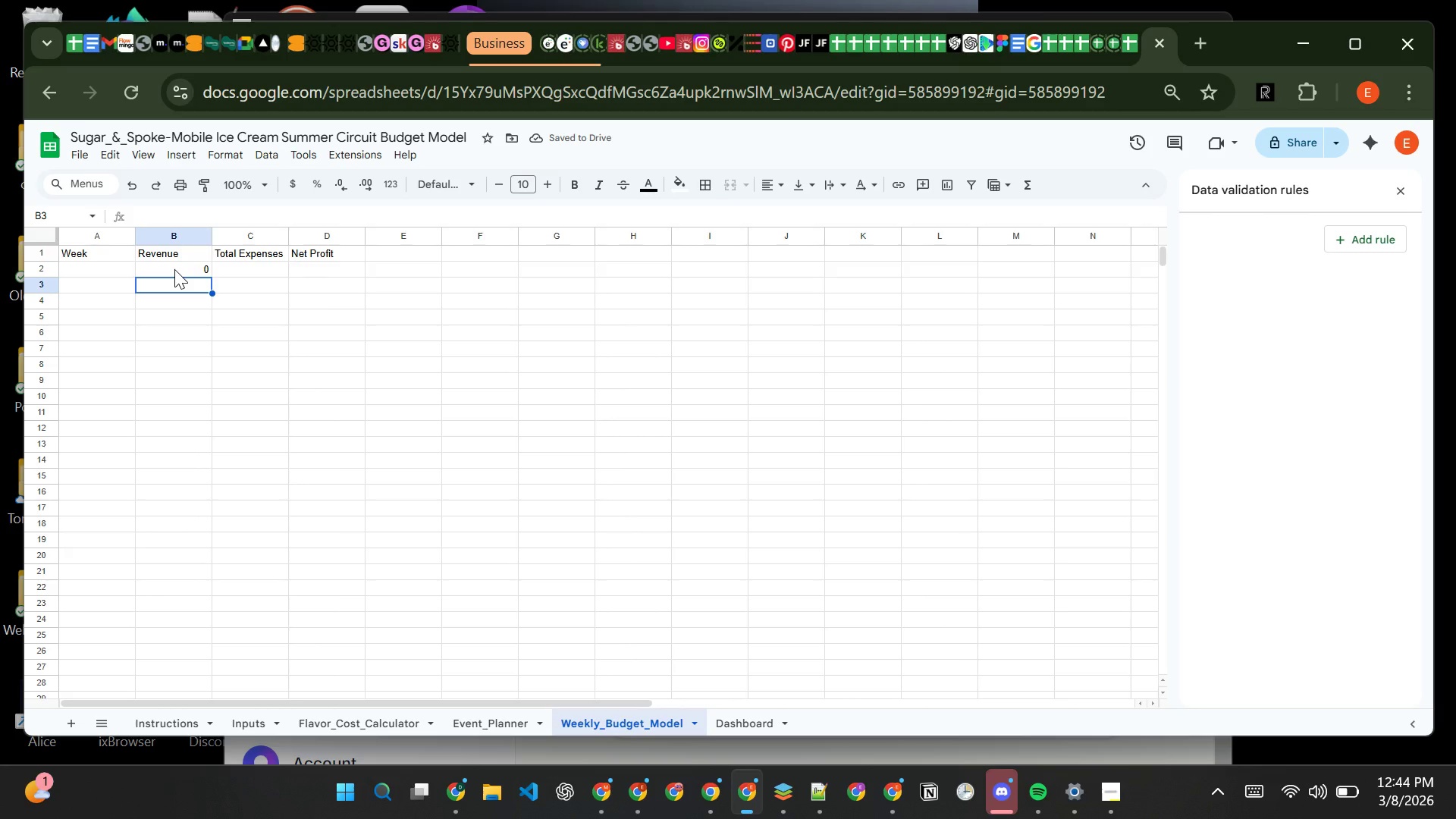 
left_click([174, 269])
 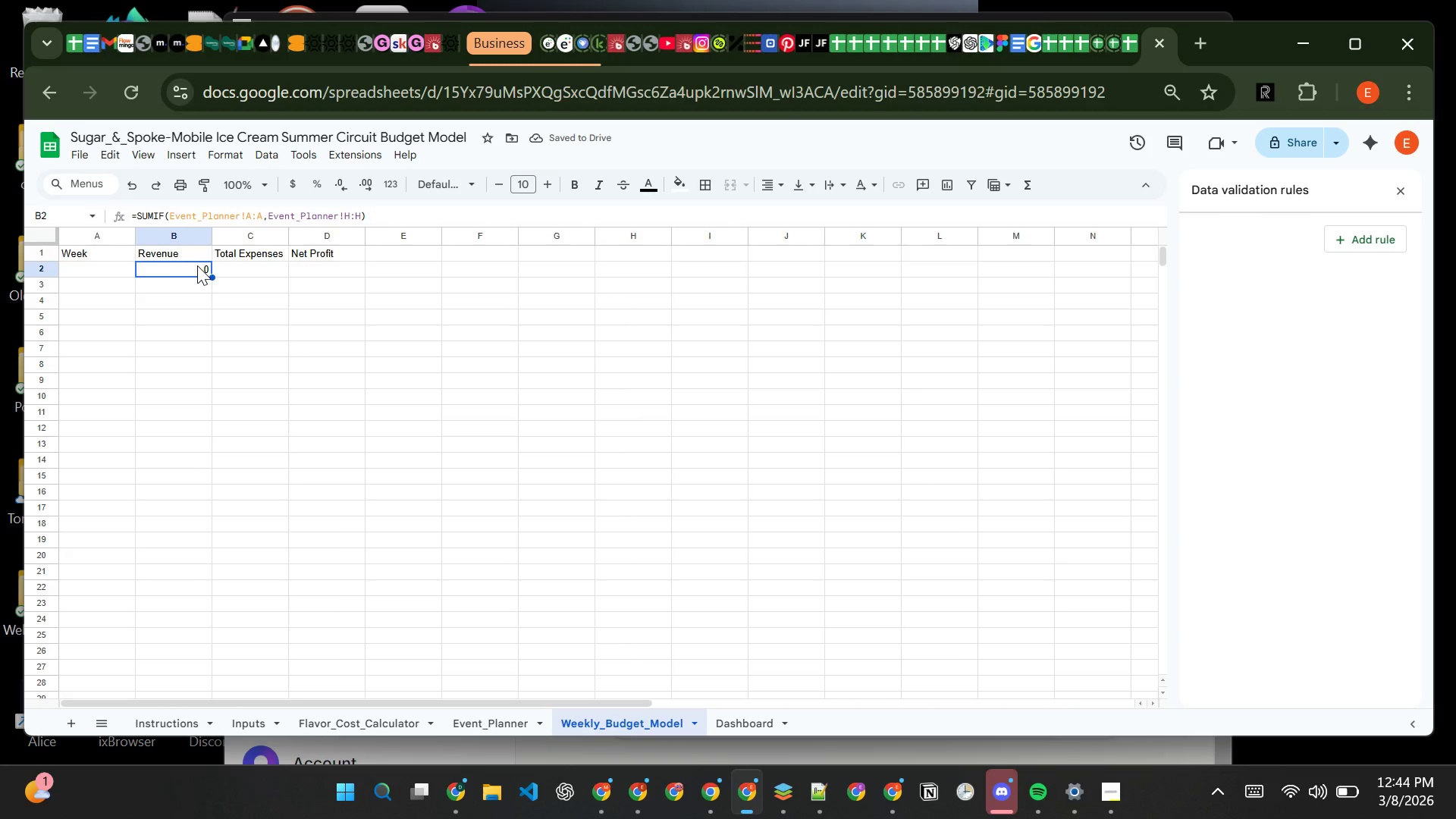 
double_click([197, 265])
 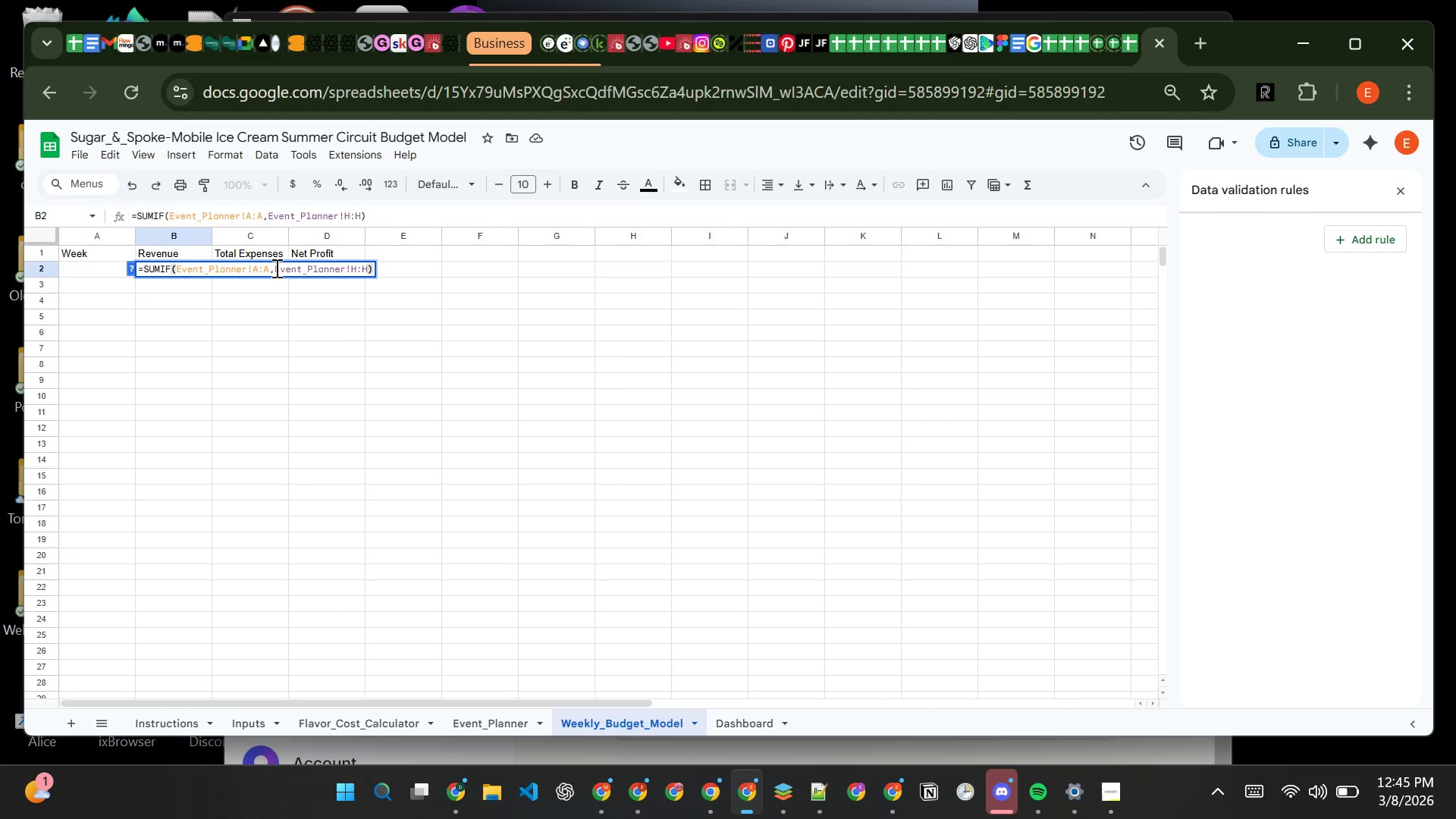 
left_click([275, 268])
 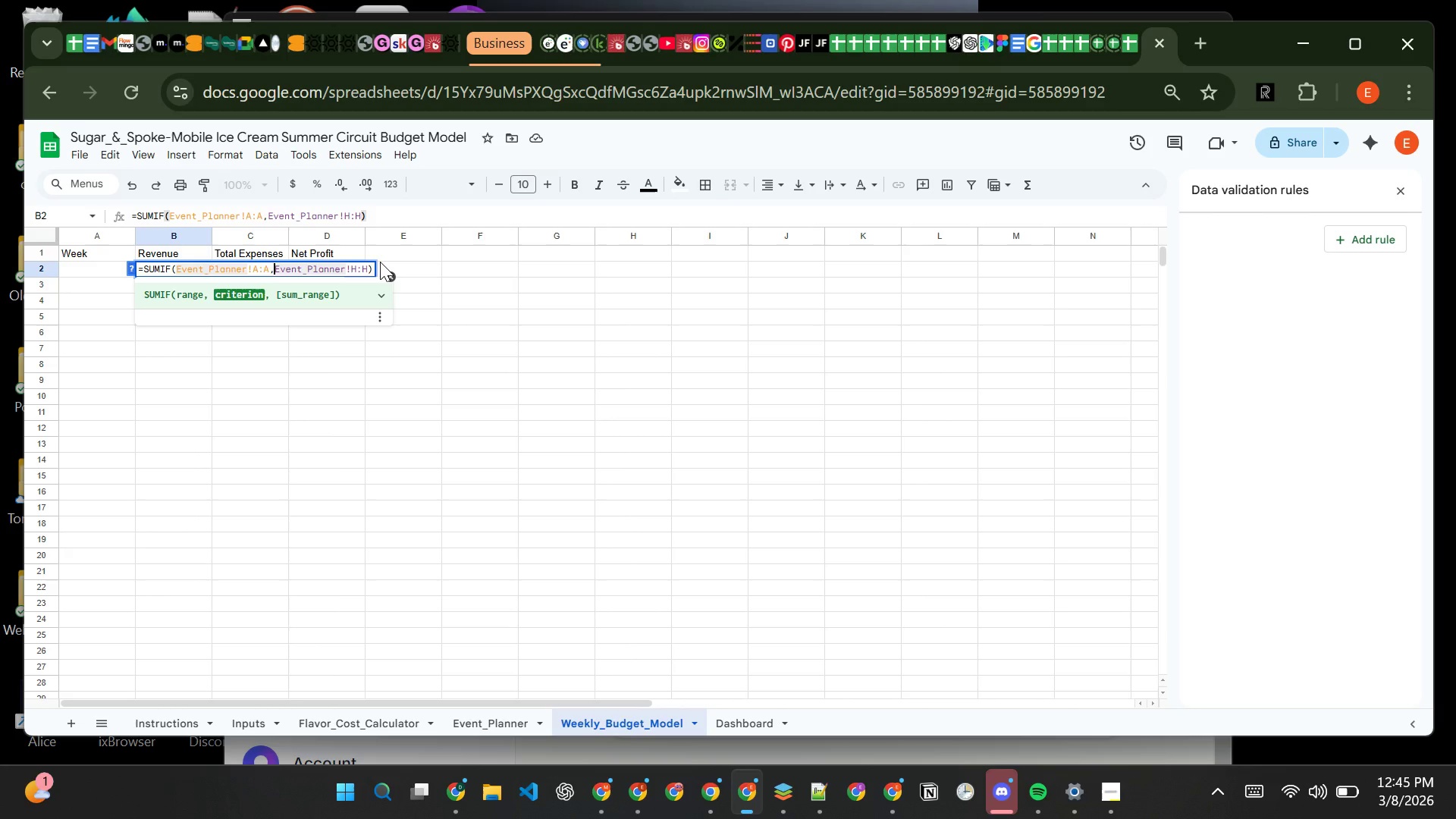 
wait(7.81)
 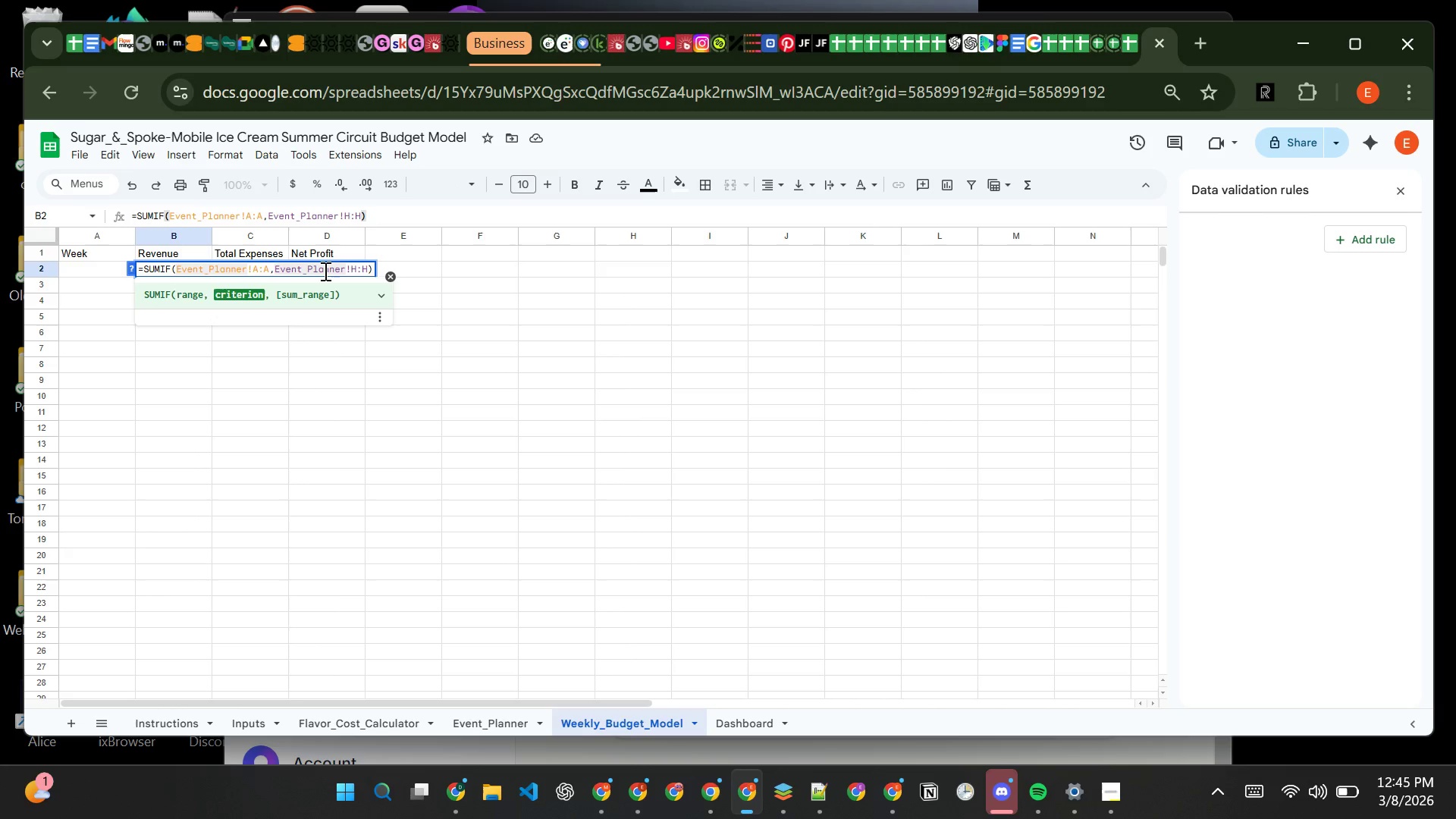 
key(Quote)
 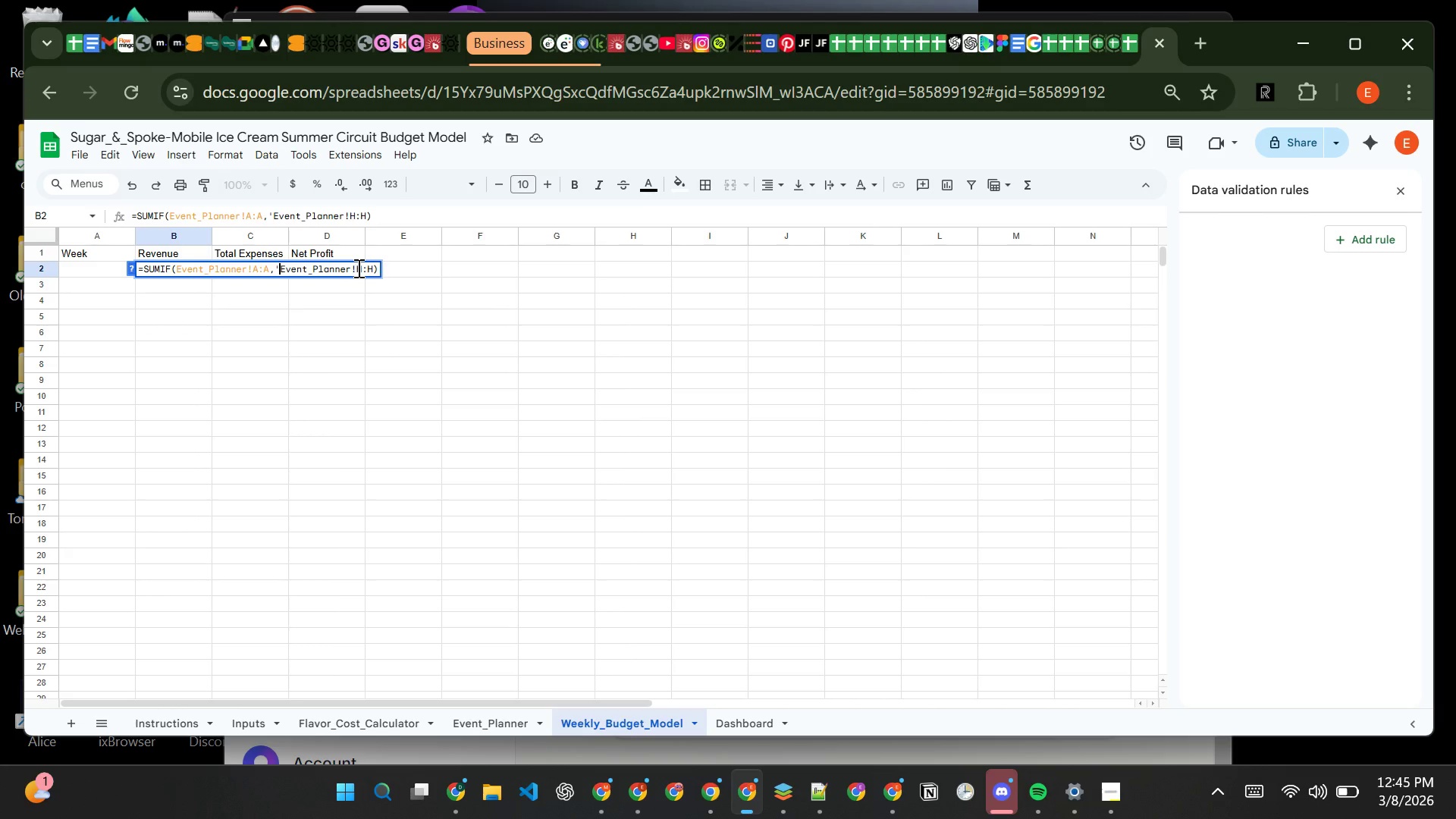 
left_click([355, 268])
 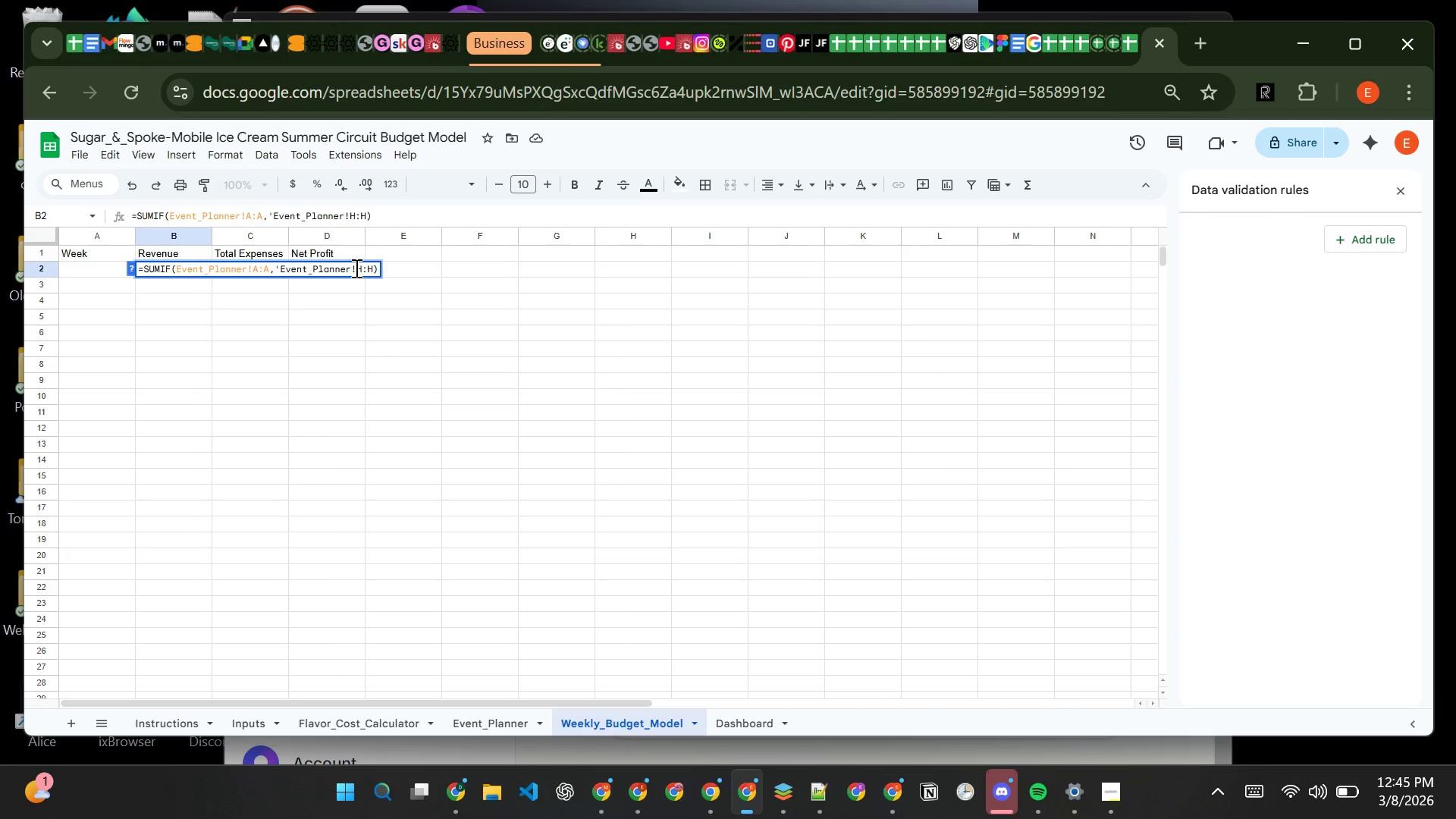 
left_click([355, 268])
 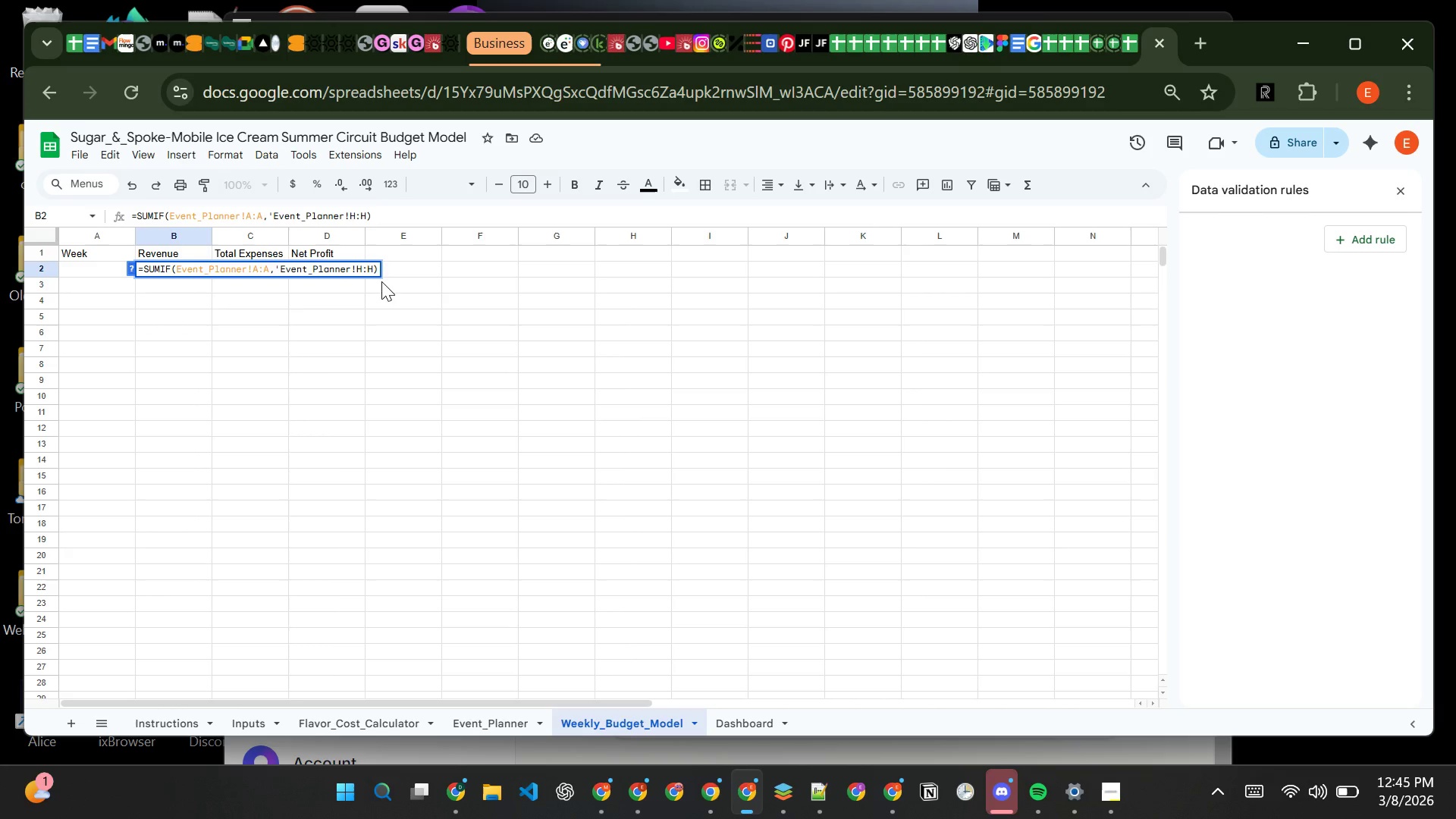 
key(Quote)
 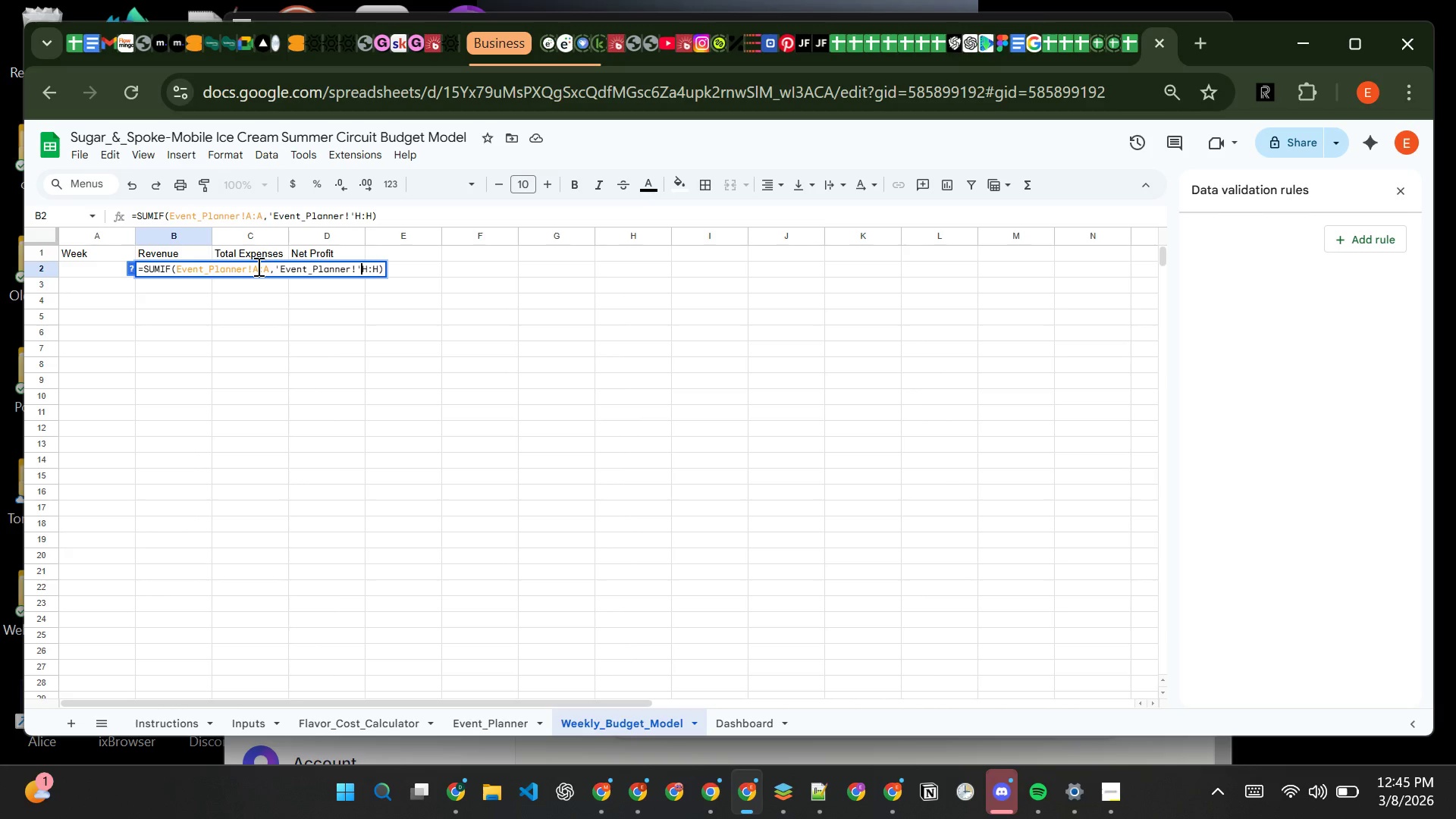 
left_click([251, 266])
 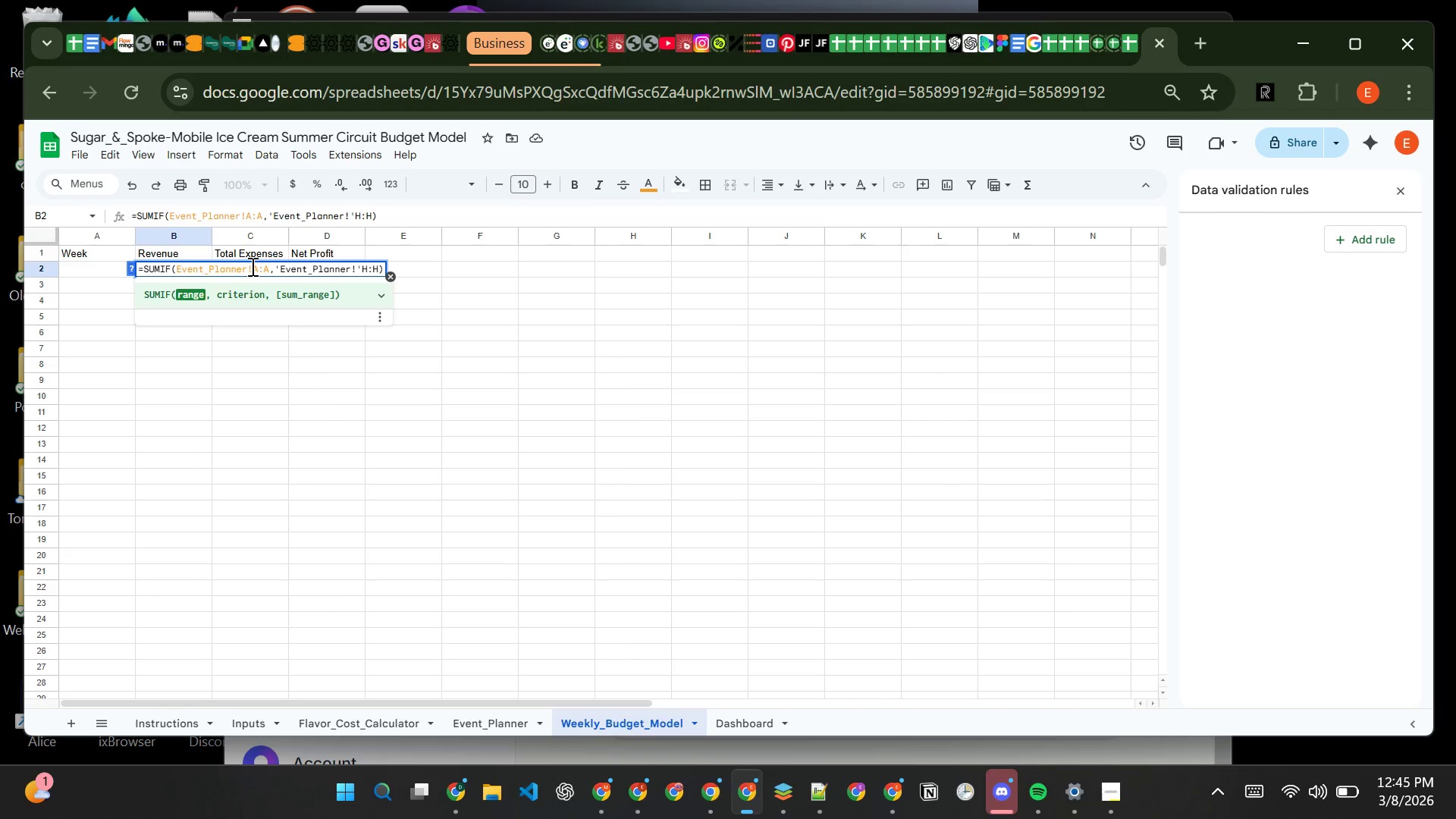 
key(Quote)
 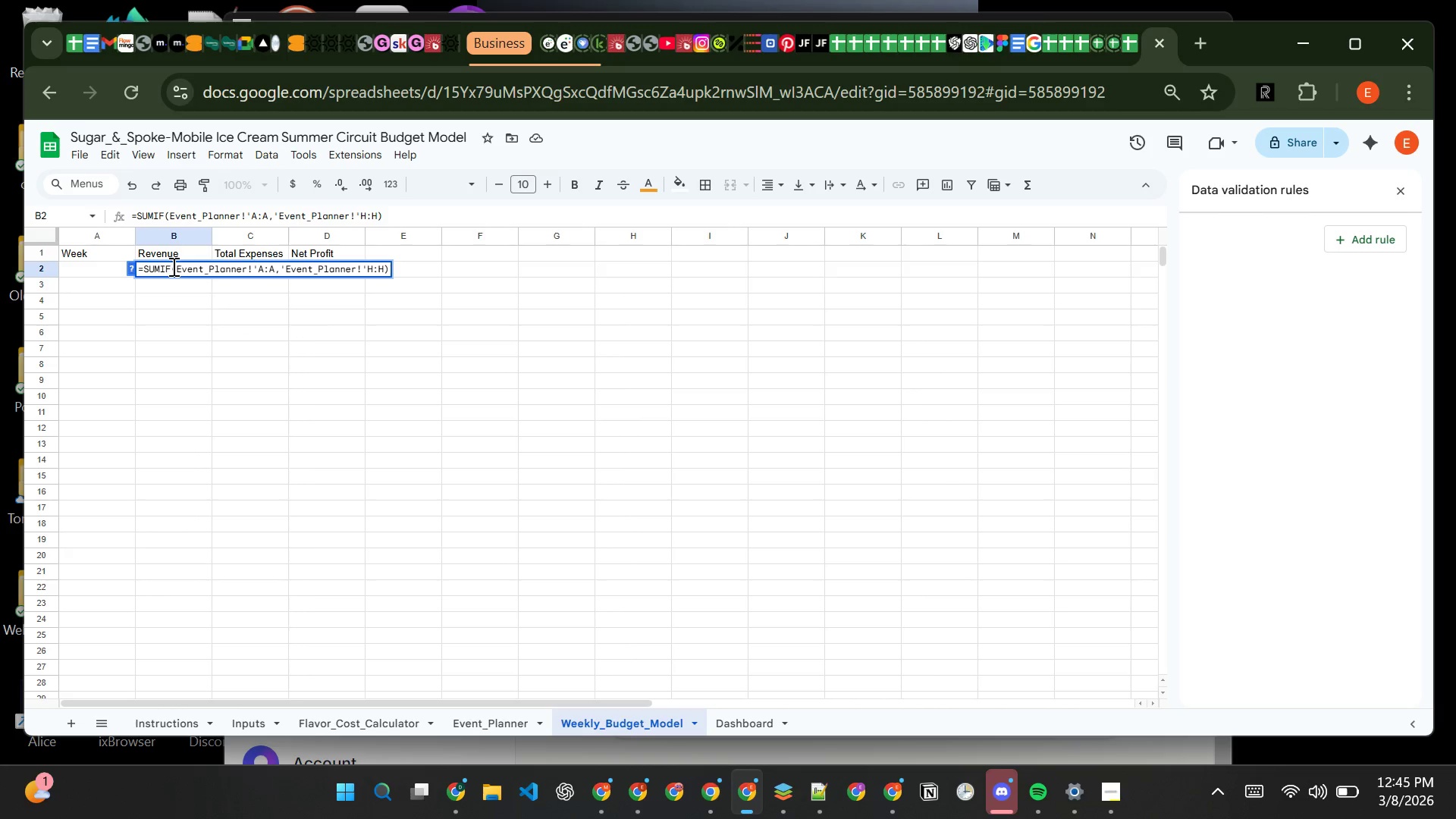 
left_click([175, 266])
 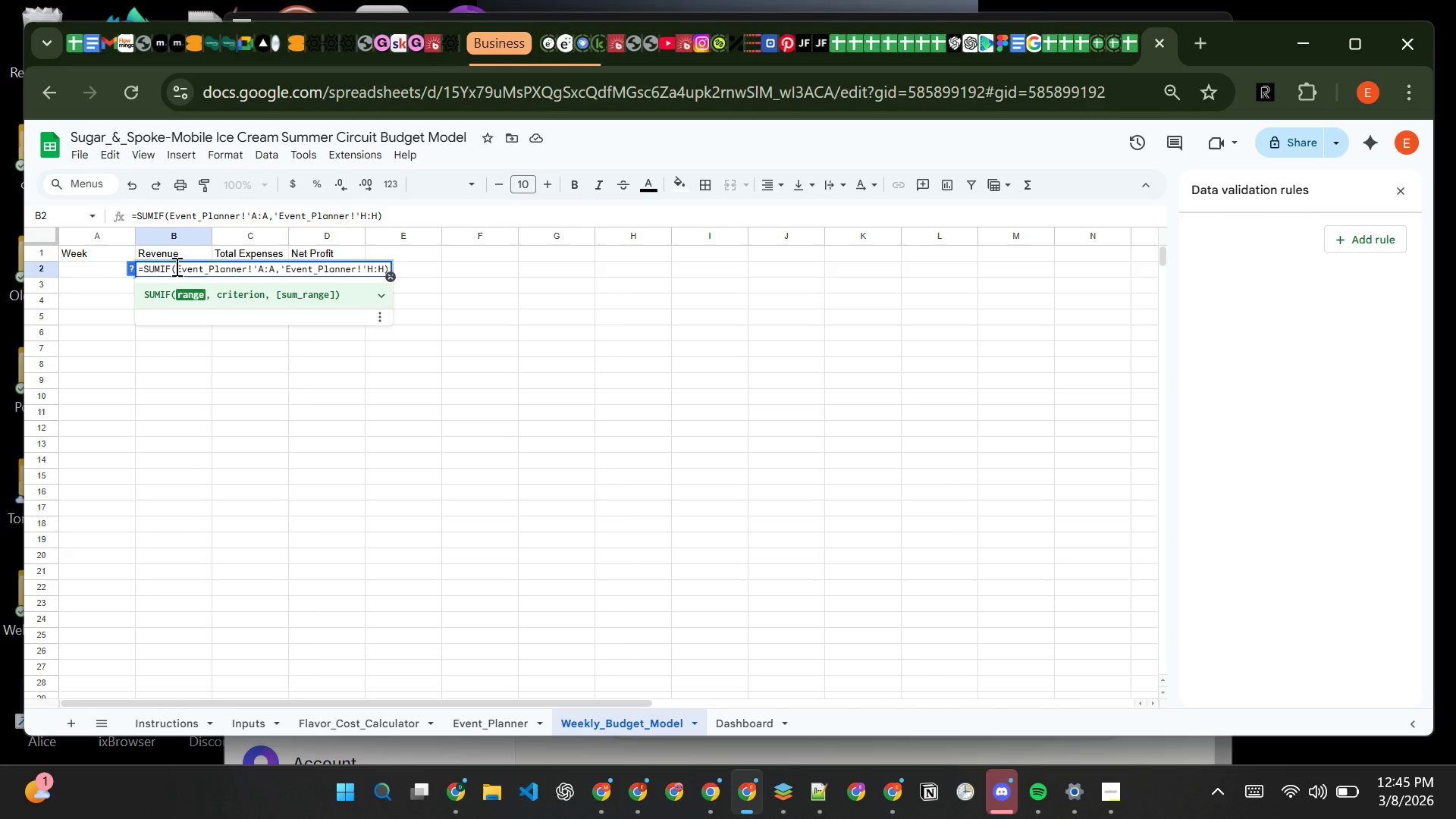 
key(Quote)
 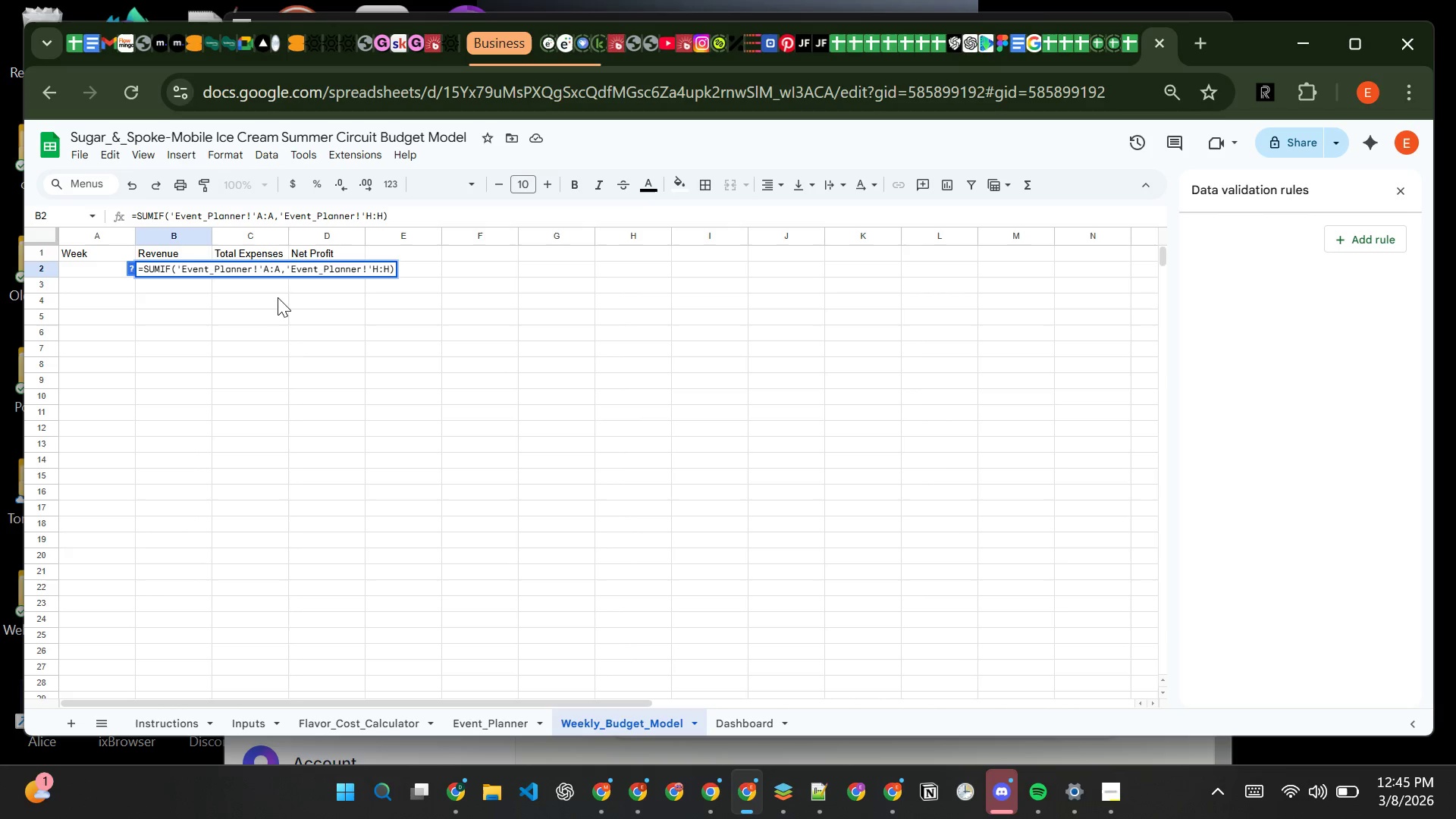 
wait(25.08)
 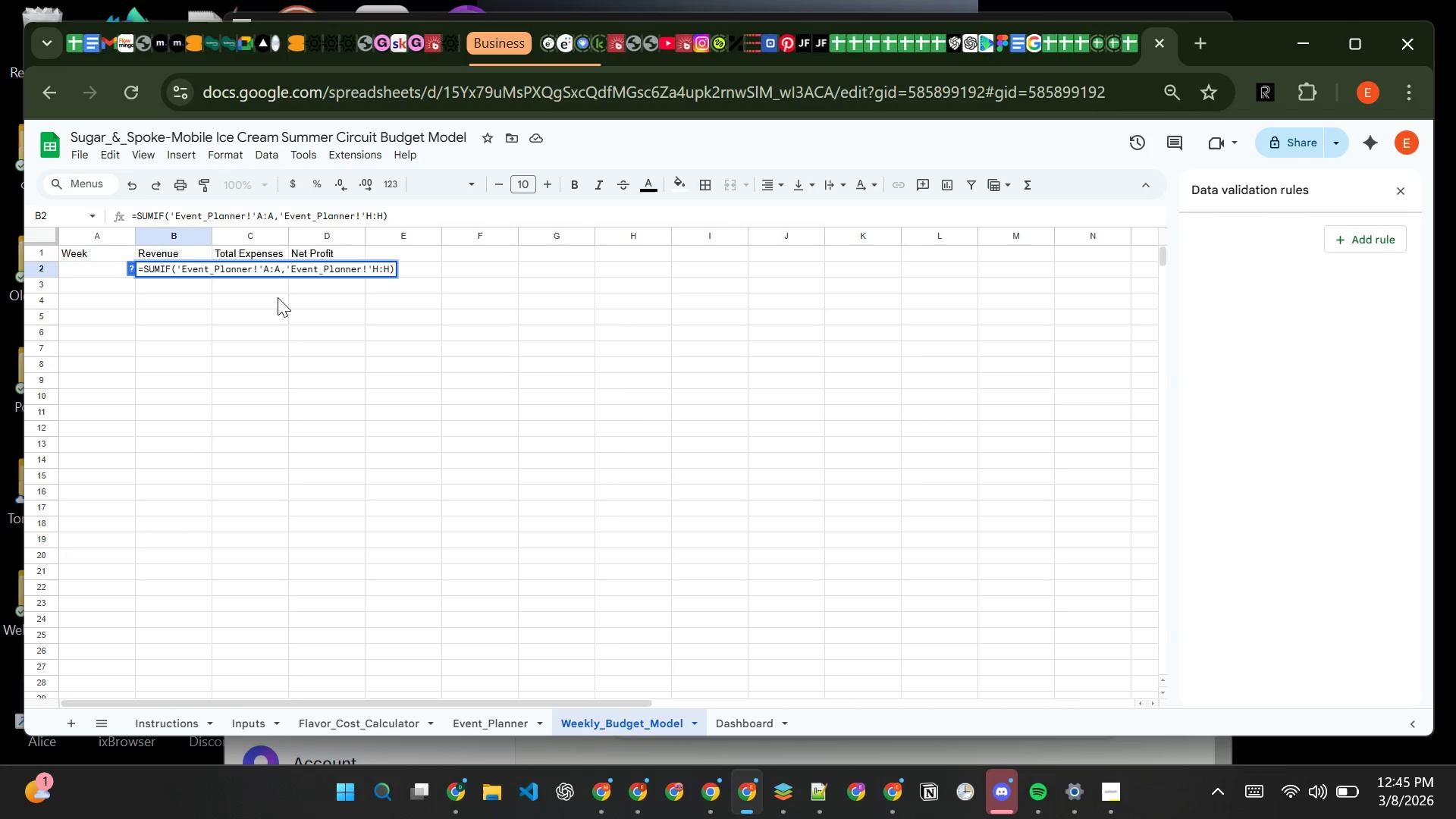 
key(Enter)
 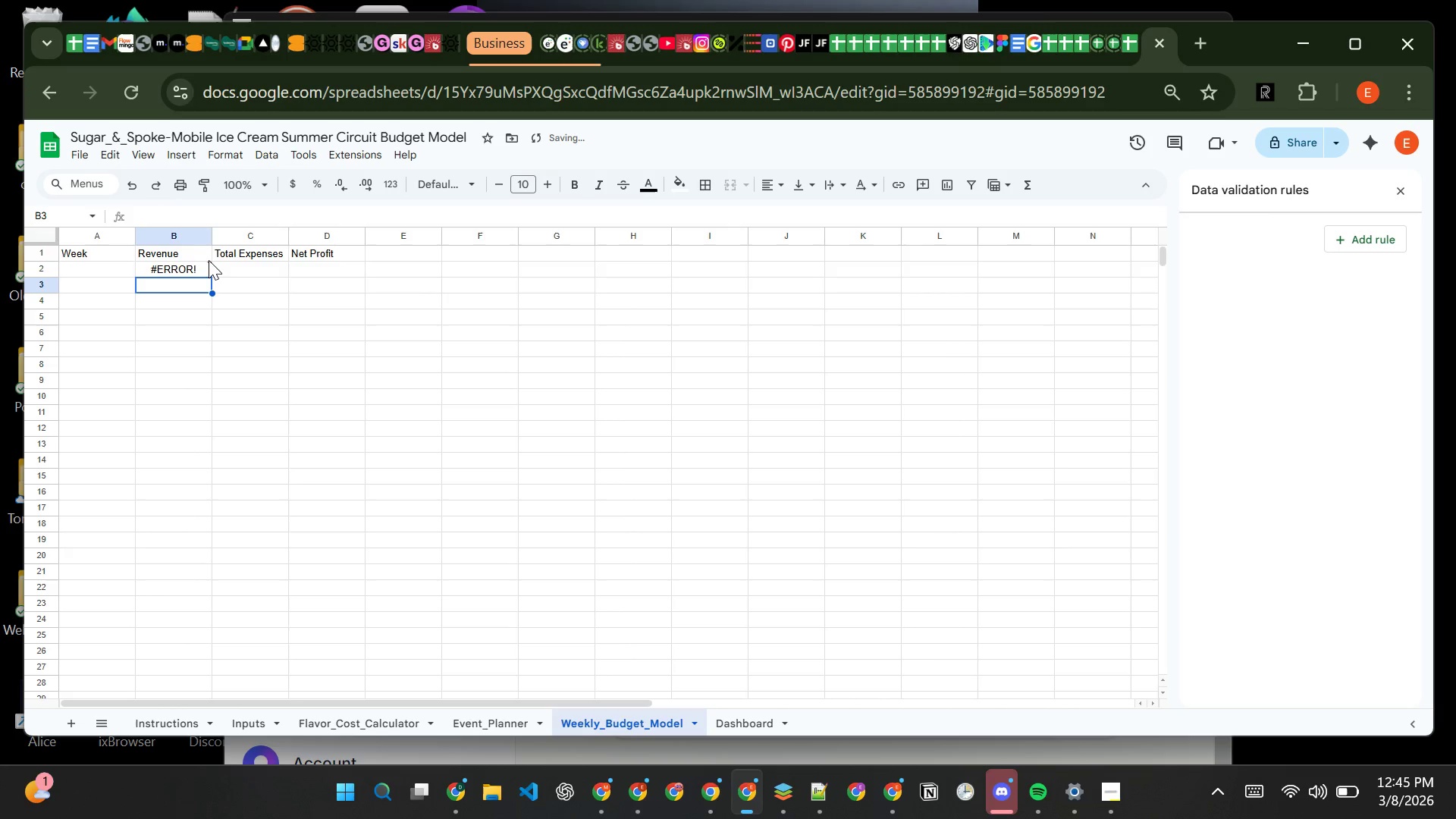 
left_click([192, 269])
 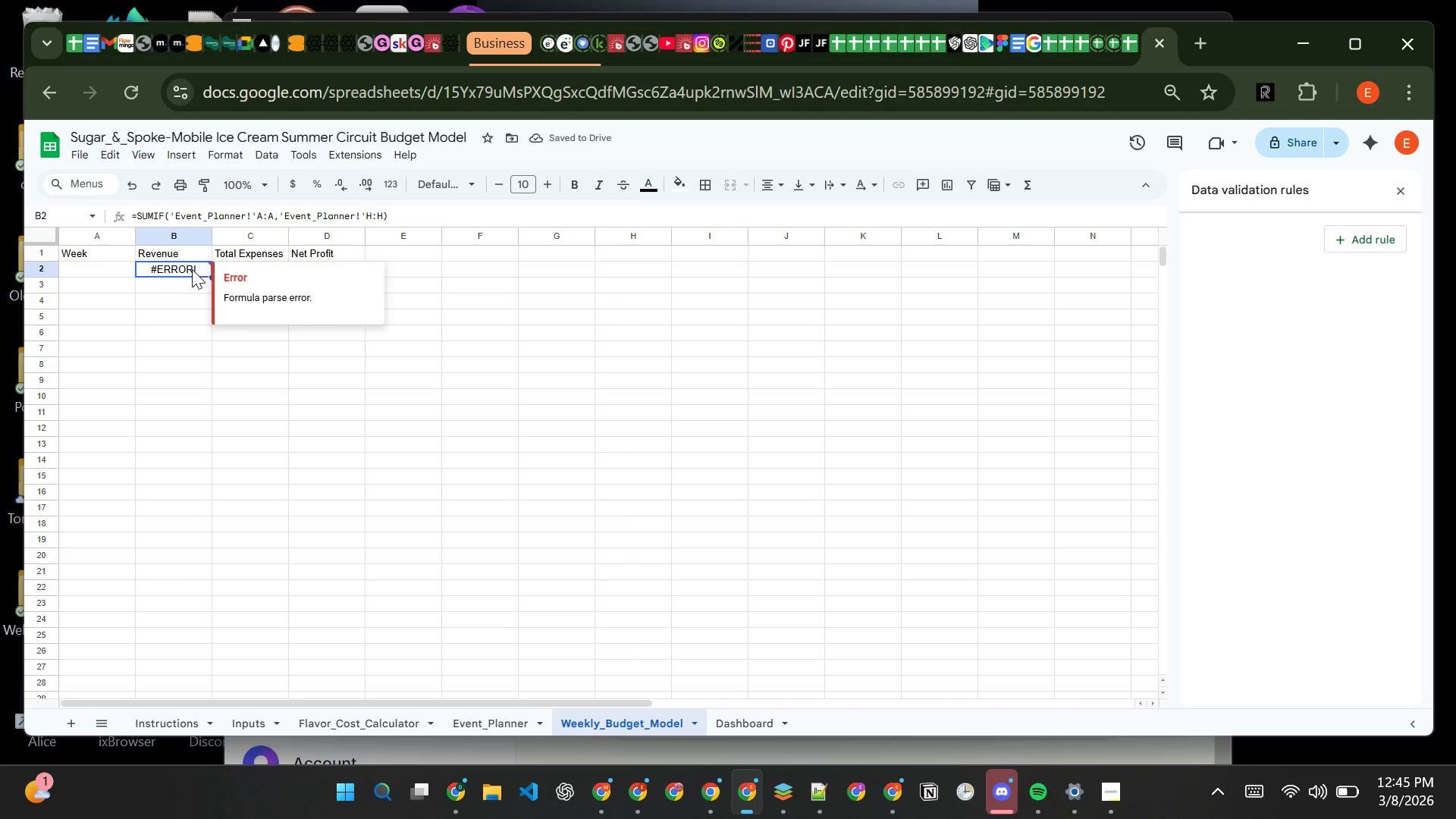 
key(Backspace)
type(=SUMIF(')
 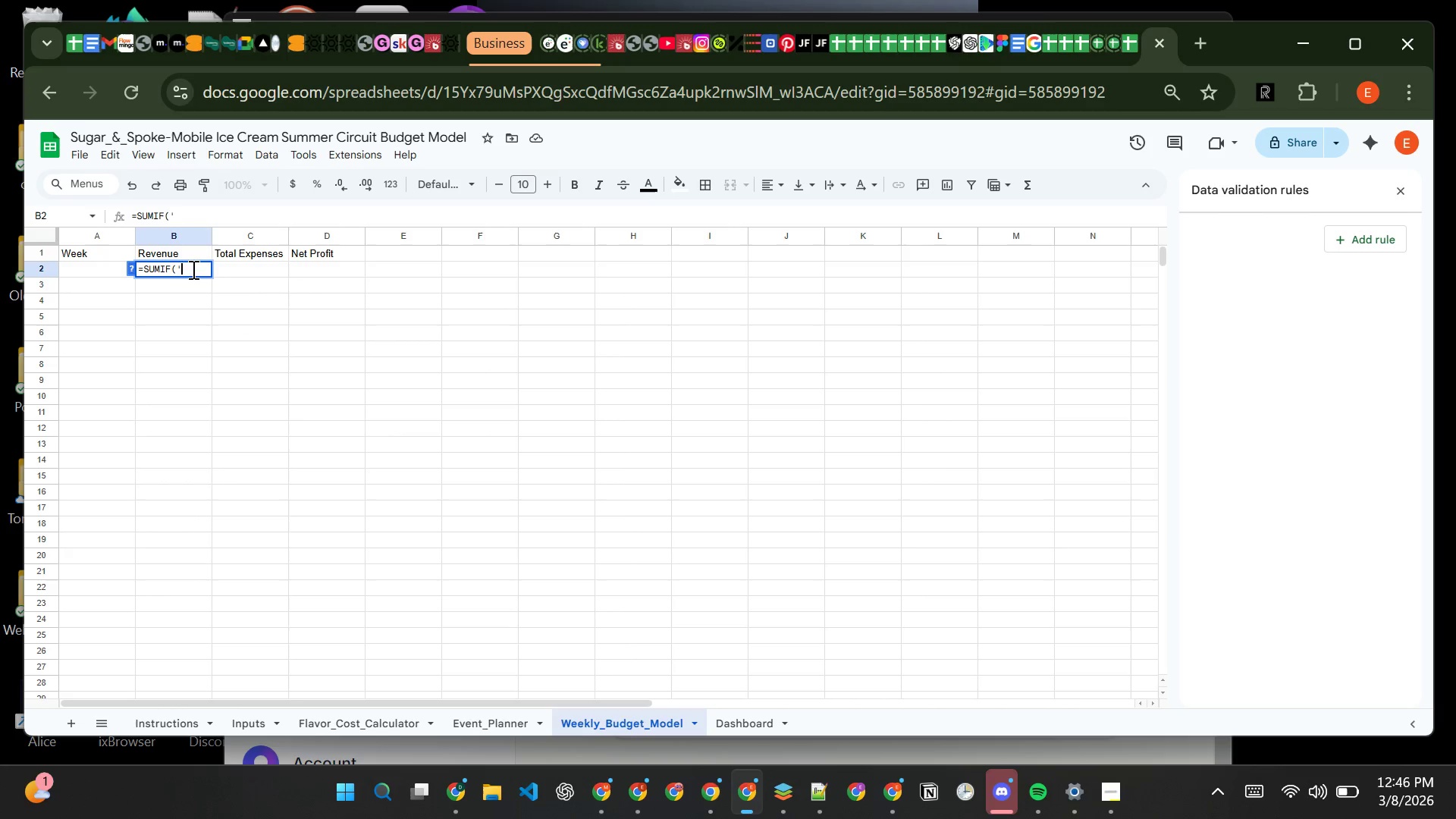 
type(Event_Planner'!A:A)
 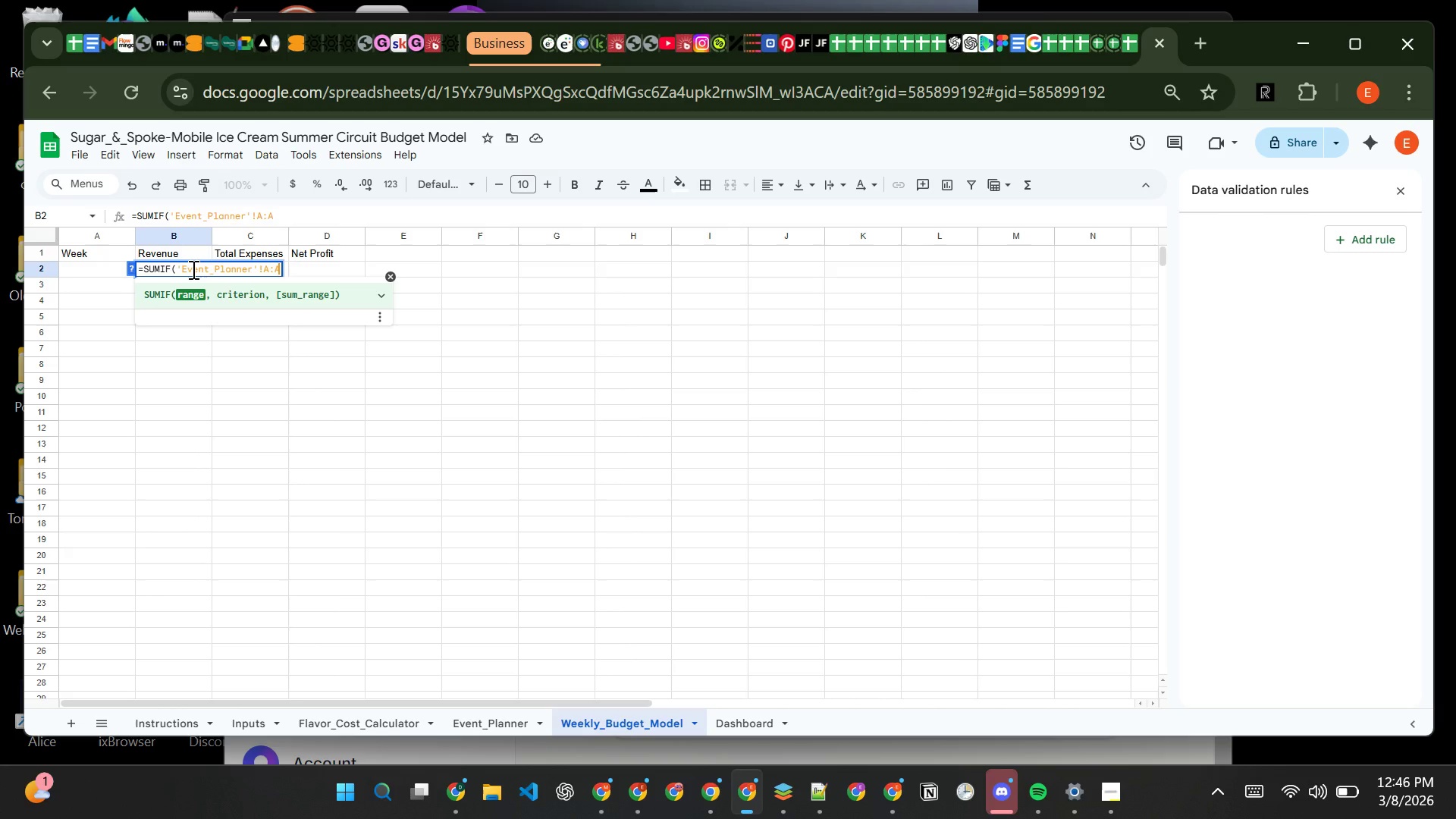 
type(,'e)
key(Backspace)
type(Event_Planner)
 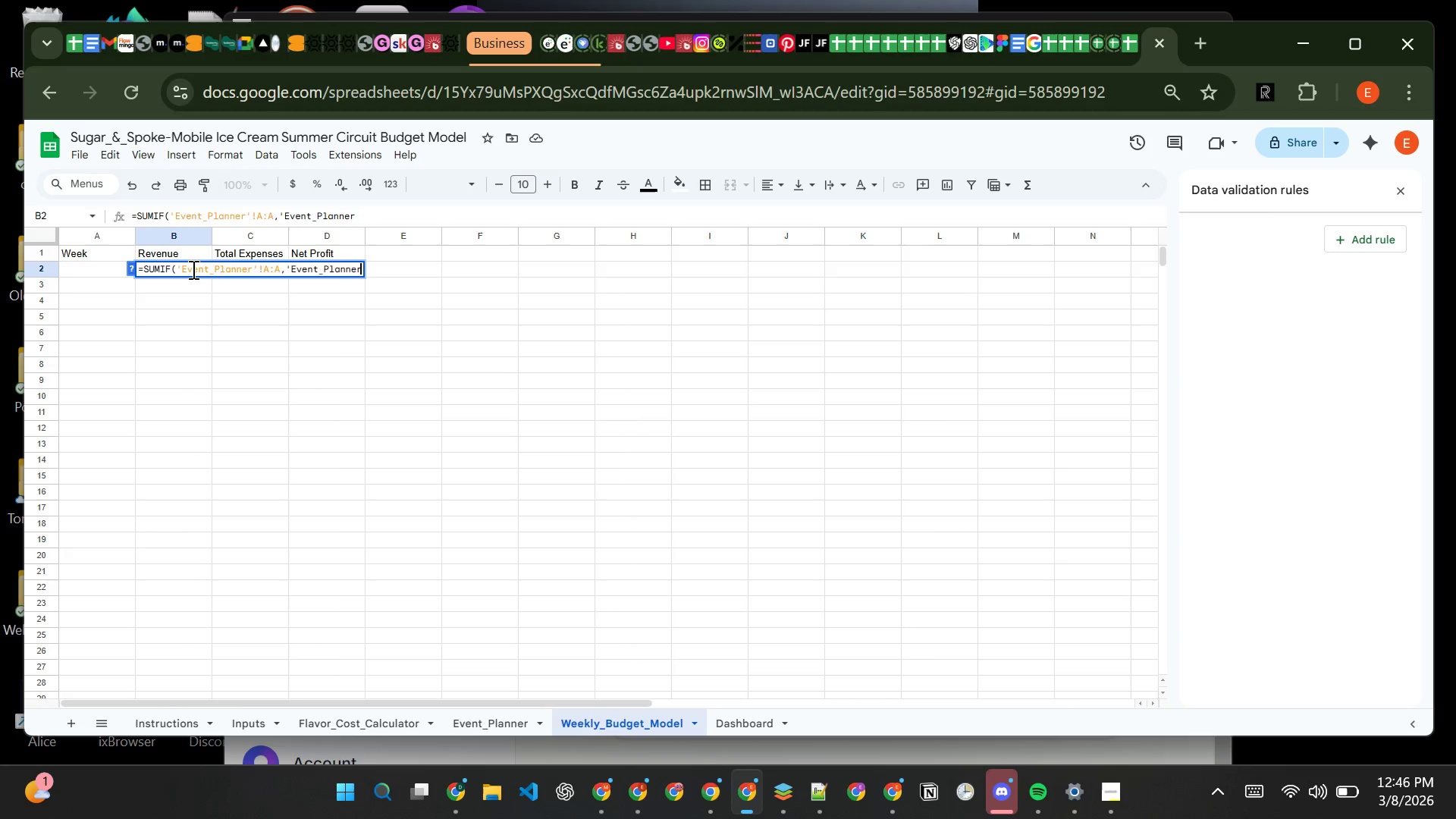 
type('!H:h)
key(Backspace)
type(H))
 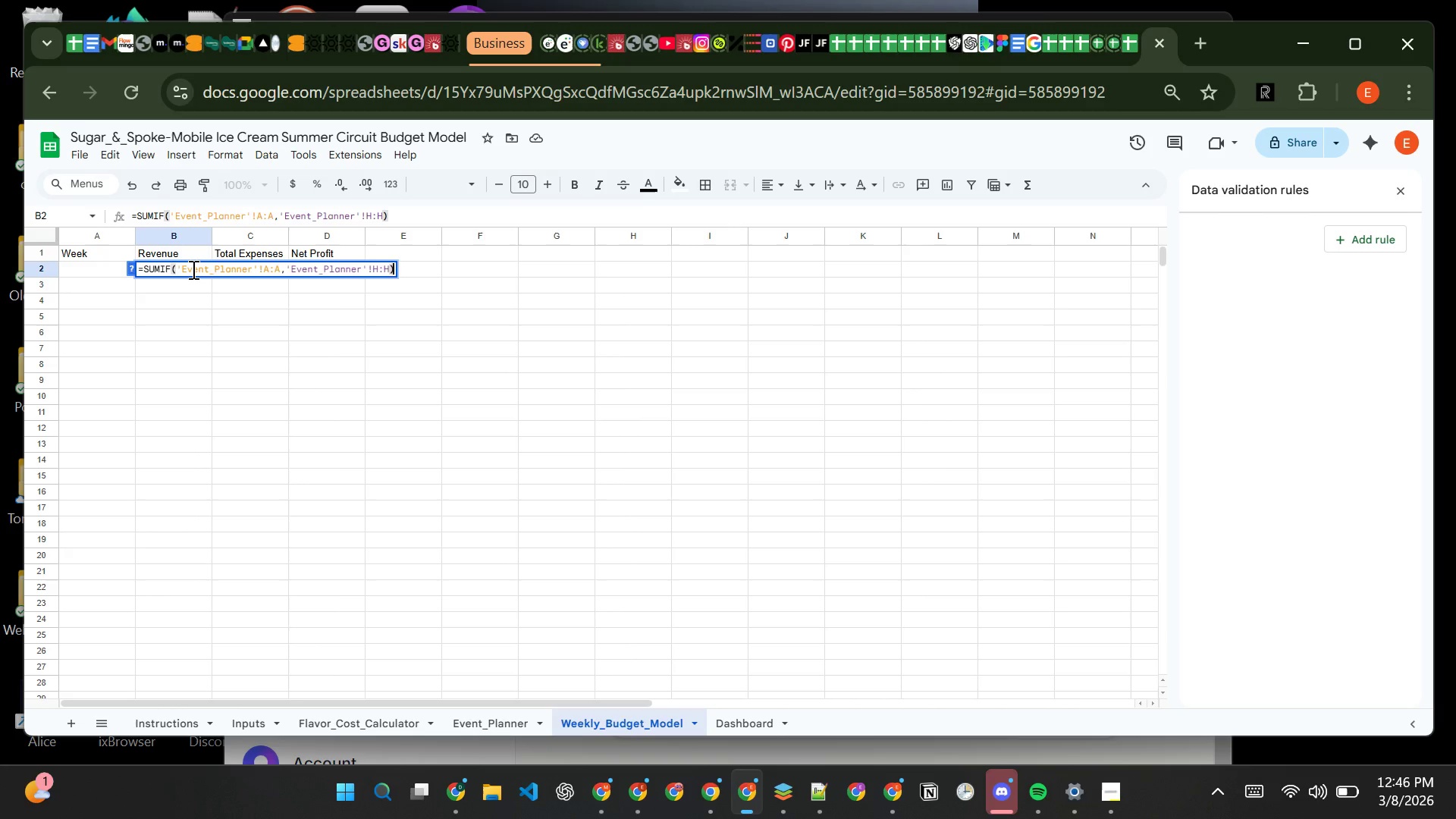 
key(Enter)
 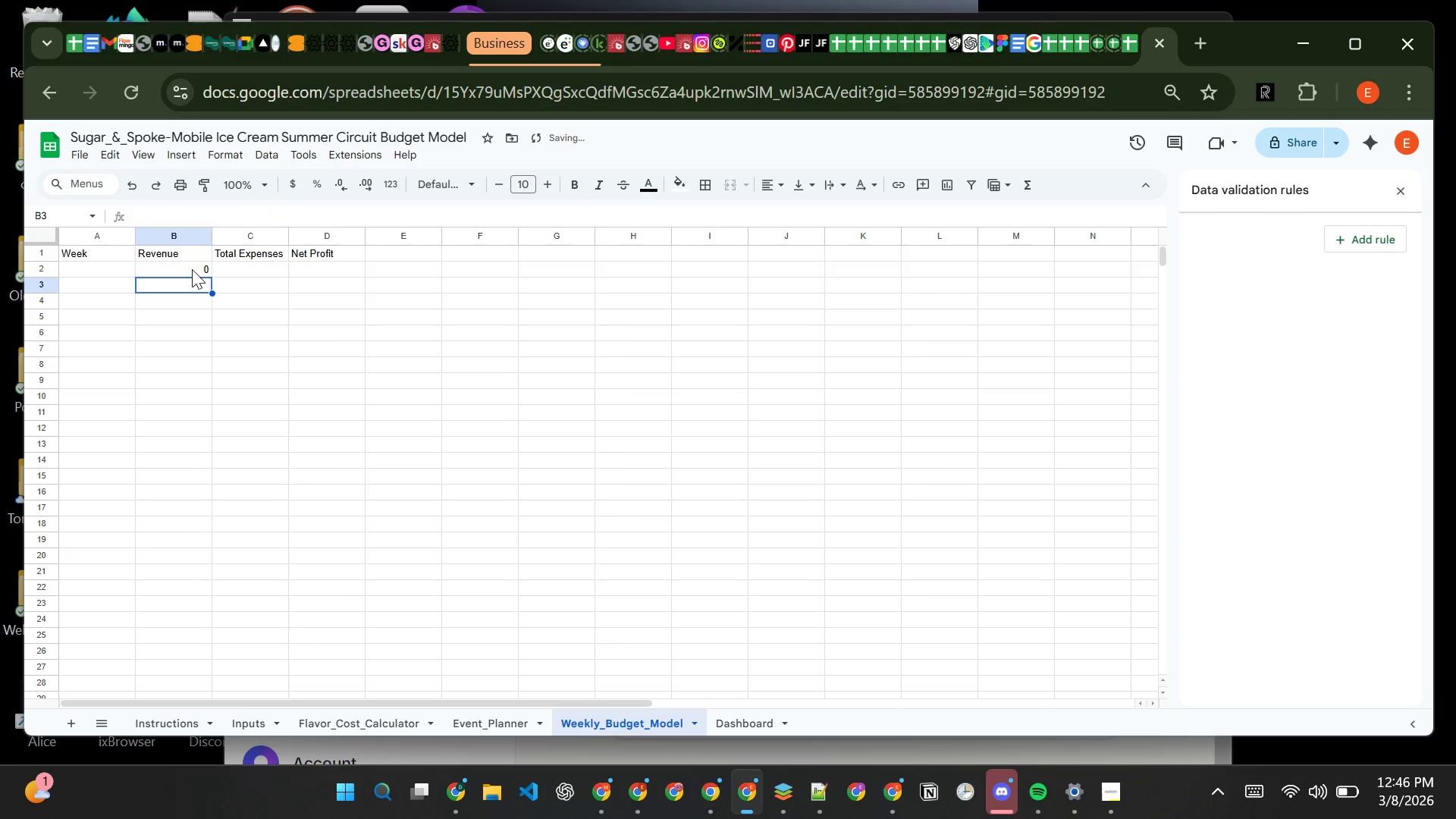 
left_click([192, 269])
 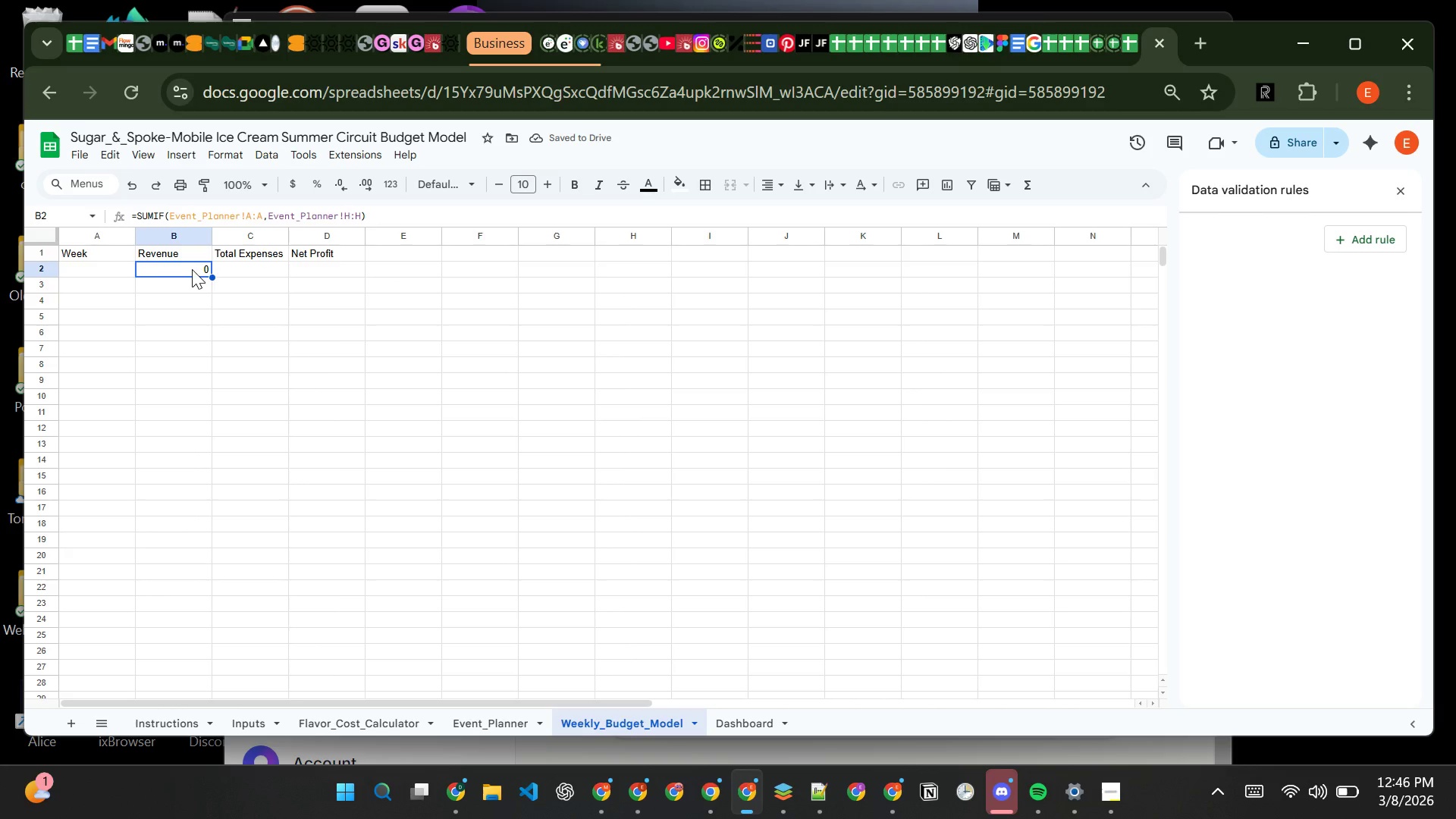 
double_click([192, 269])
 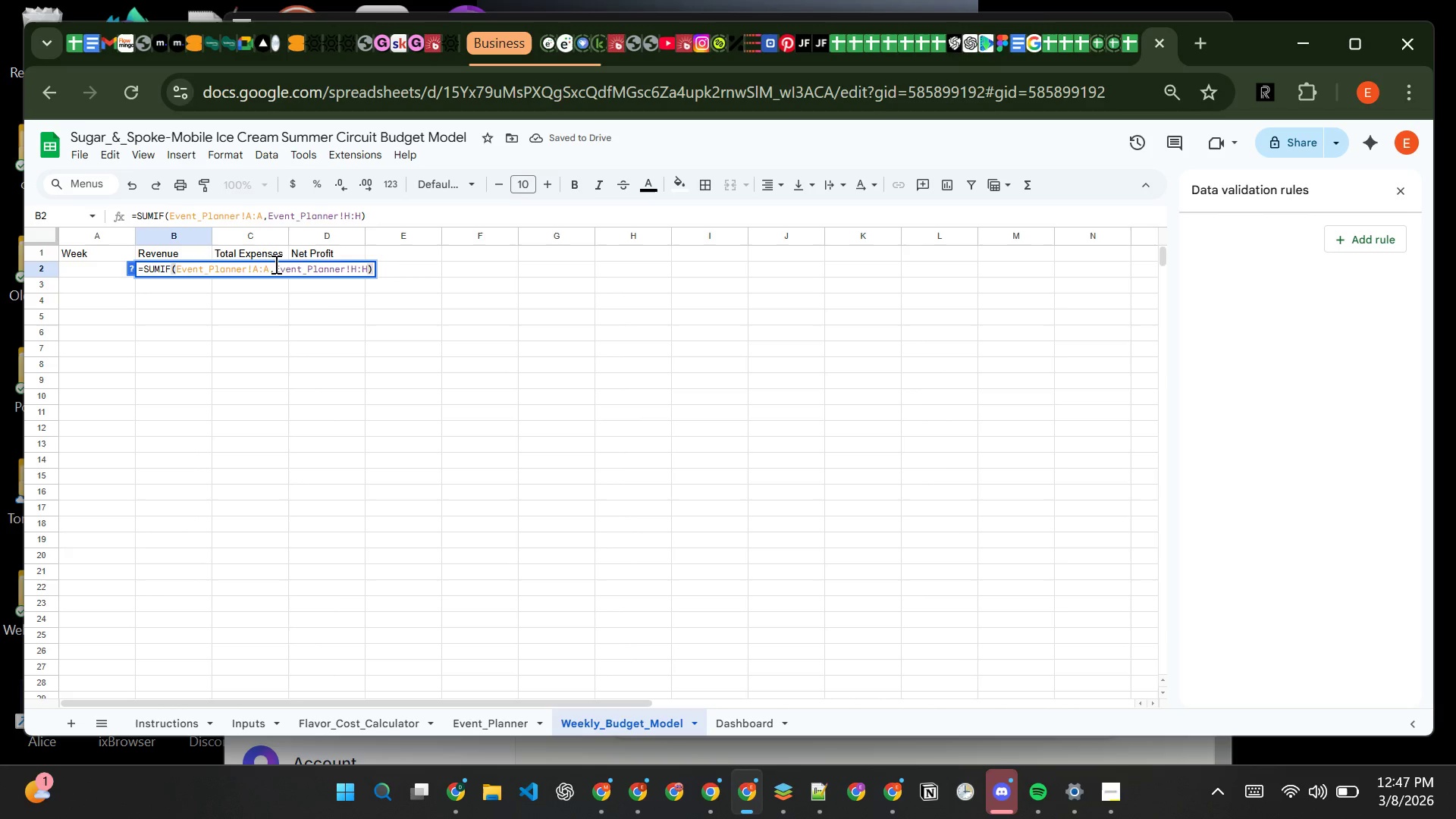 
left_click([276, 267])
 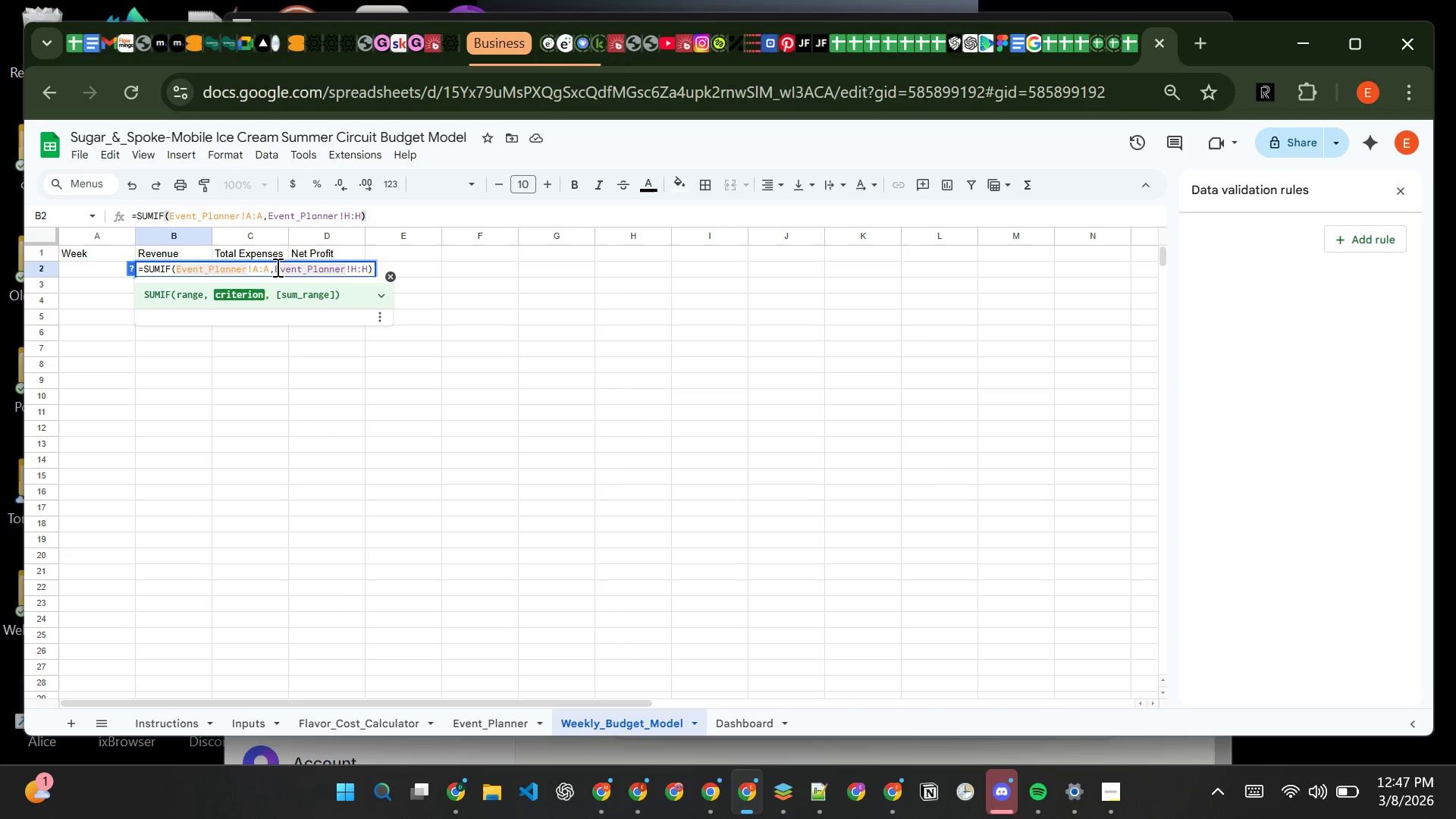 
wait(6.58)
 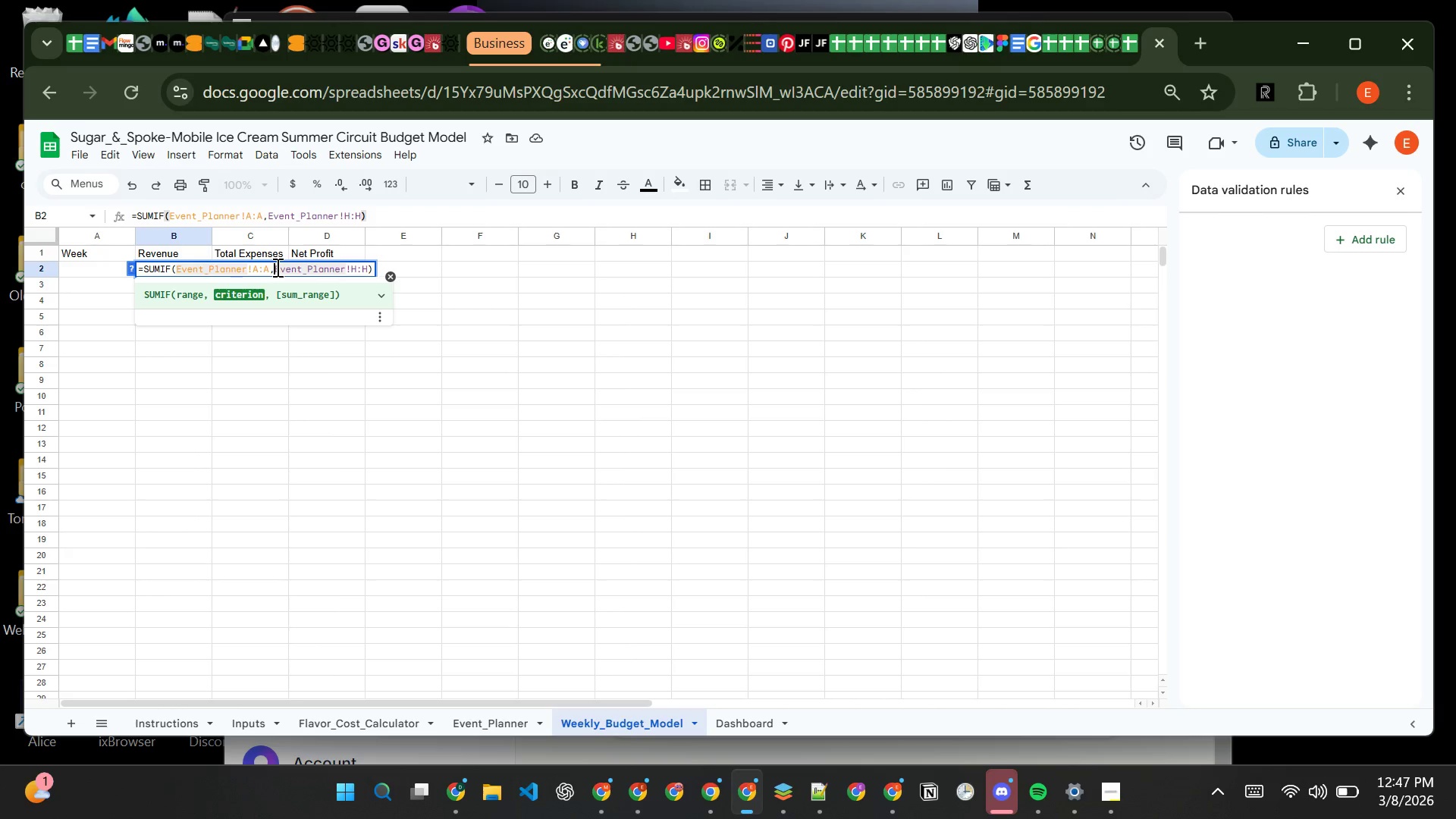 
type(A2,)
 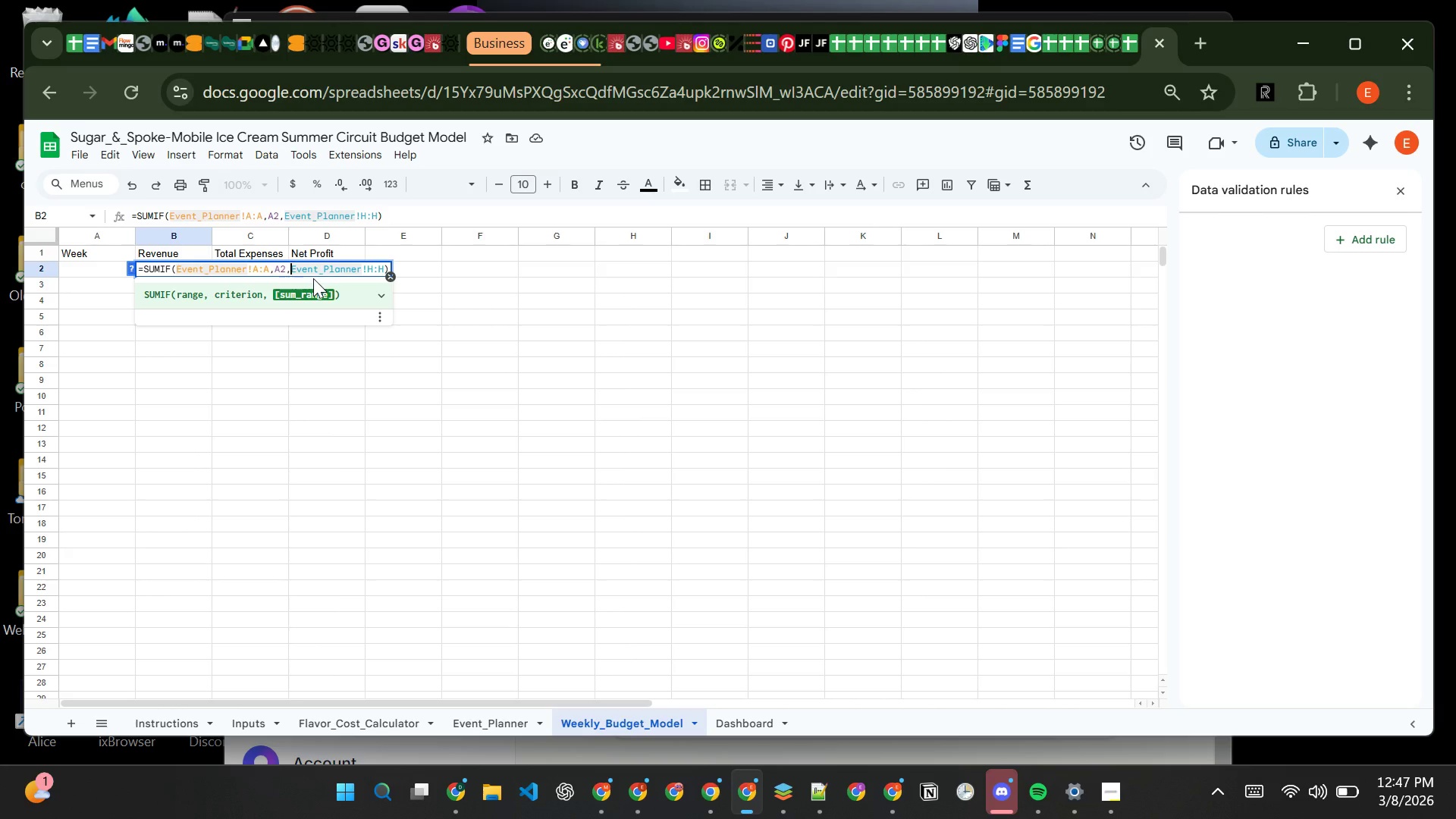 
key(Enter)
 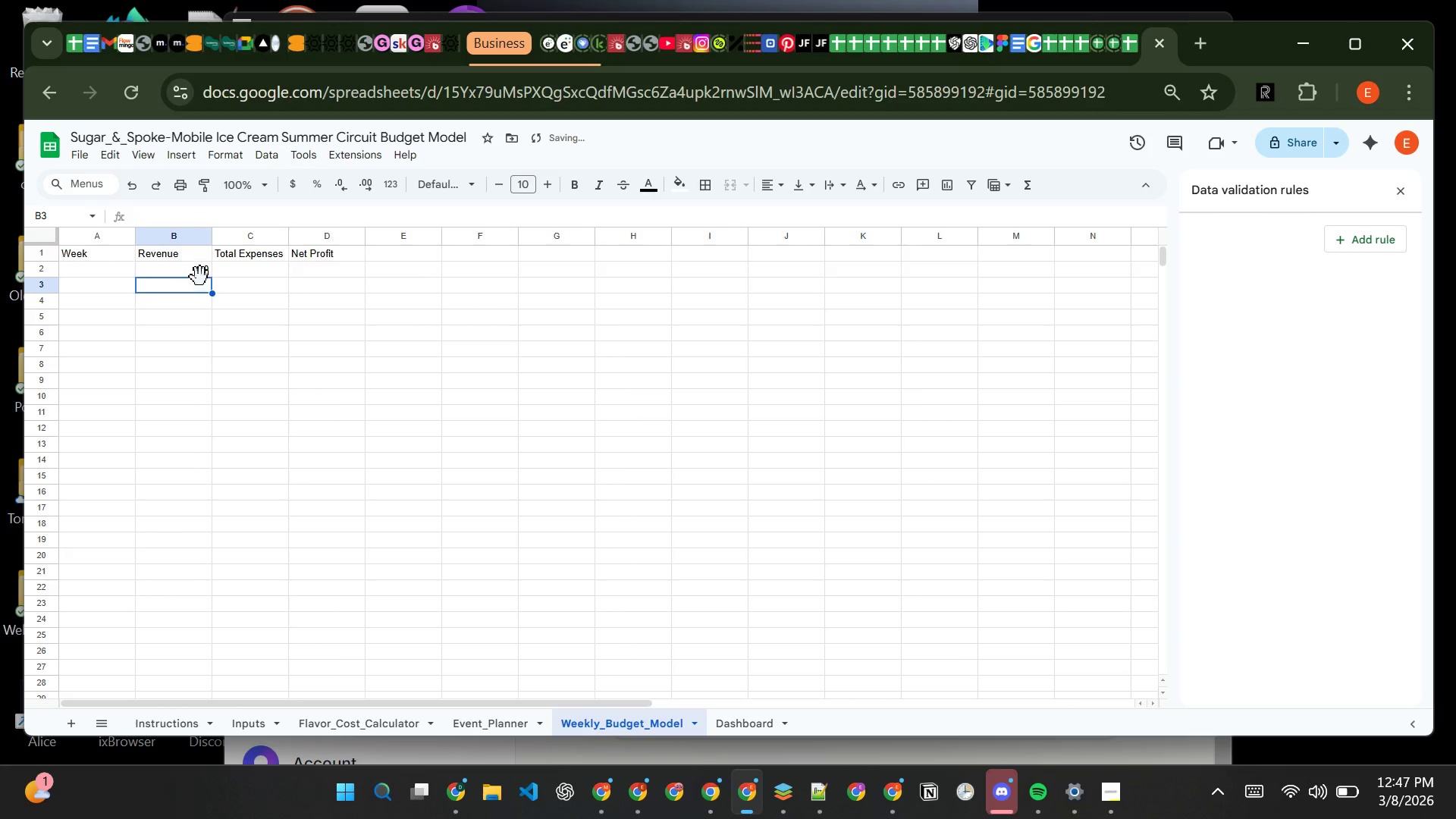 
left_click([198, 270])
 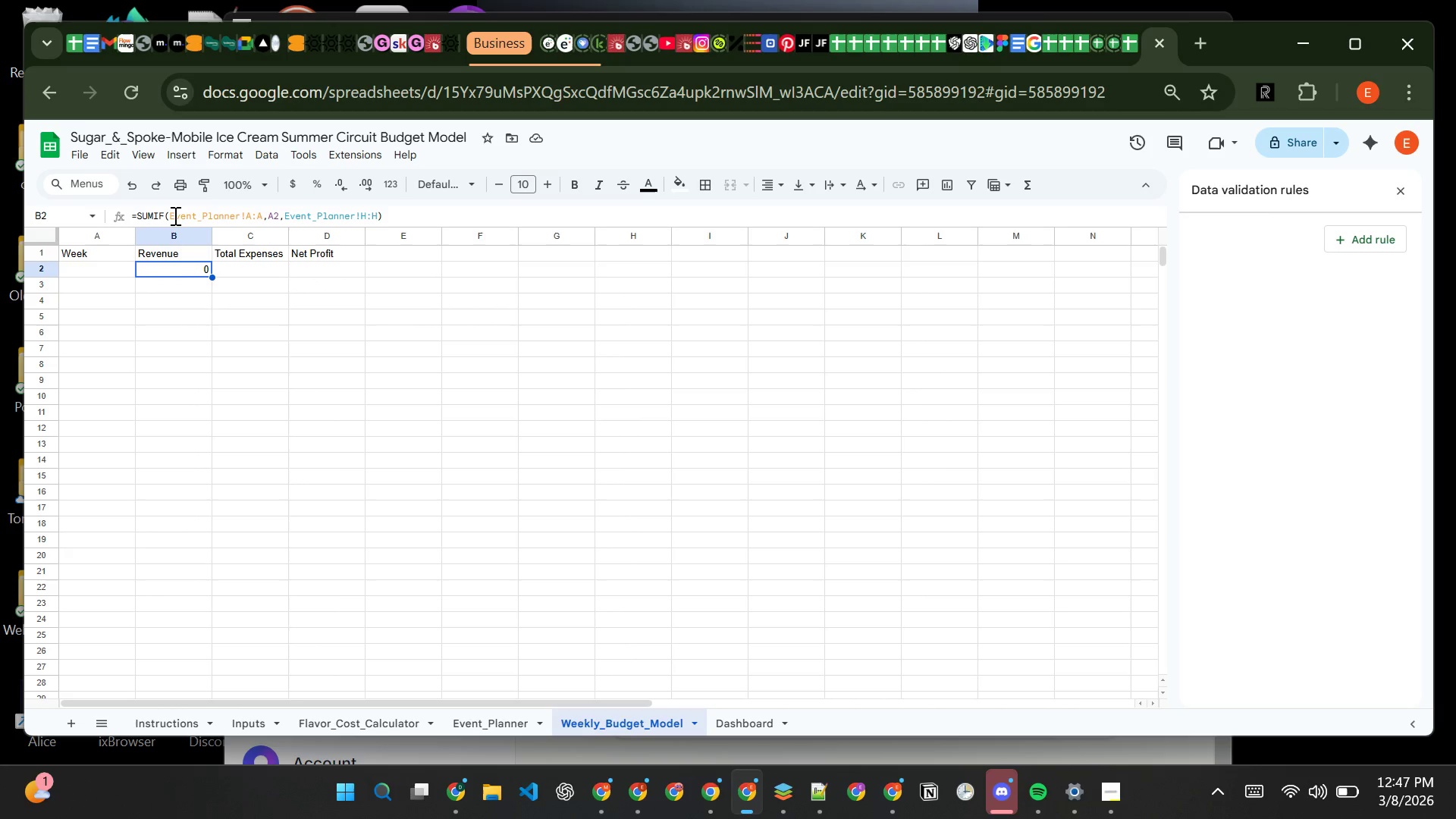 
left_click([170, 215])
 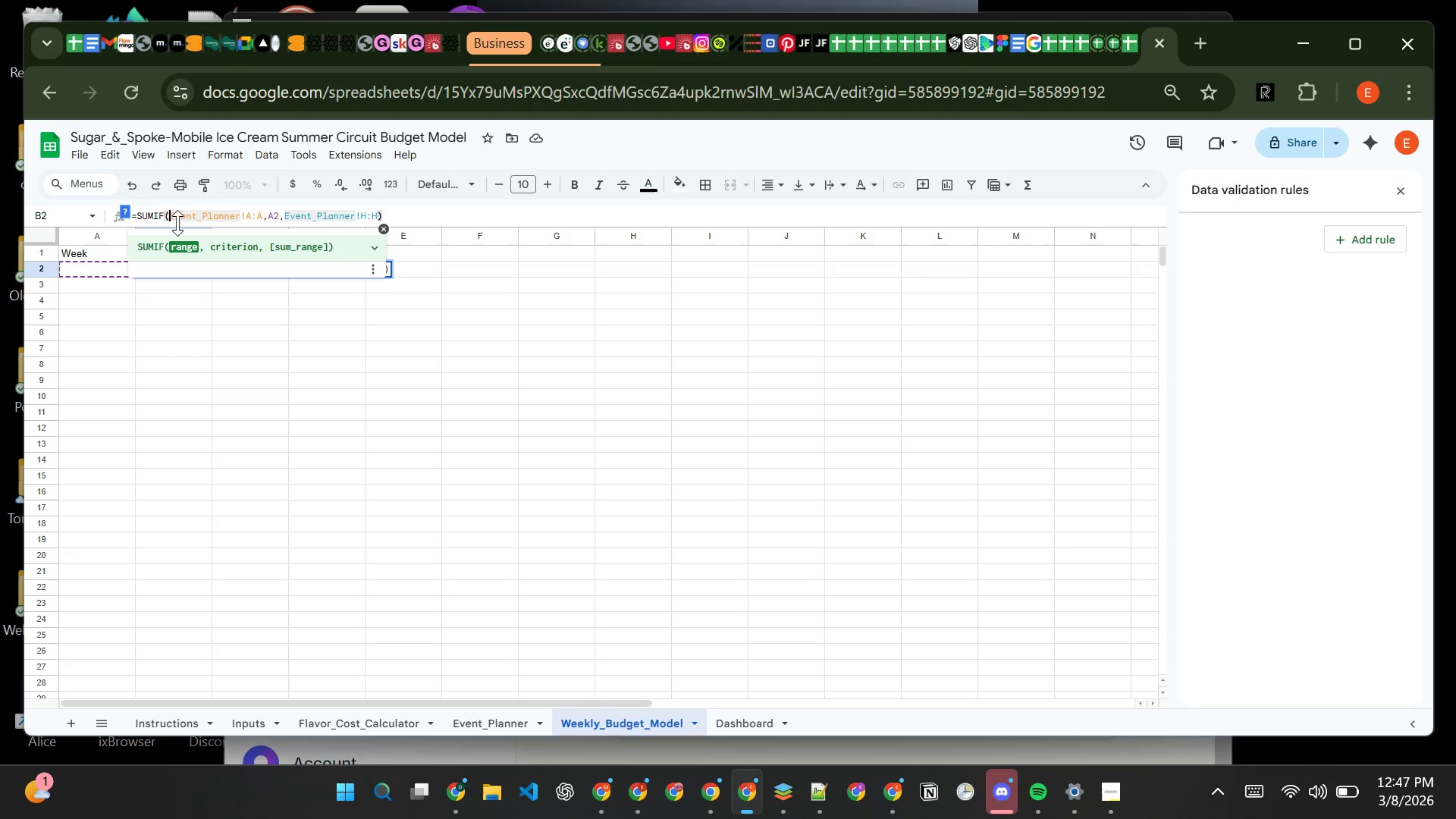 
key(Shift+Quote)
 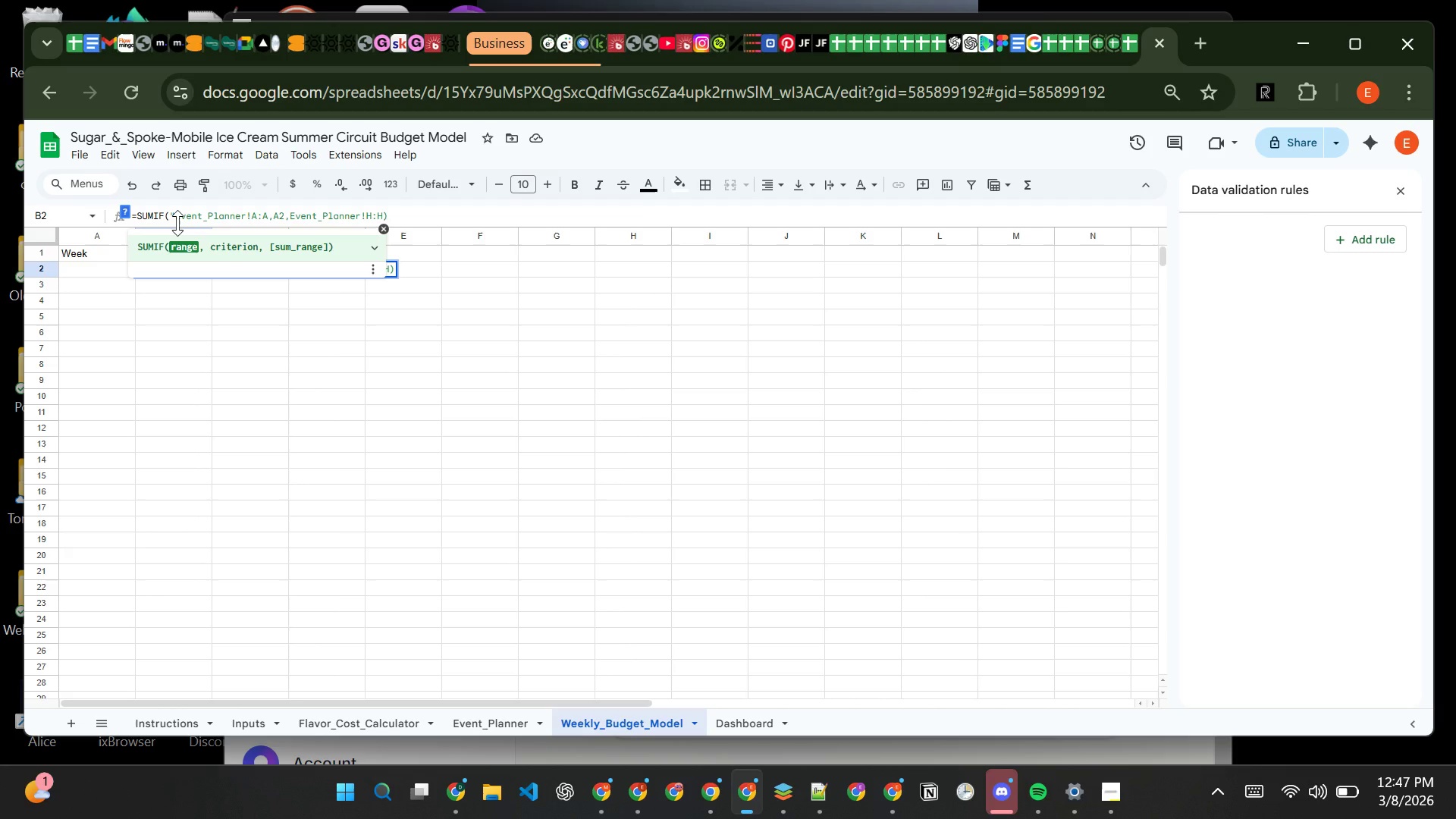 
key(Backspace)
 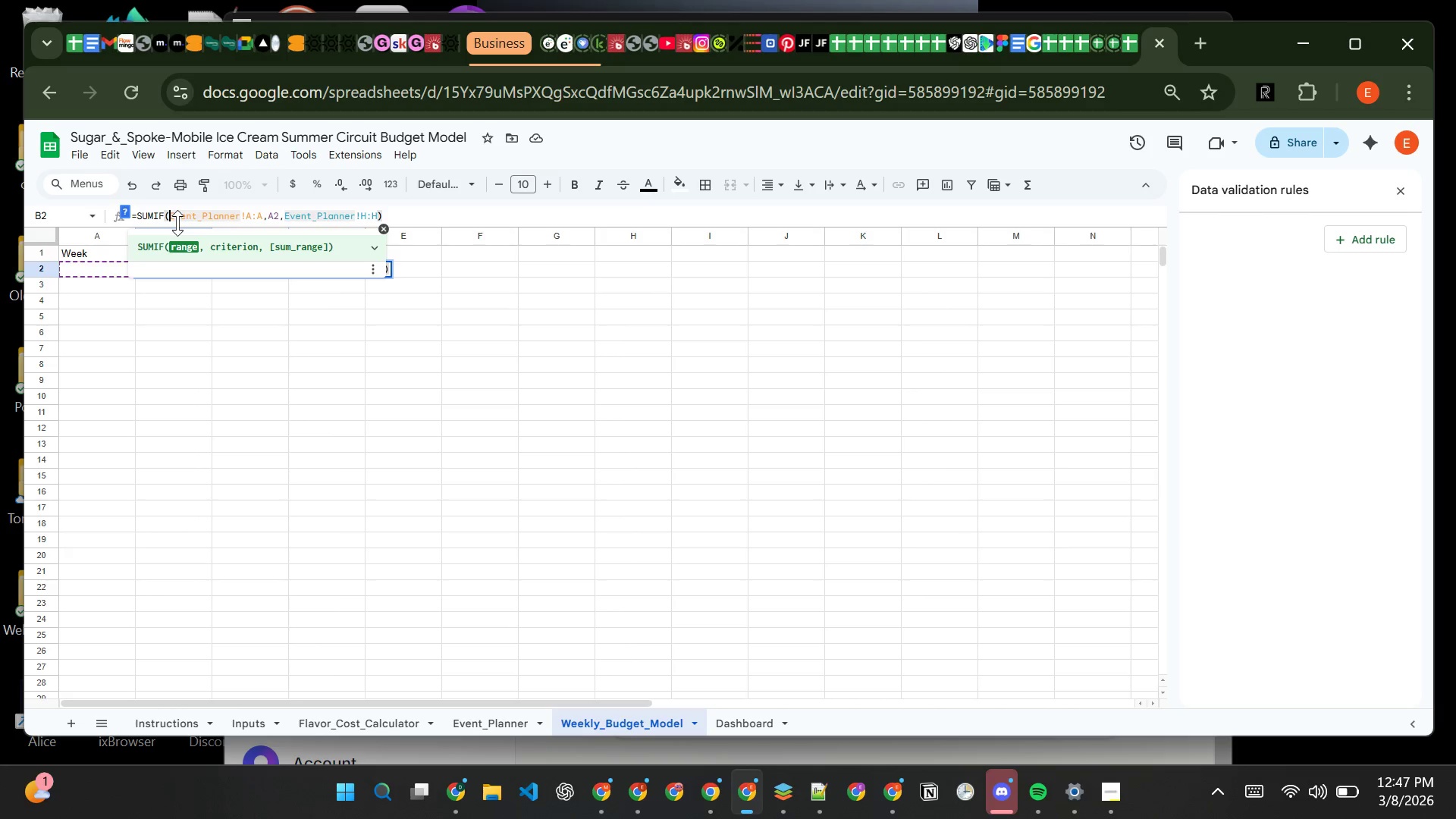 
key(Quote)
 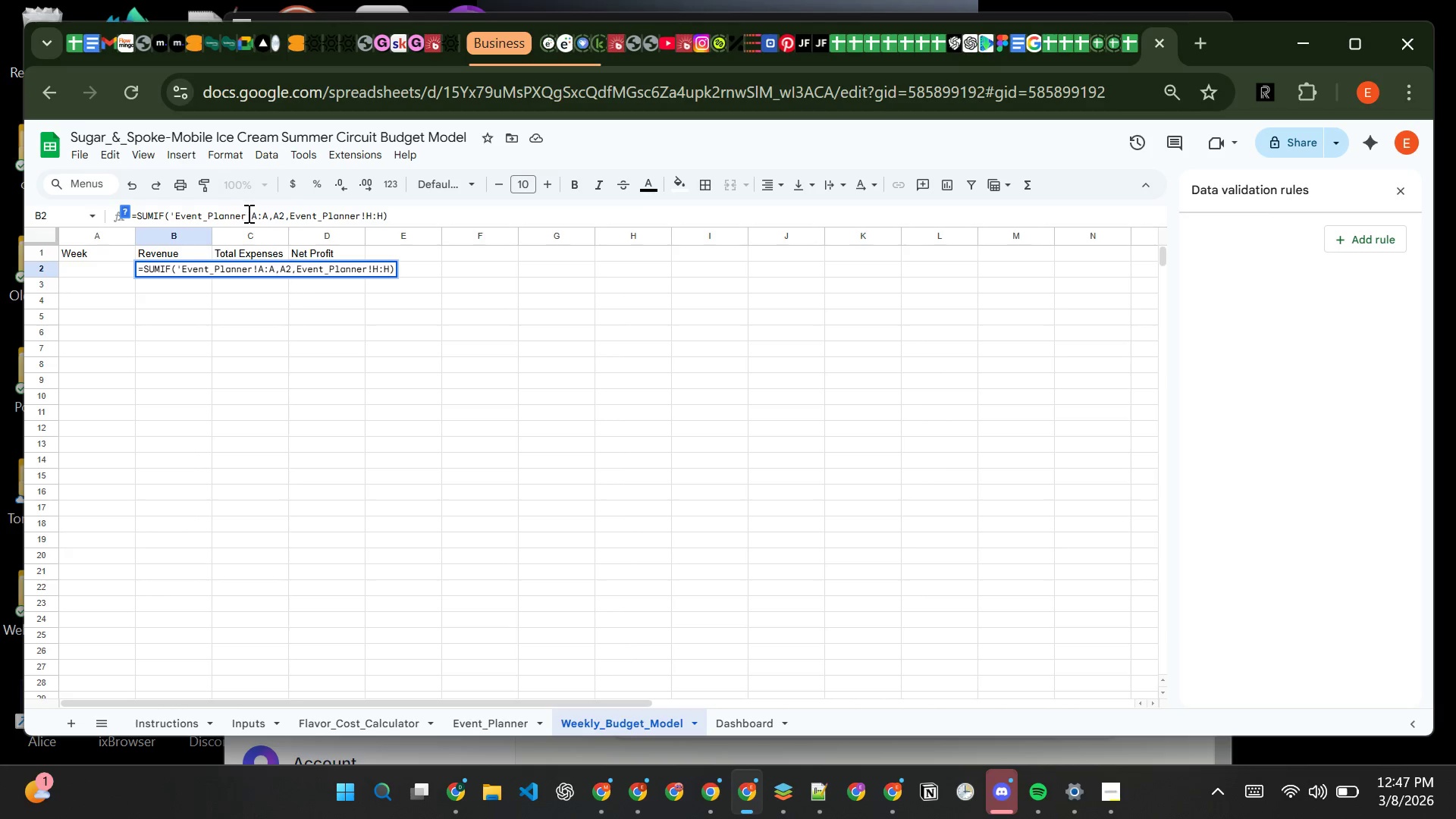 
left_click([249, 215])
 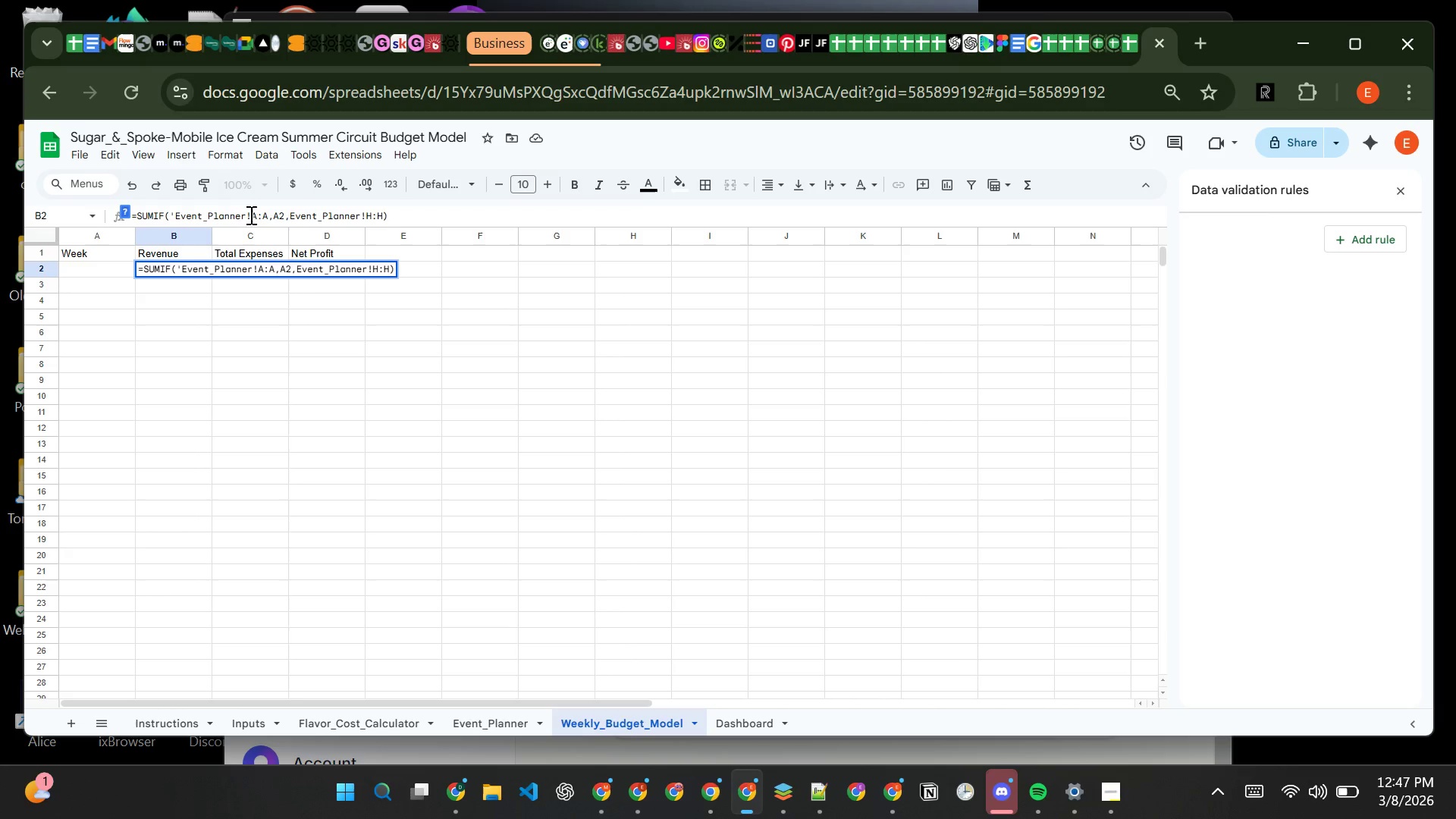 
key(Quote)
 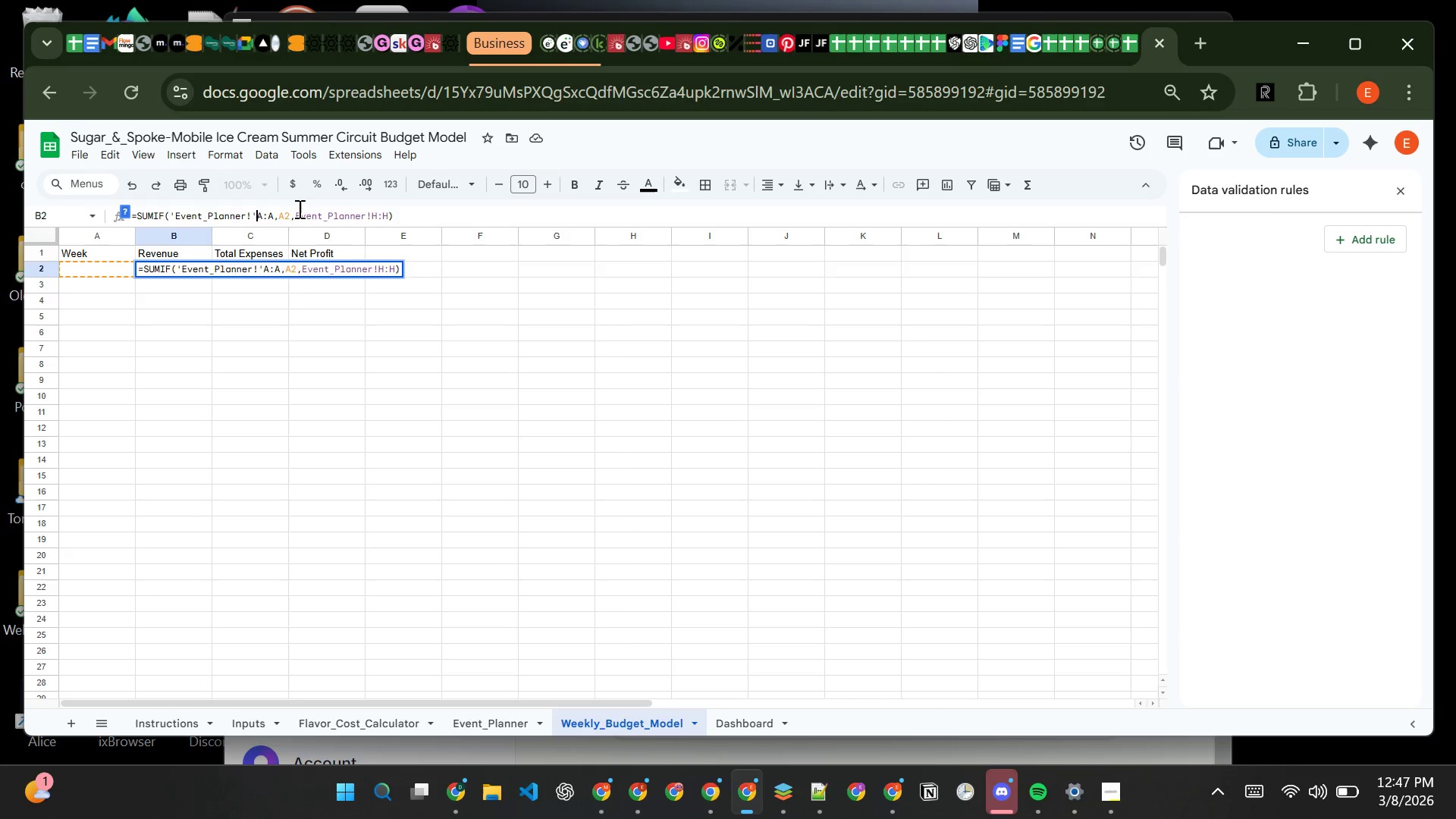 
left_click([295, 217])
 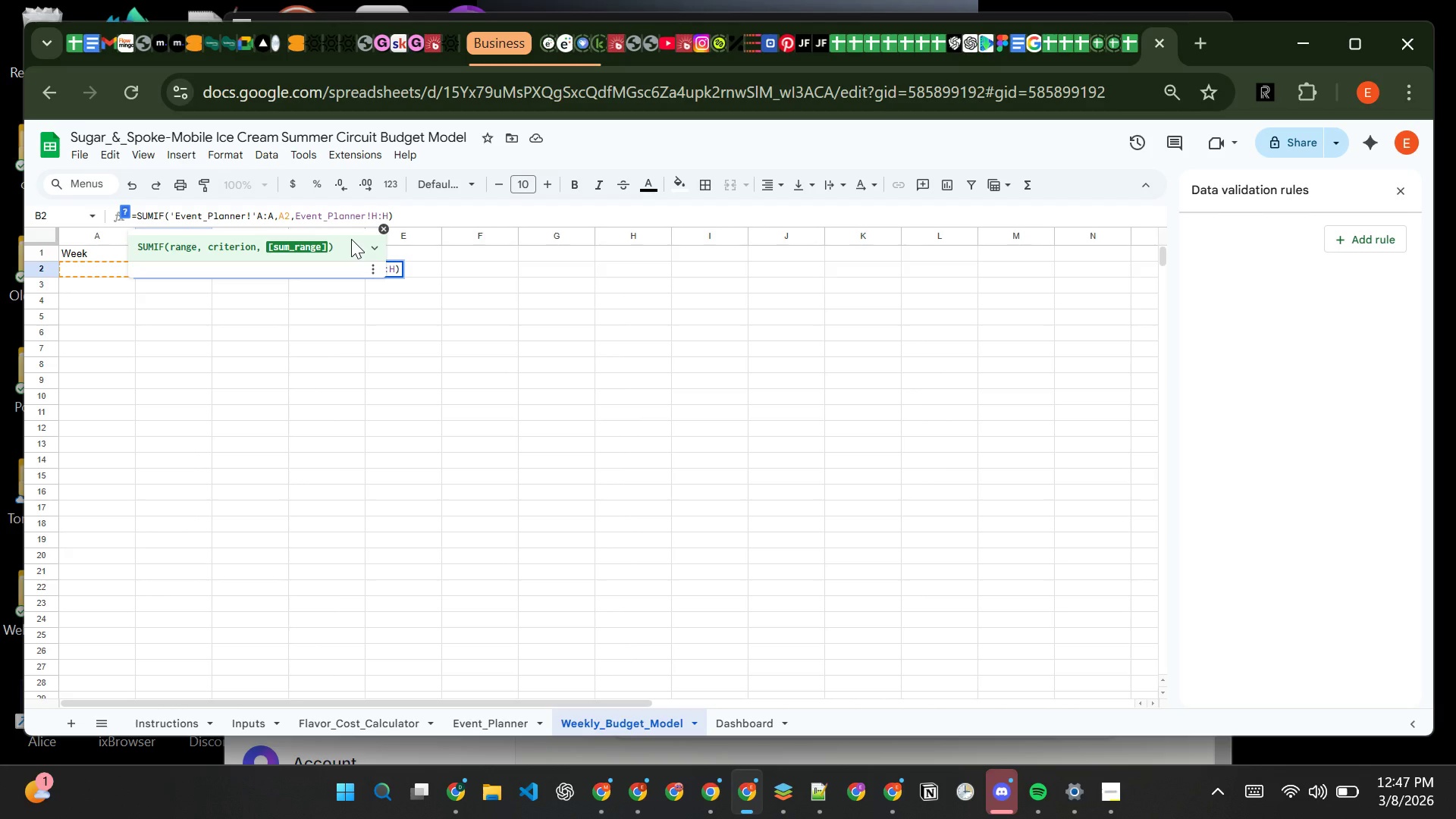 
key(Quote)
 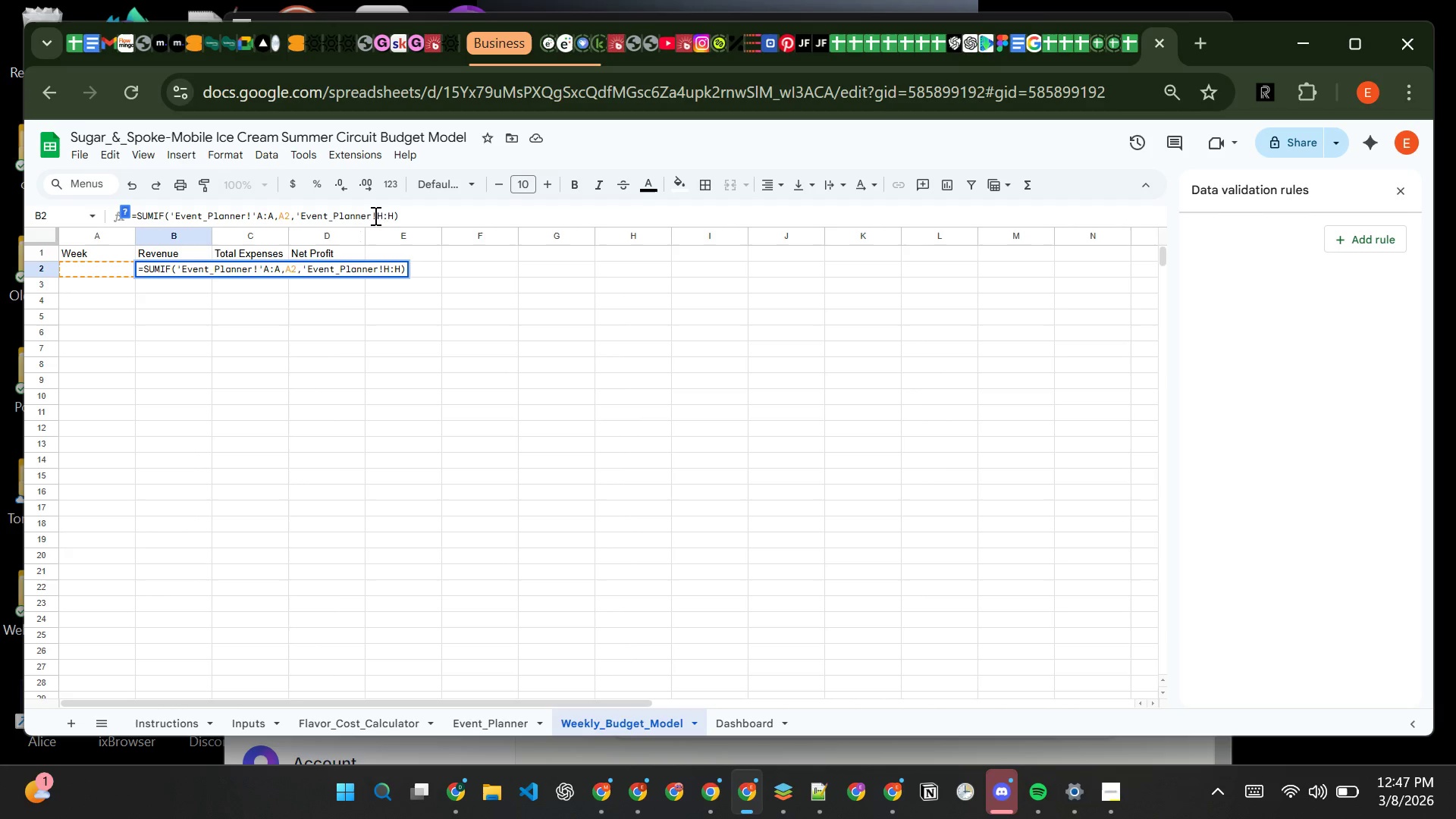 
left_click([376, 215])
 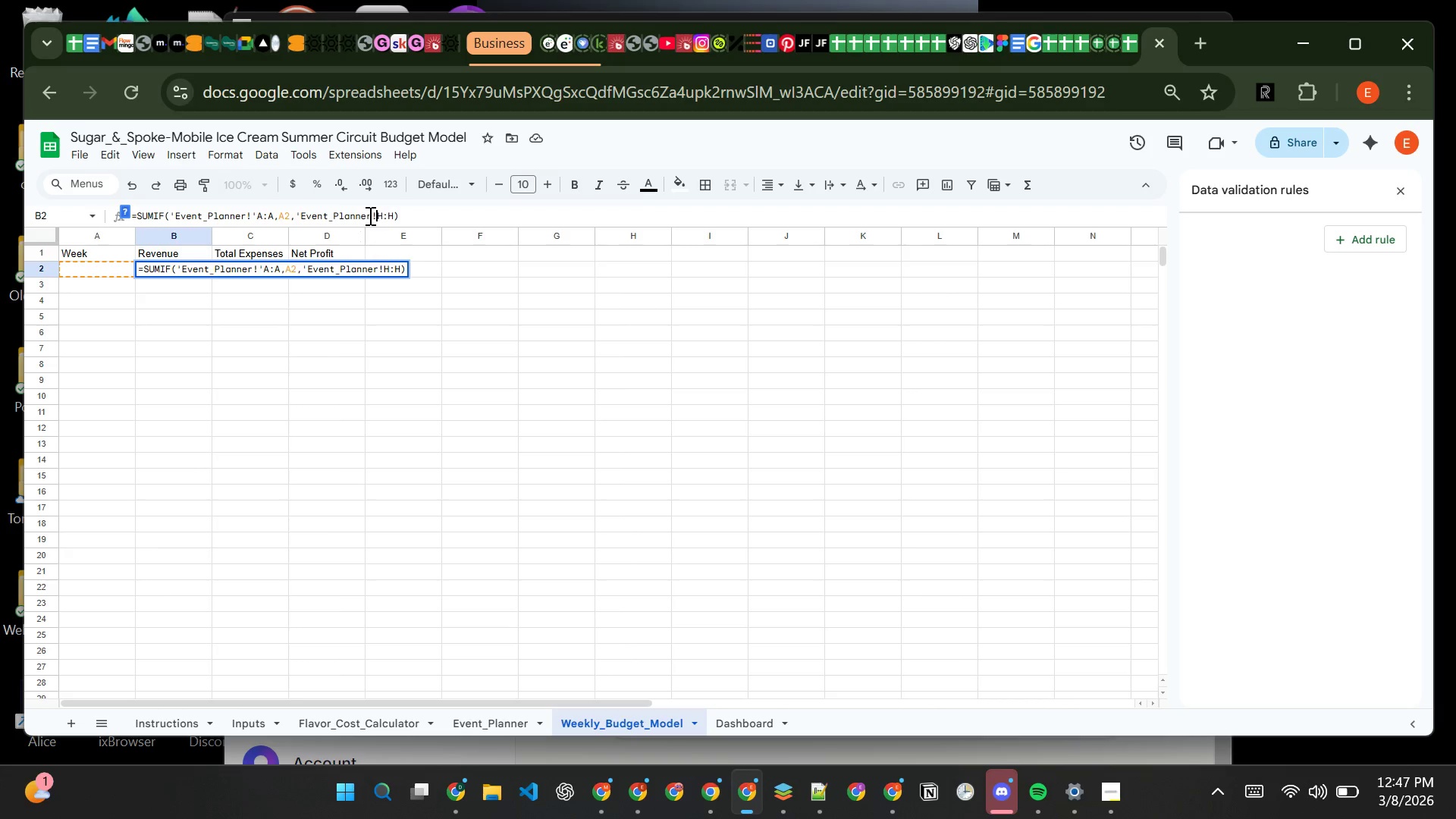 
wait(5.06)
 